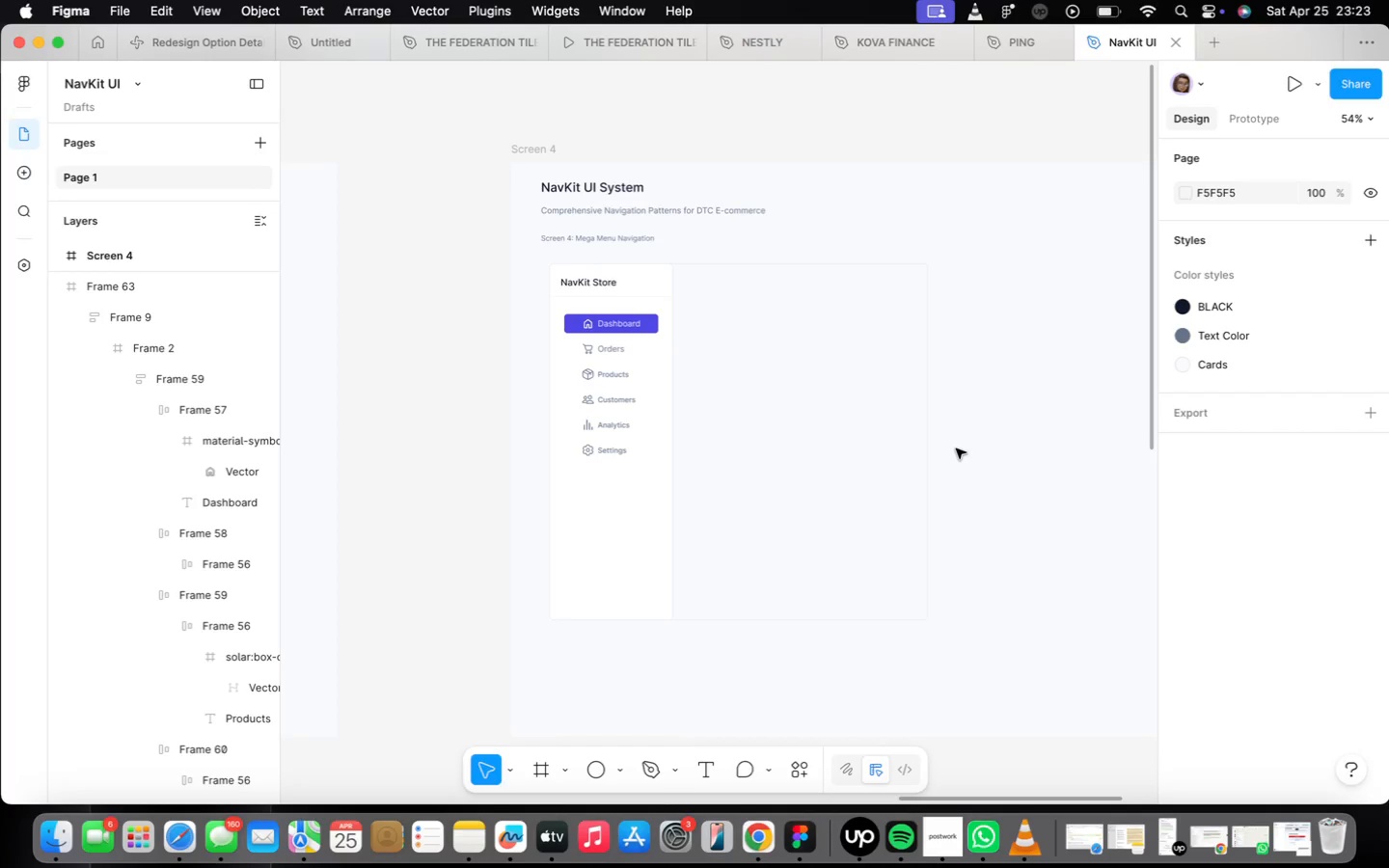 
wait(7.9)
 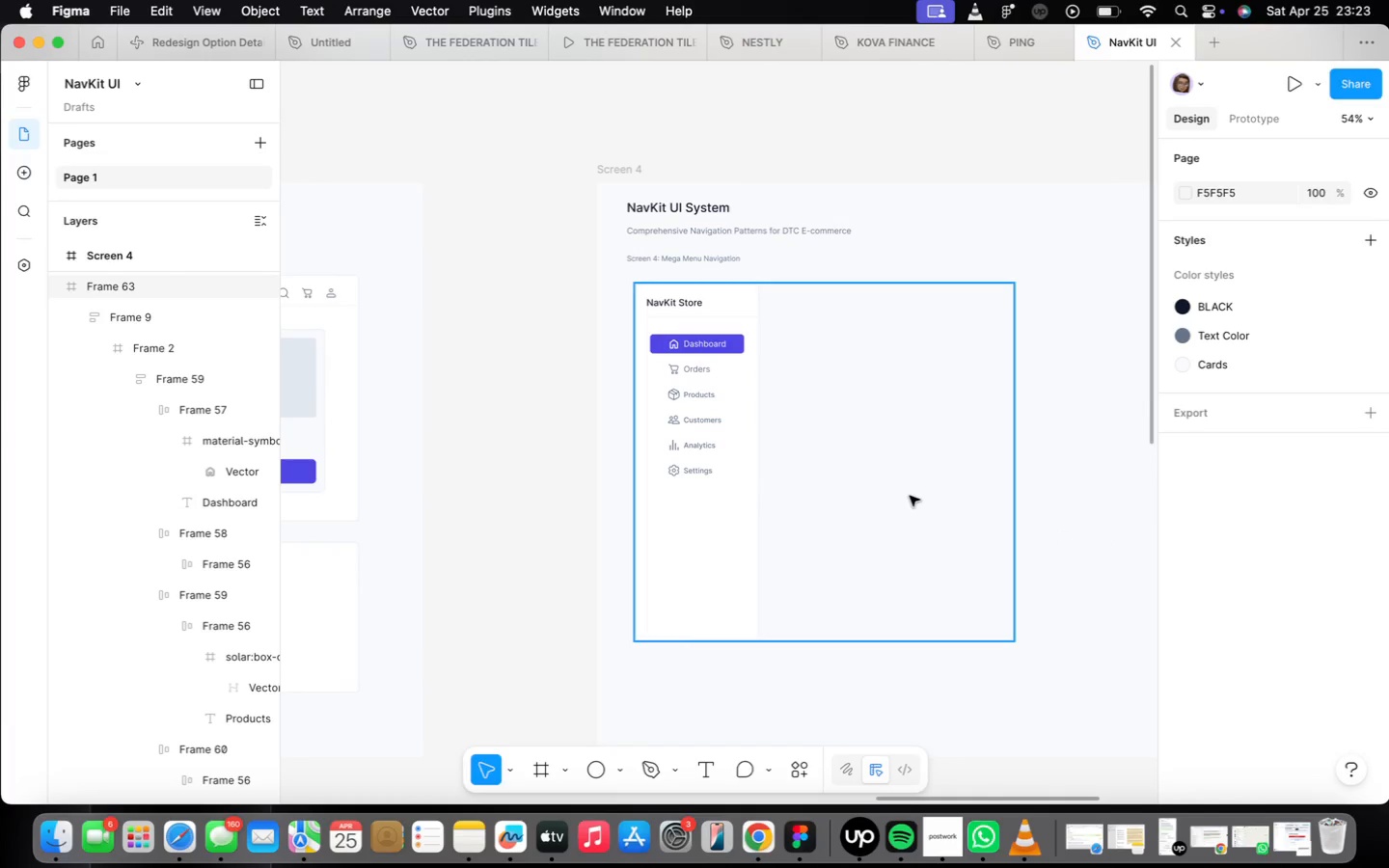 
left_click([867, 365])
 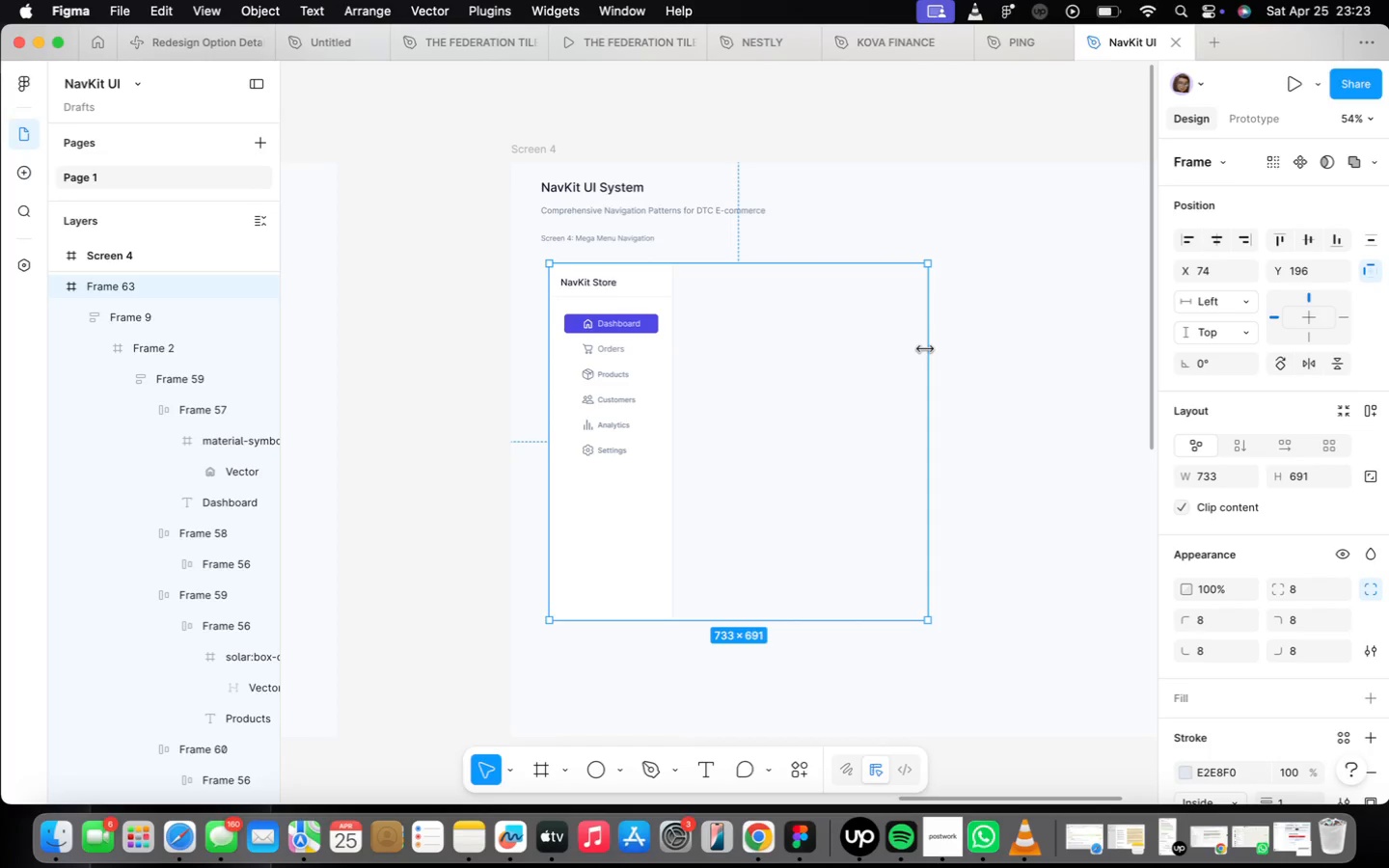 
left_click_drag(start_coordinate=[925, 349], to_coordinate=[976, 360])
 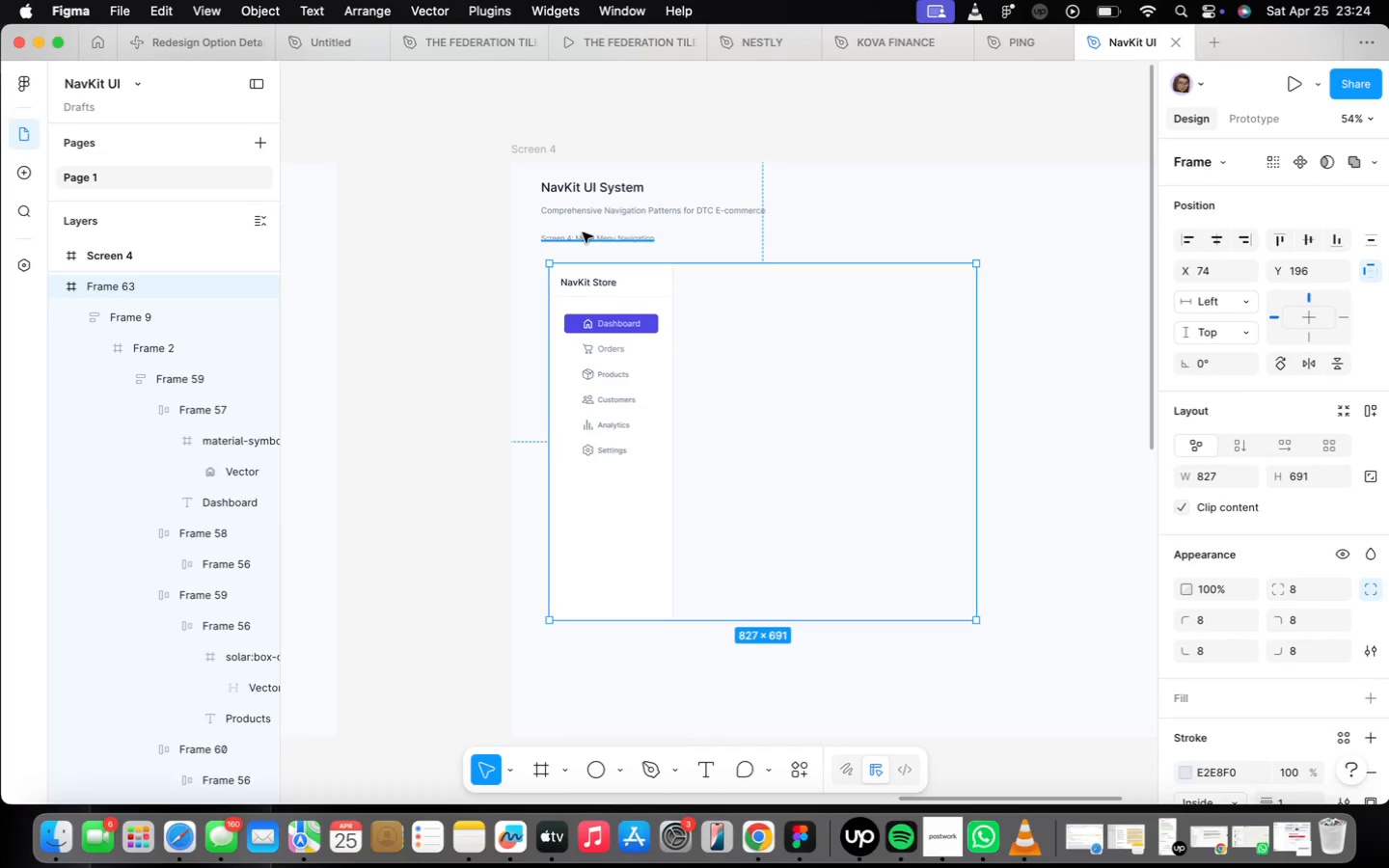 
wait(5.78)
 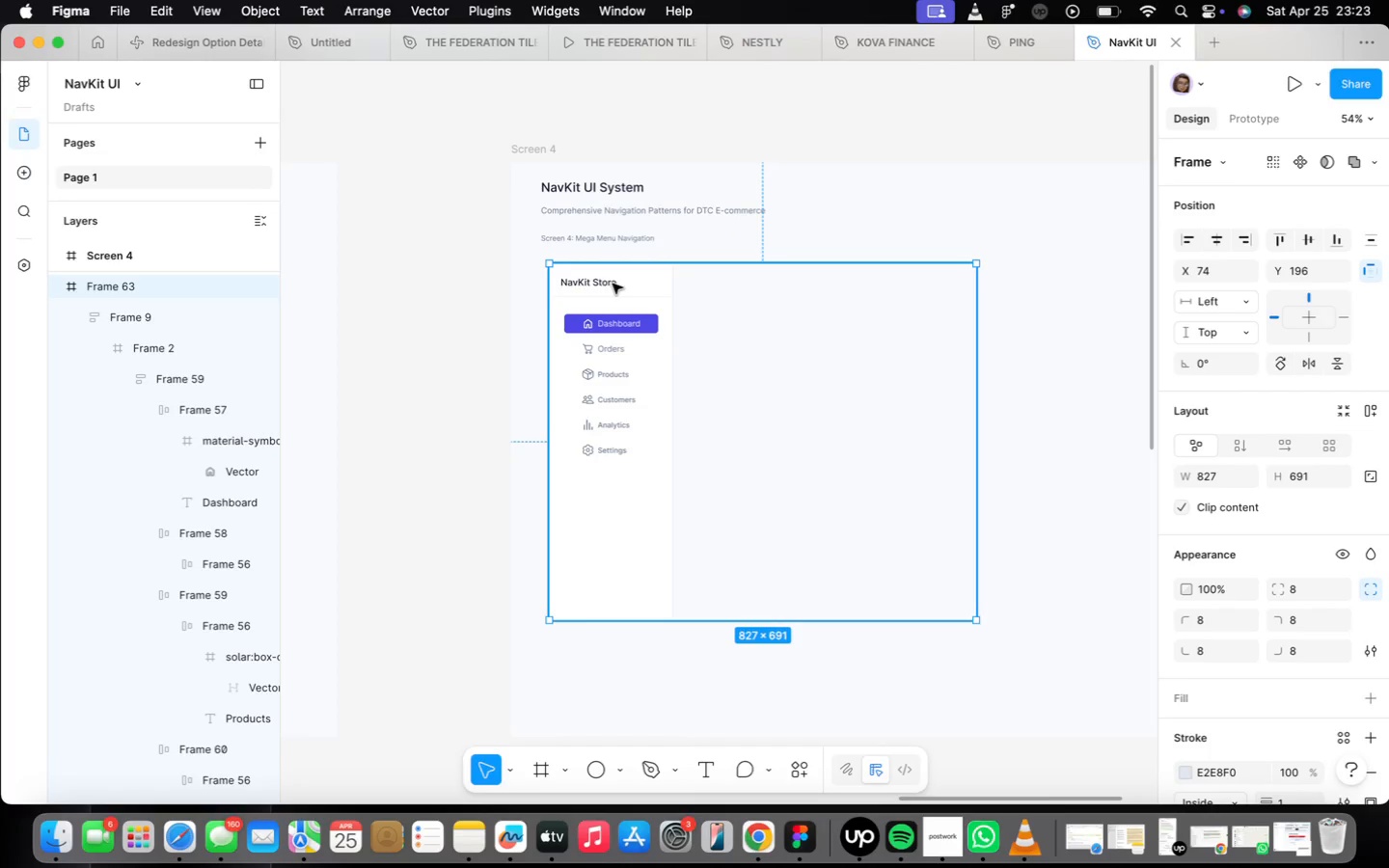 
left_click_drag(start_coordinate=[612, 281], to_coordinate=[599, 278])
 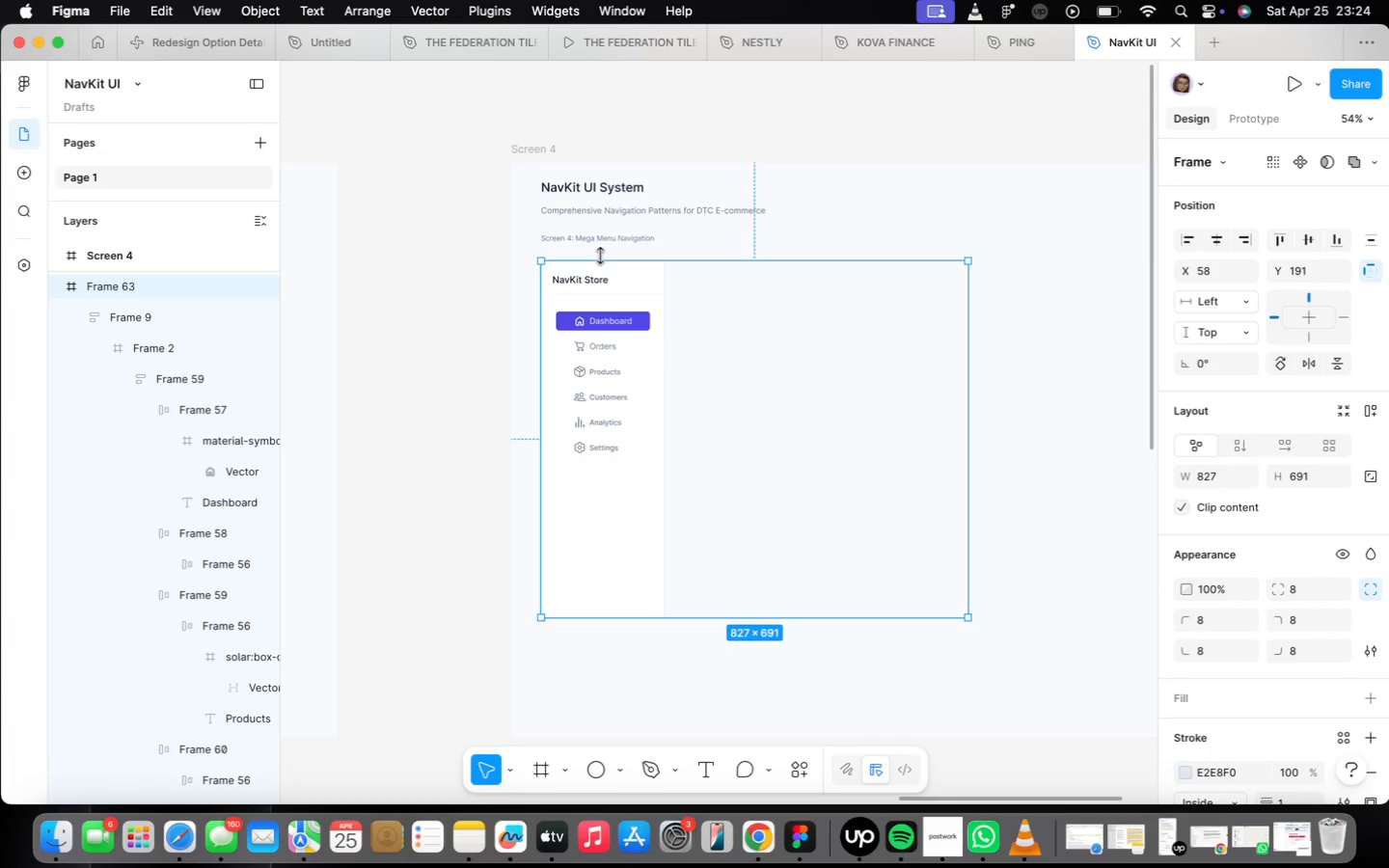 
scroll: coordinate [595, 289], scroll_direction: up, amount: 6.0
 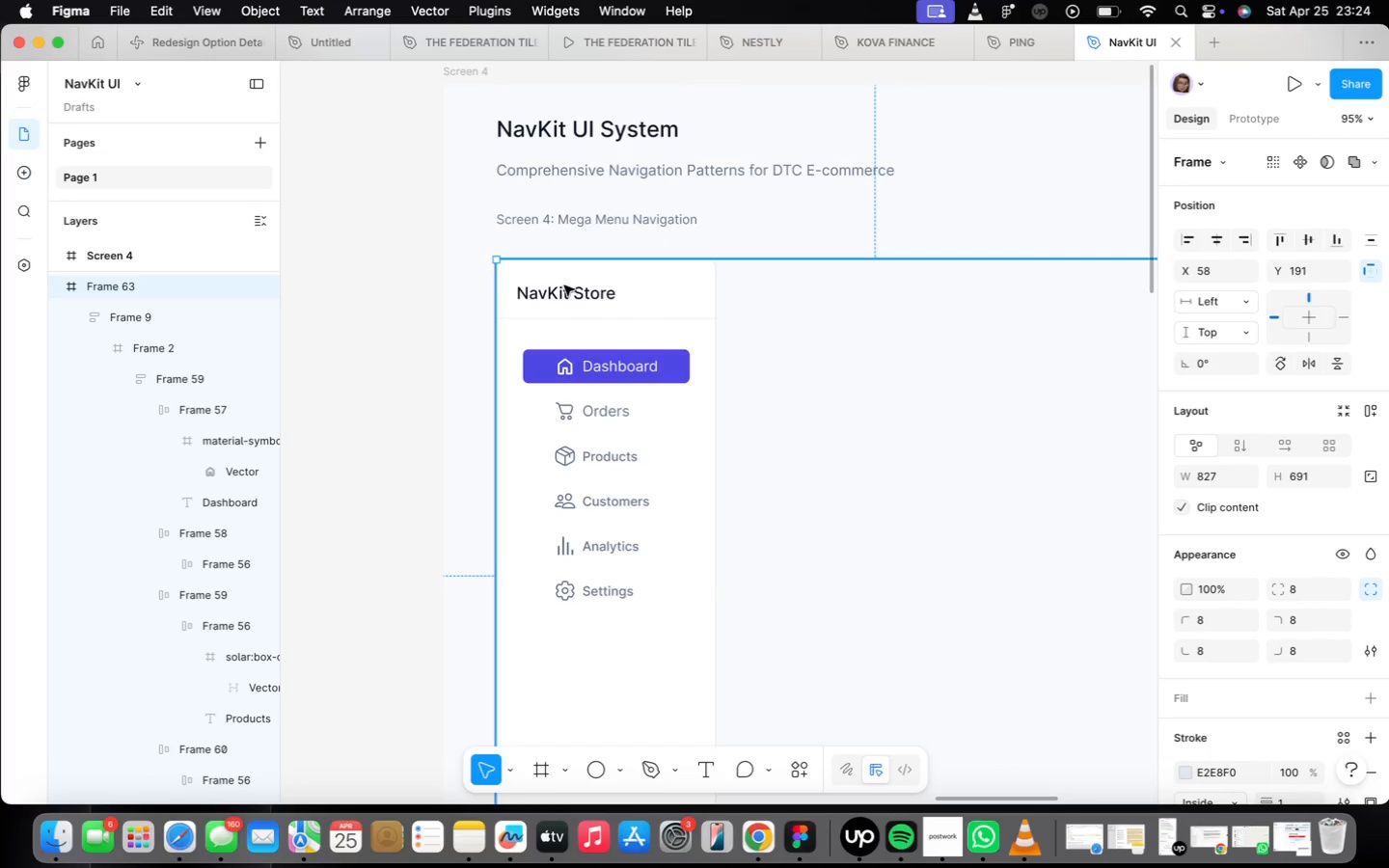 
double_click([564, 285])
 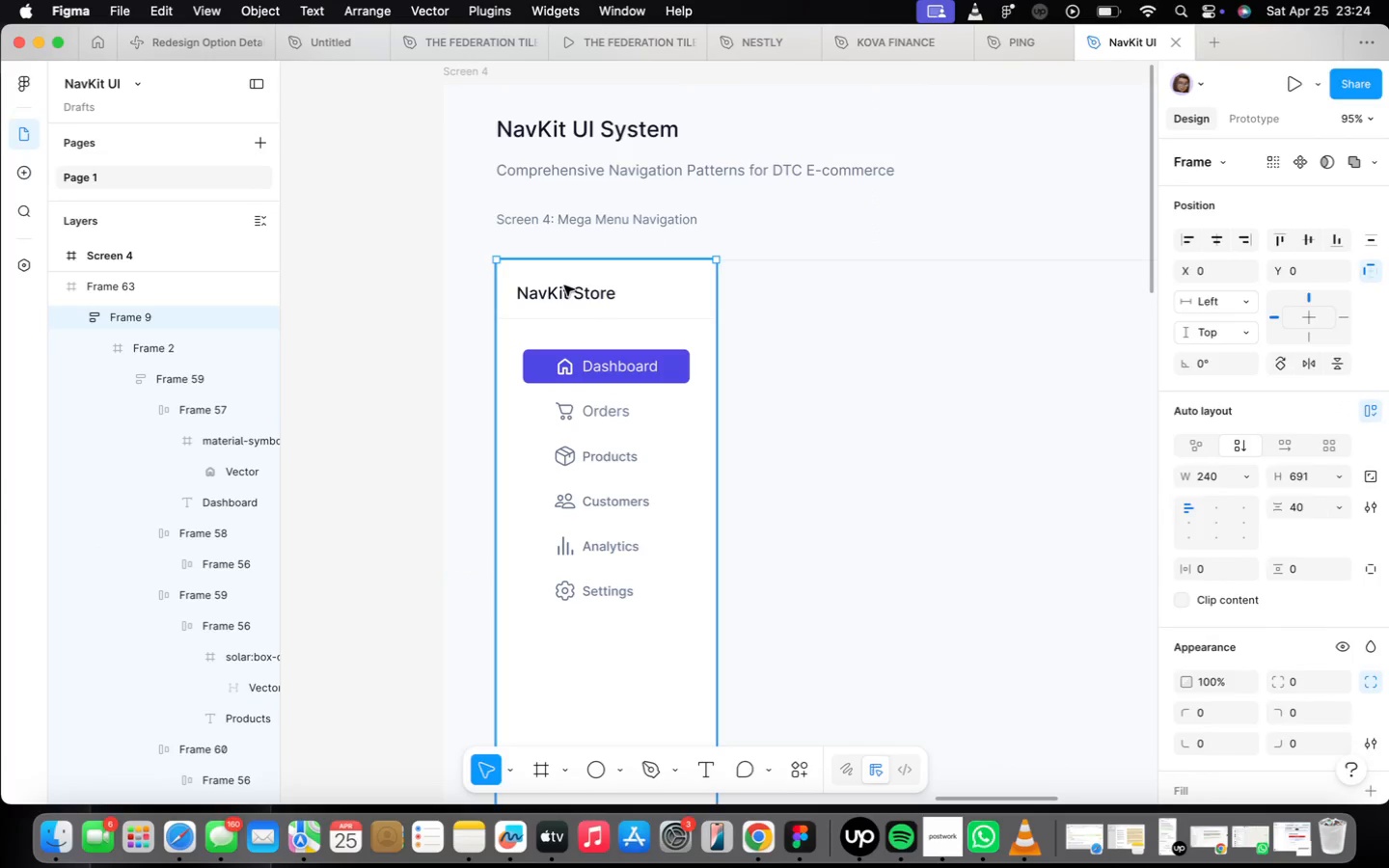 
triple_click([564, 285])
 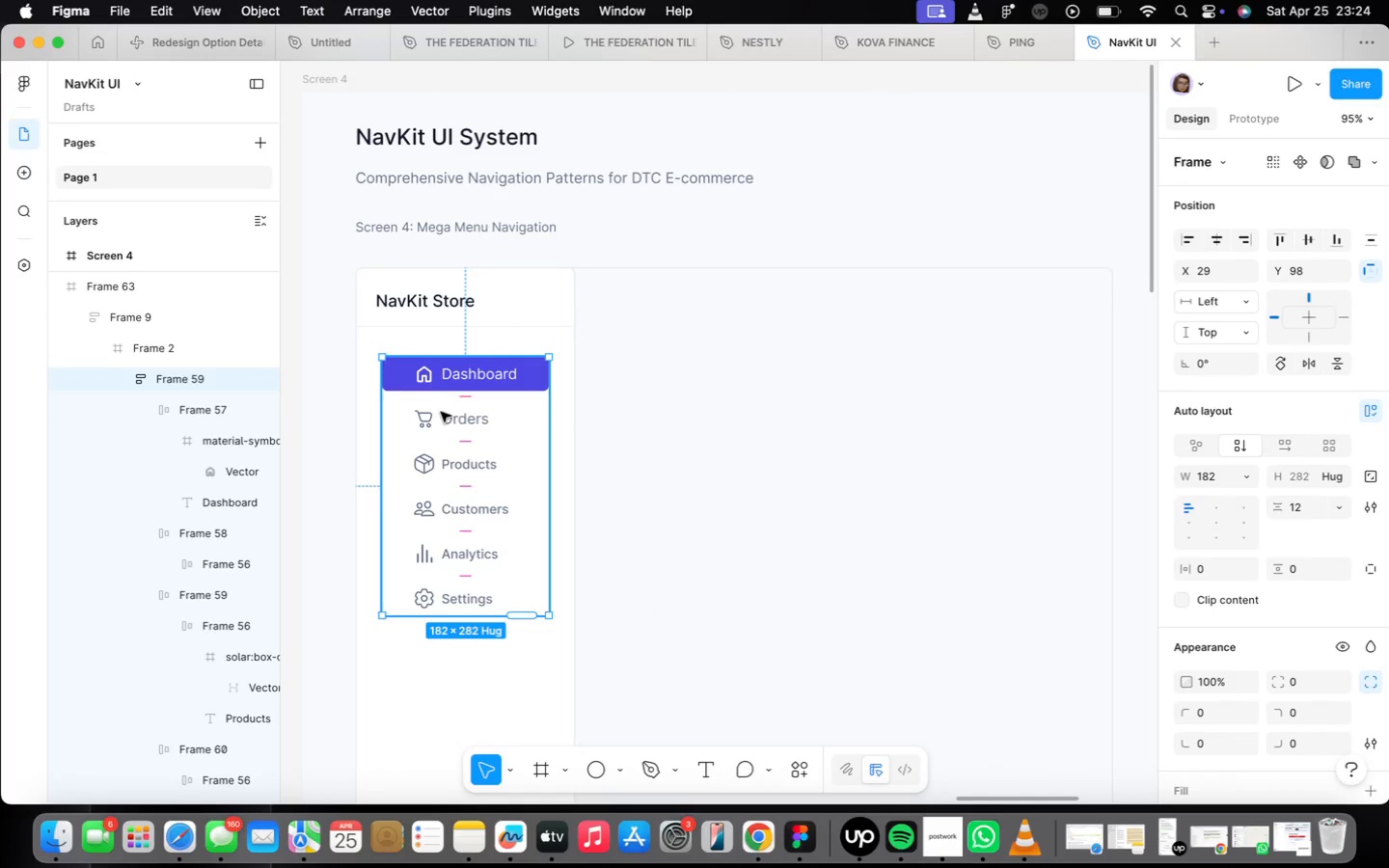 
double_click([463, 418])
 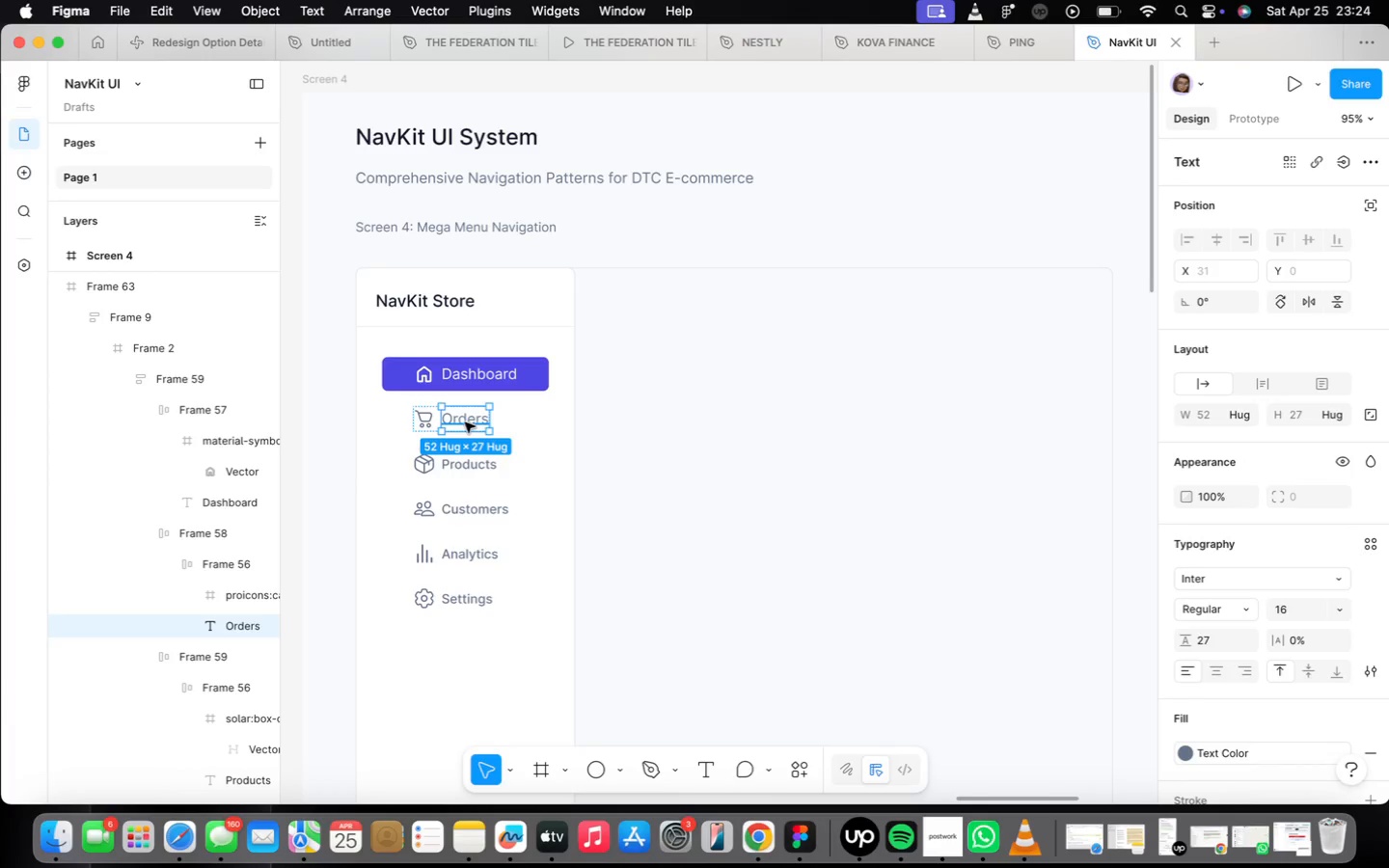 
hold_key(key=OptionLeft, duration=2.2)
left_click_drag(start_coordinate=[465, 422], to_coordinate=[630, 302])
 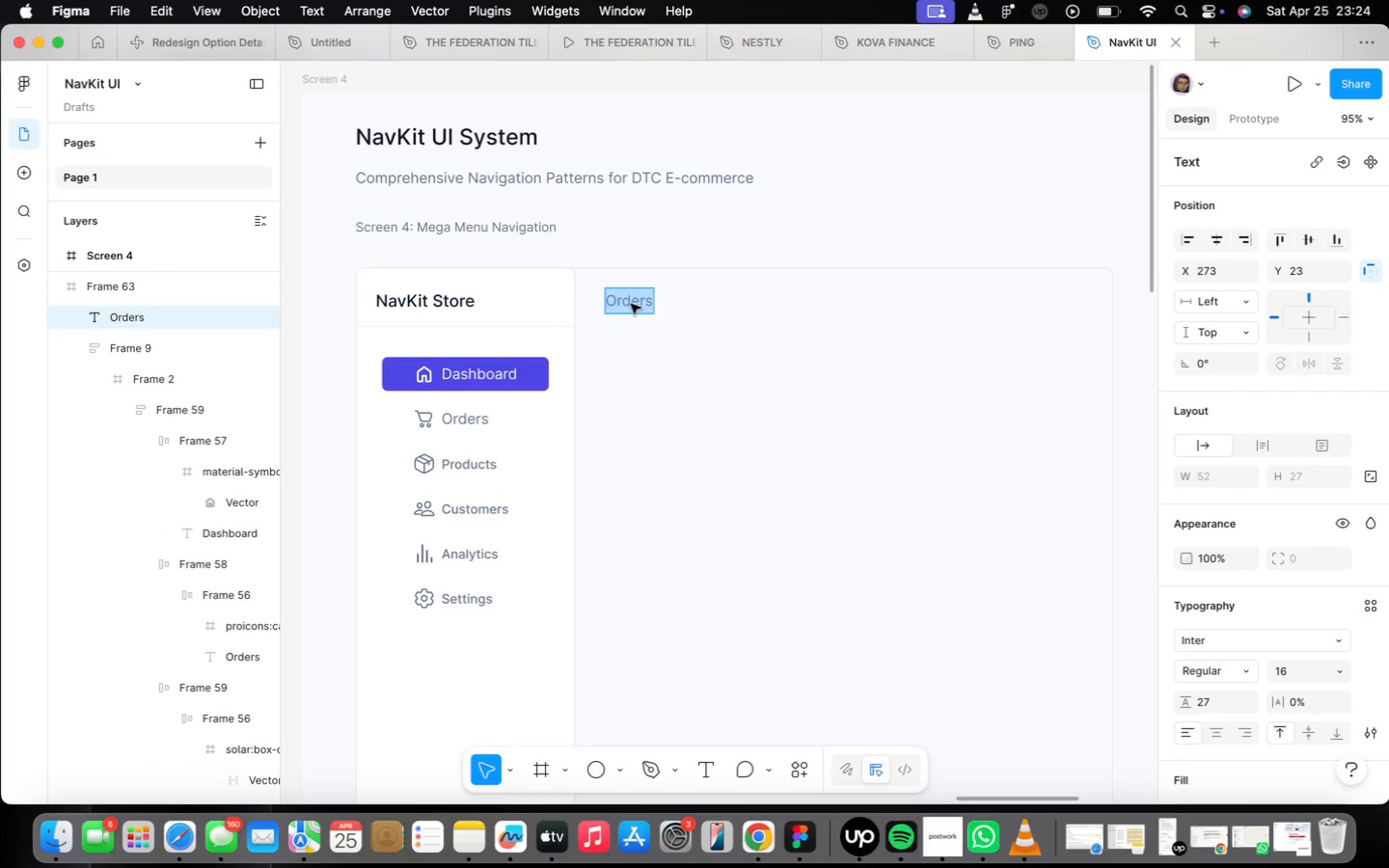 
type(Main Content Area)
 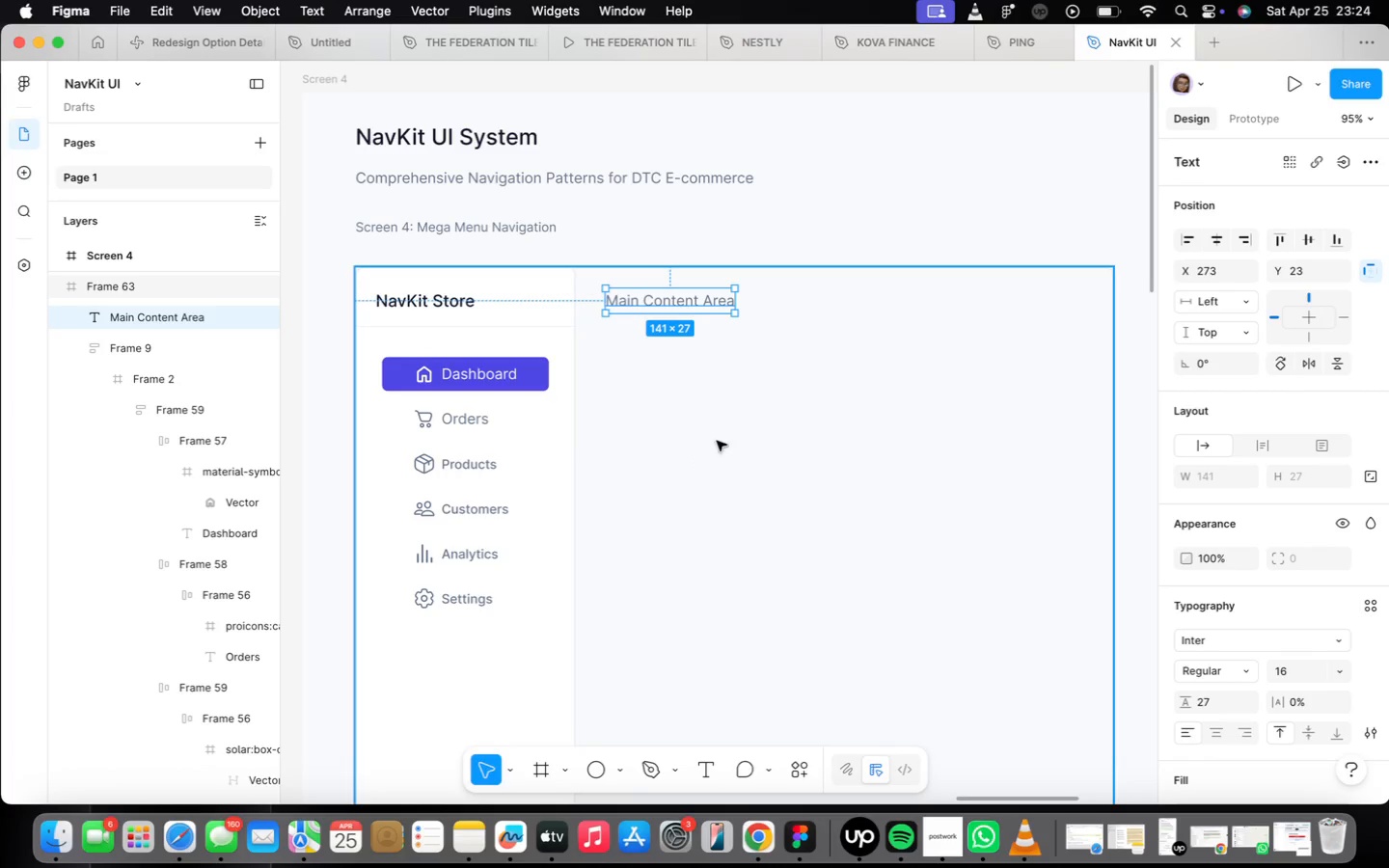 
left_click([558, 363])
 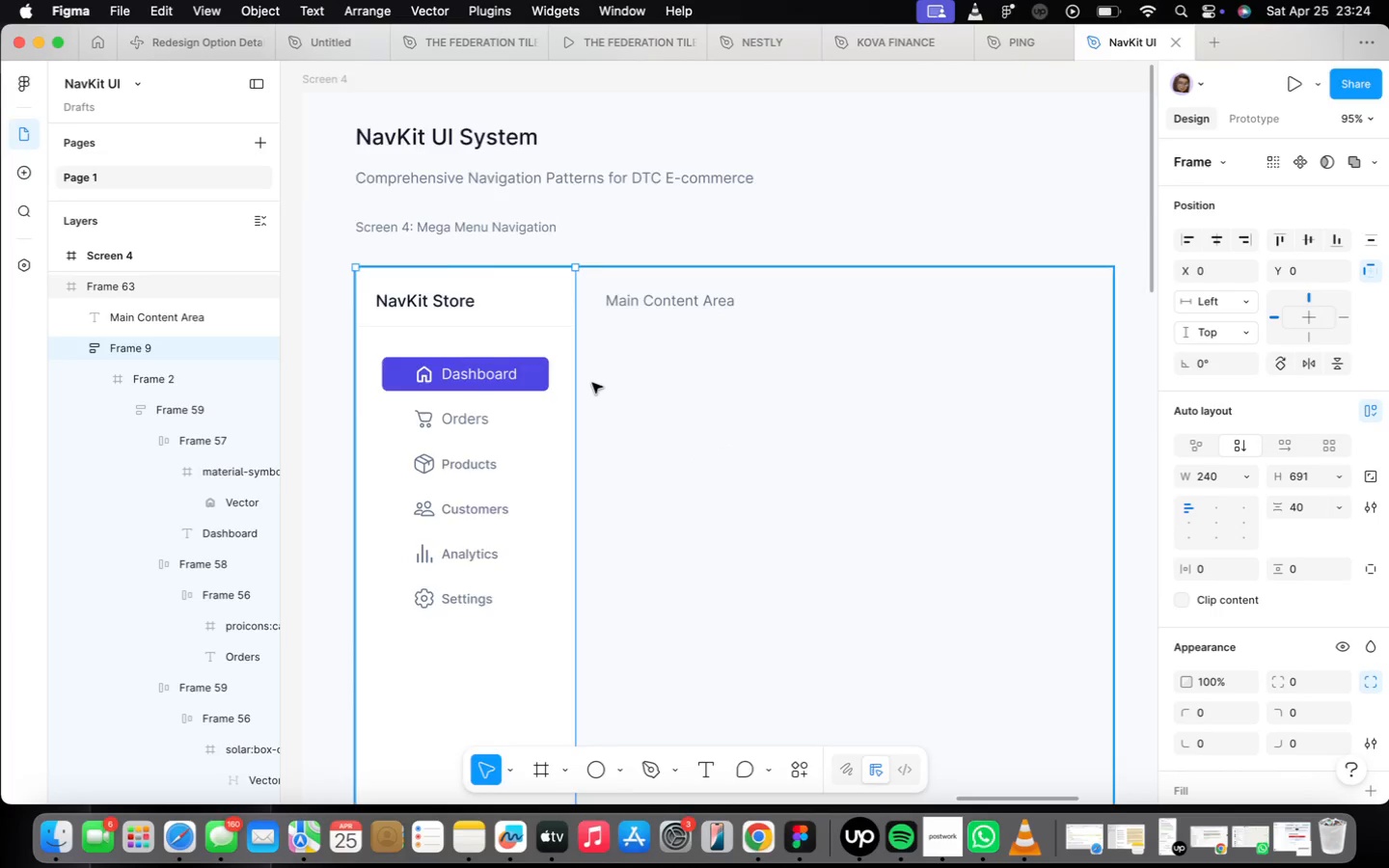 
scroll: coordinate [592, 382], scroll_direction: down, amount: 9.0
 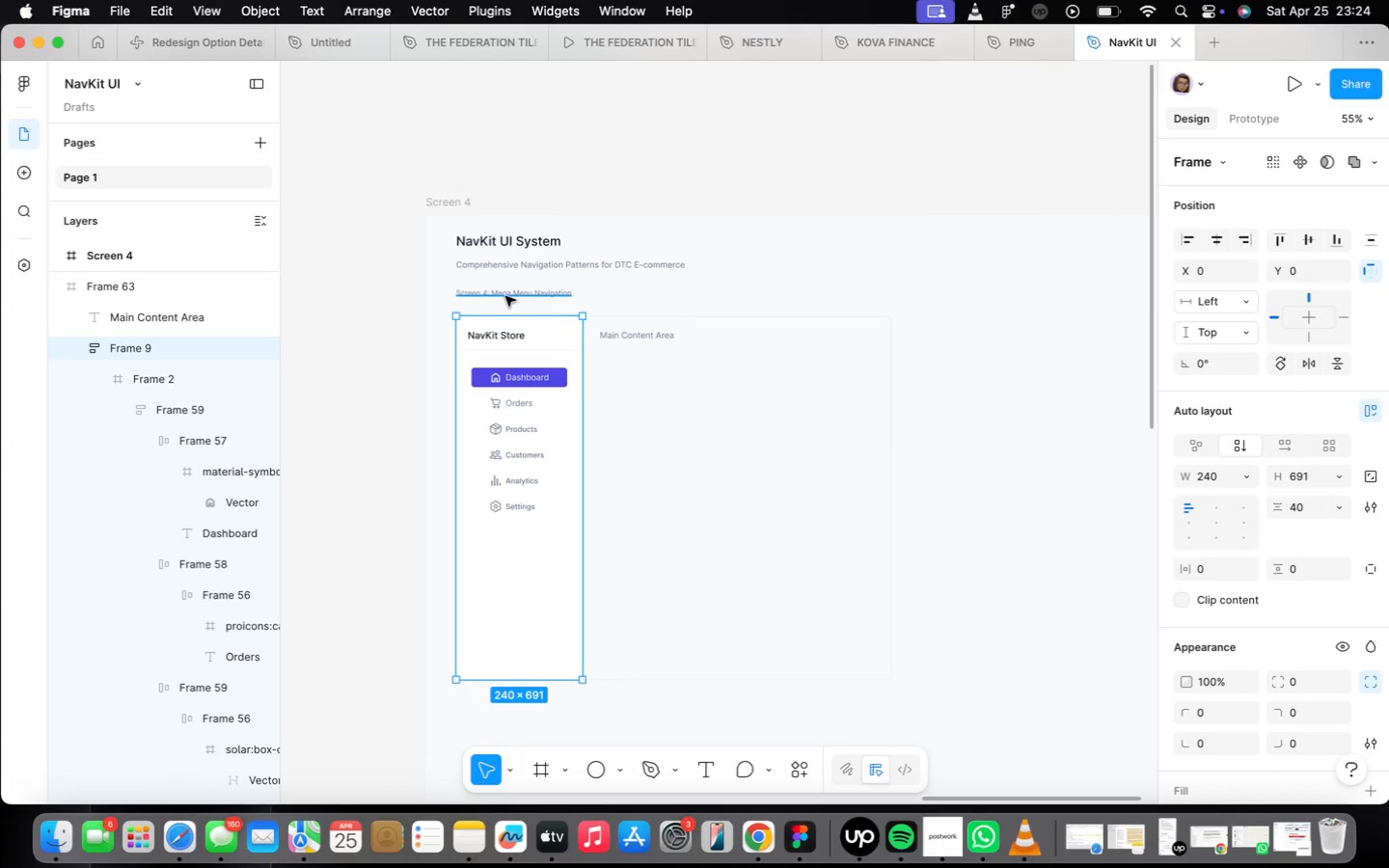 
left_click([505, 296])
 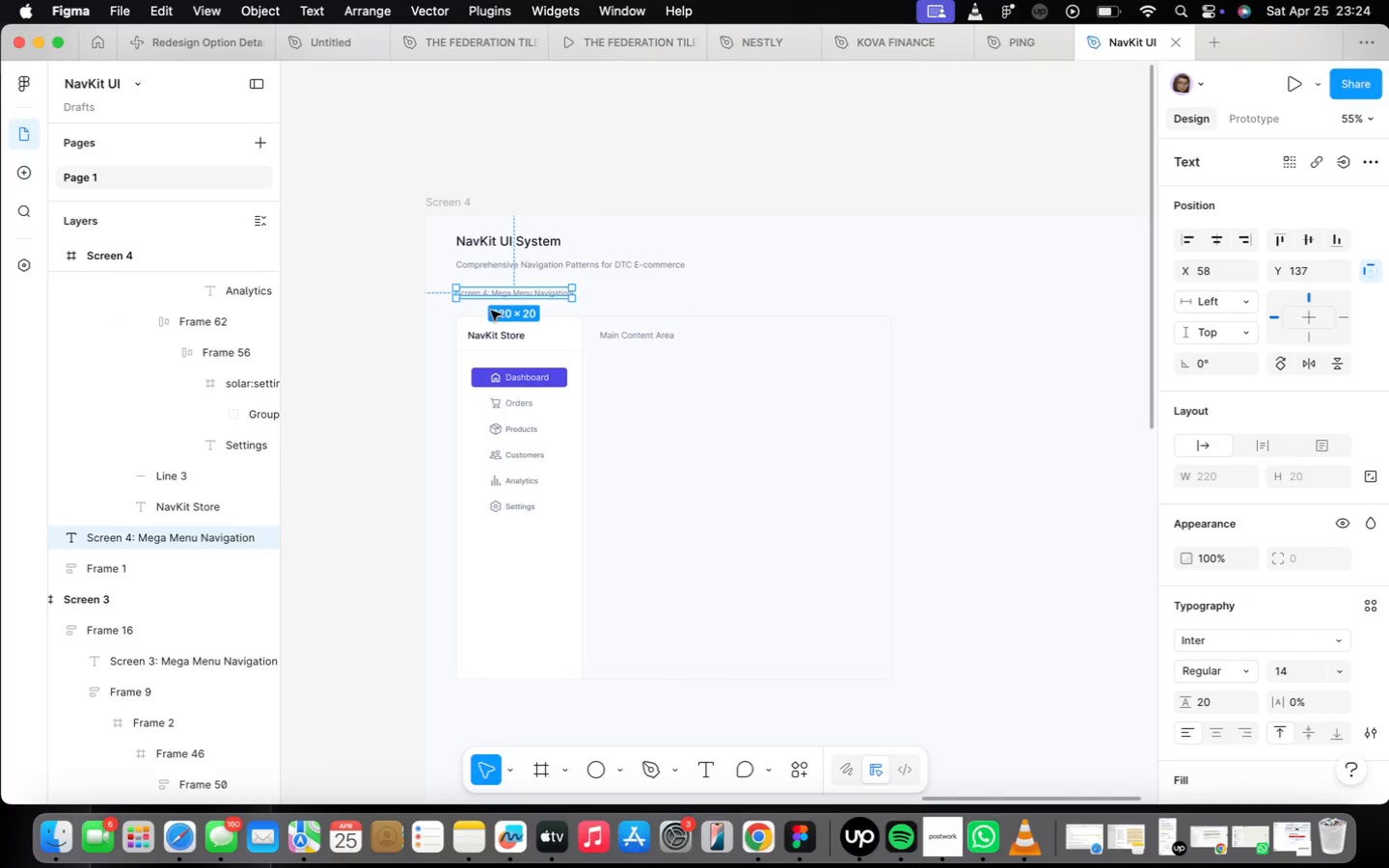 
scroll: coordinate [491, 311], scroll_direction: up, amount: 6.0
 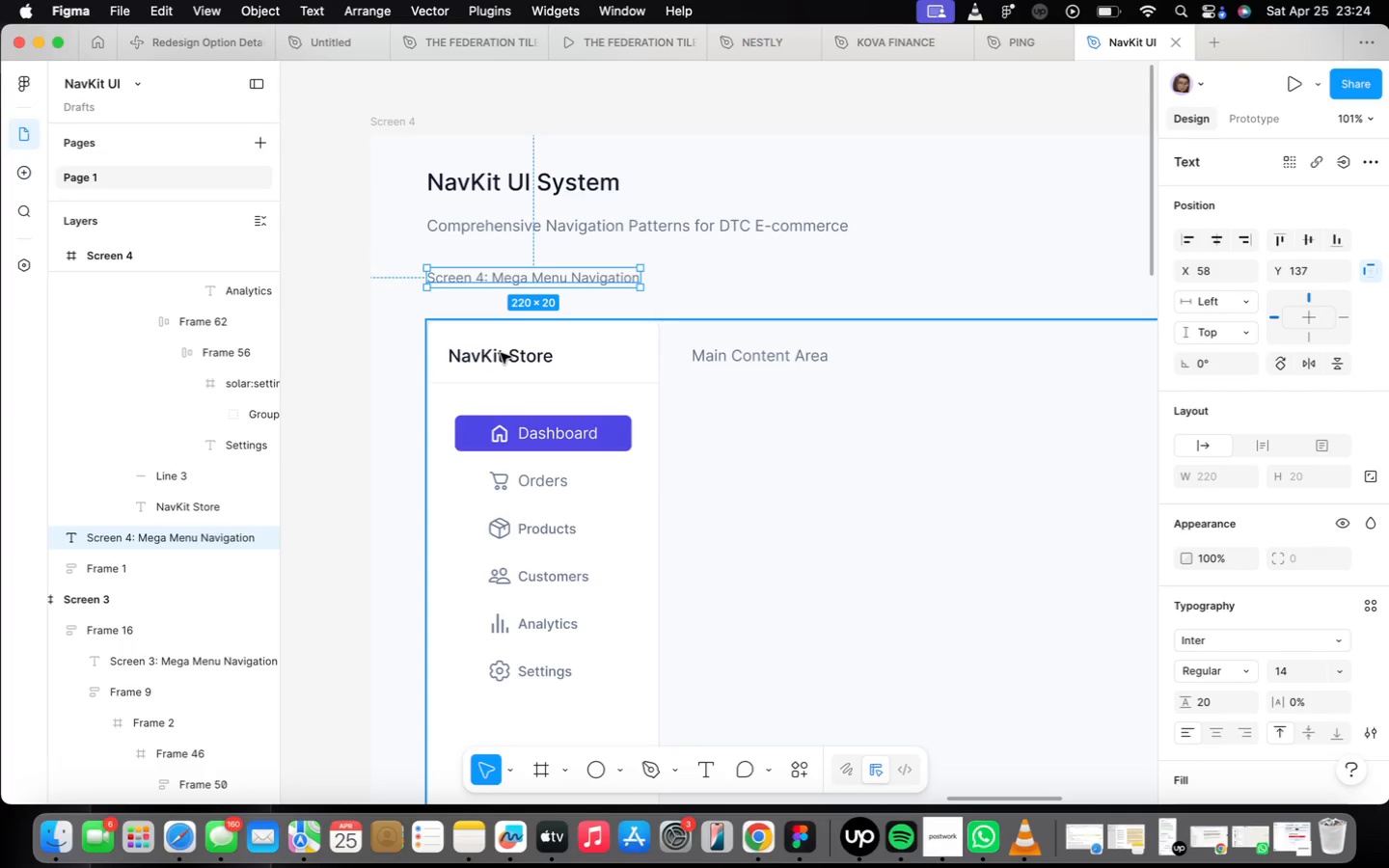 
hold_key(key=ShiftLeft, duration=0.5)
left_click([501, 353])
 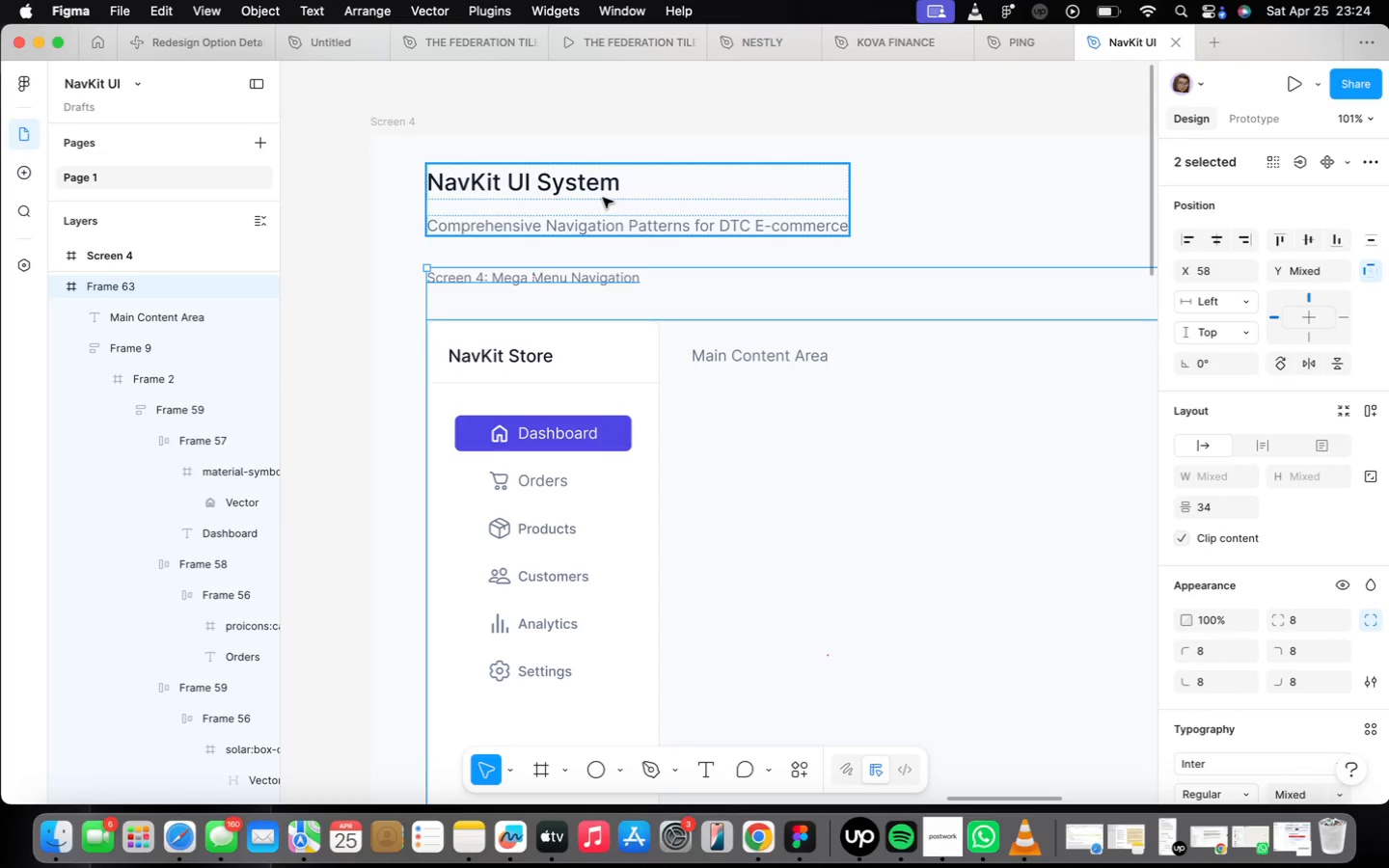 
left_click([604, 198])
 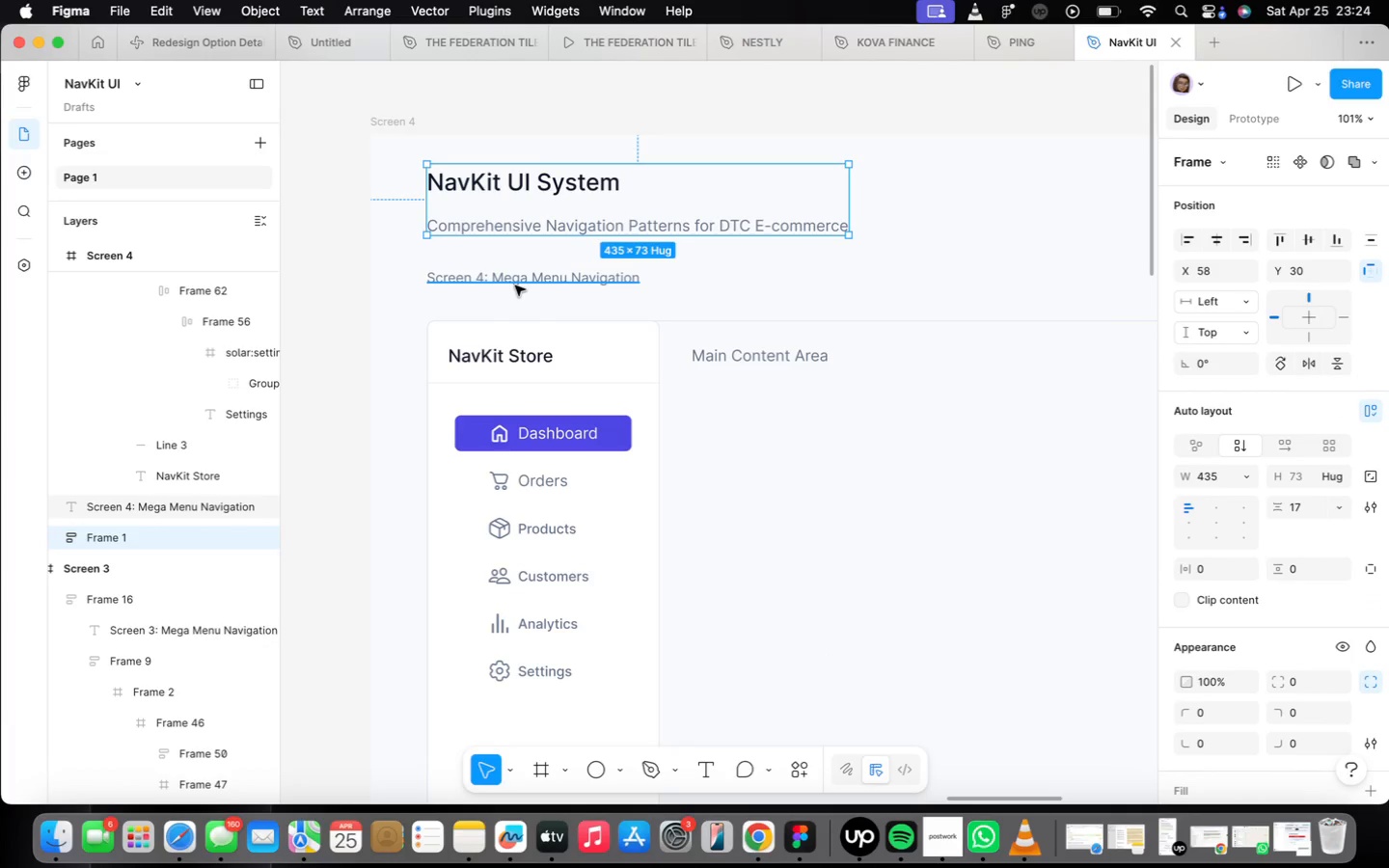 
left_click([515, 285])
 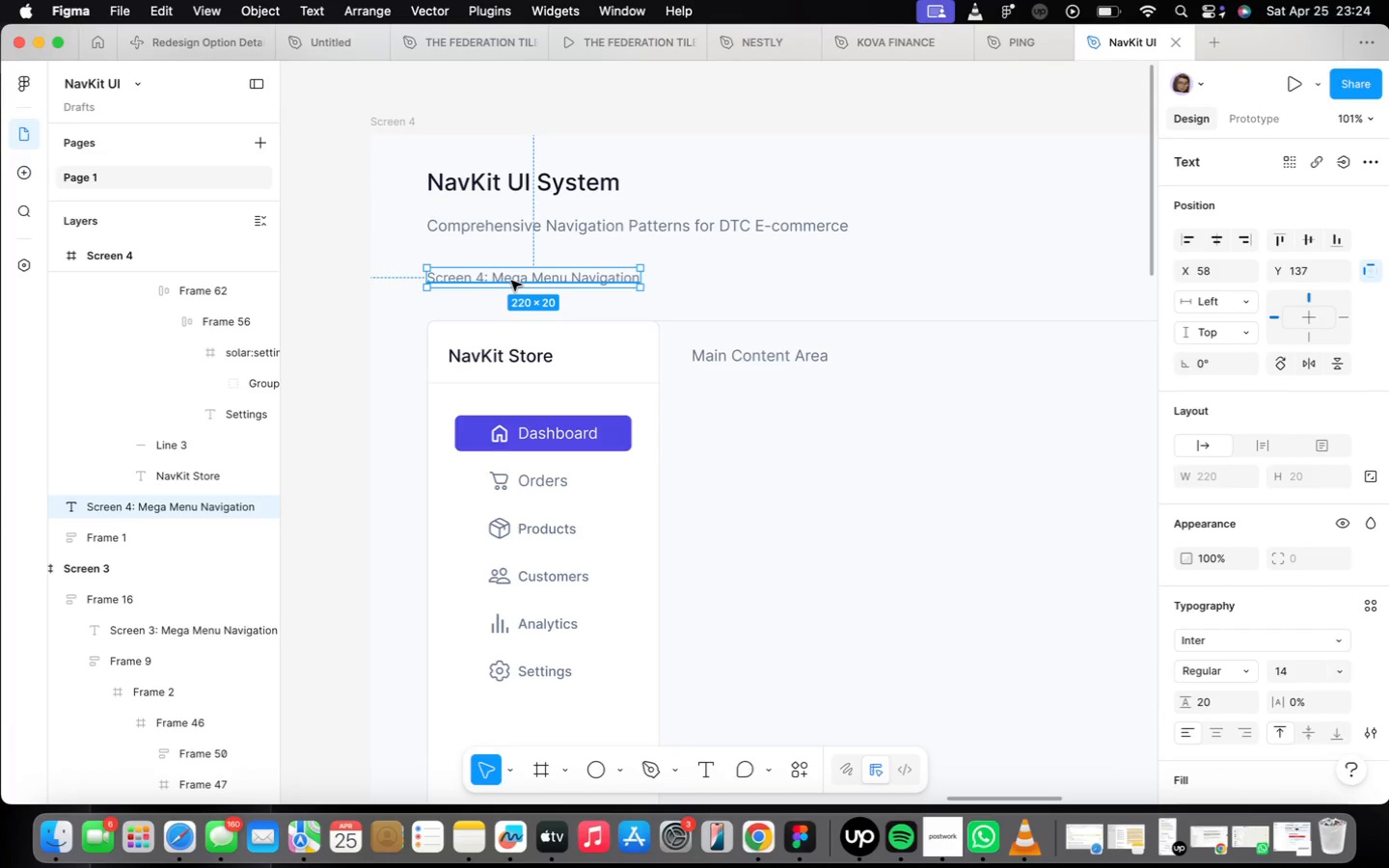 
key(ArrowDown)
 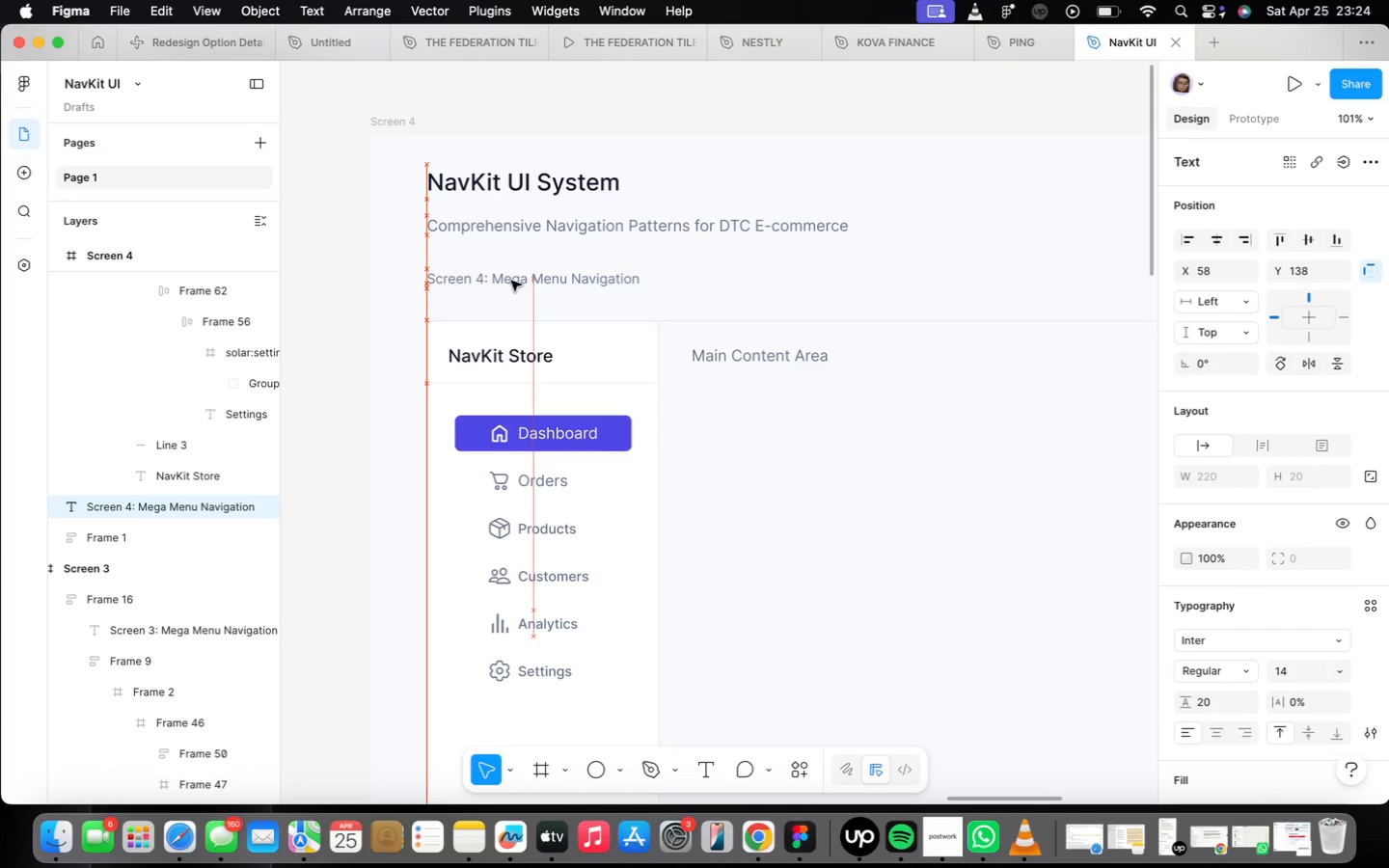 
key(ArrowDown)
 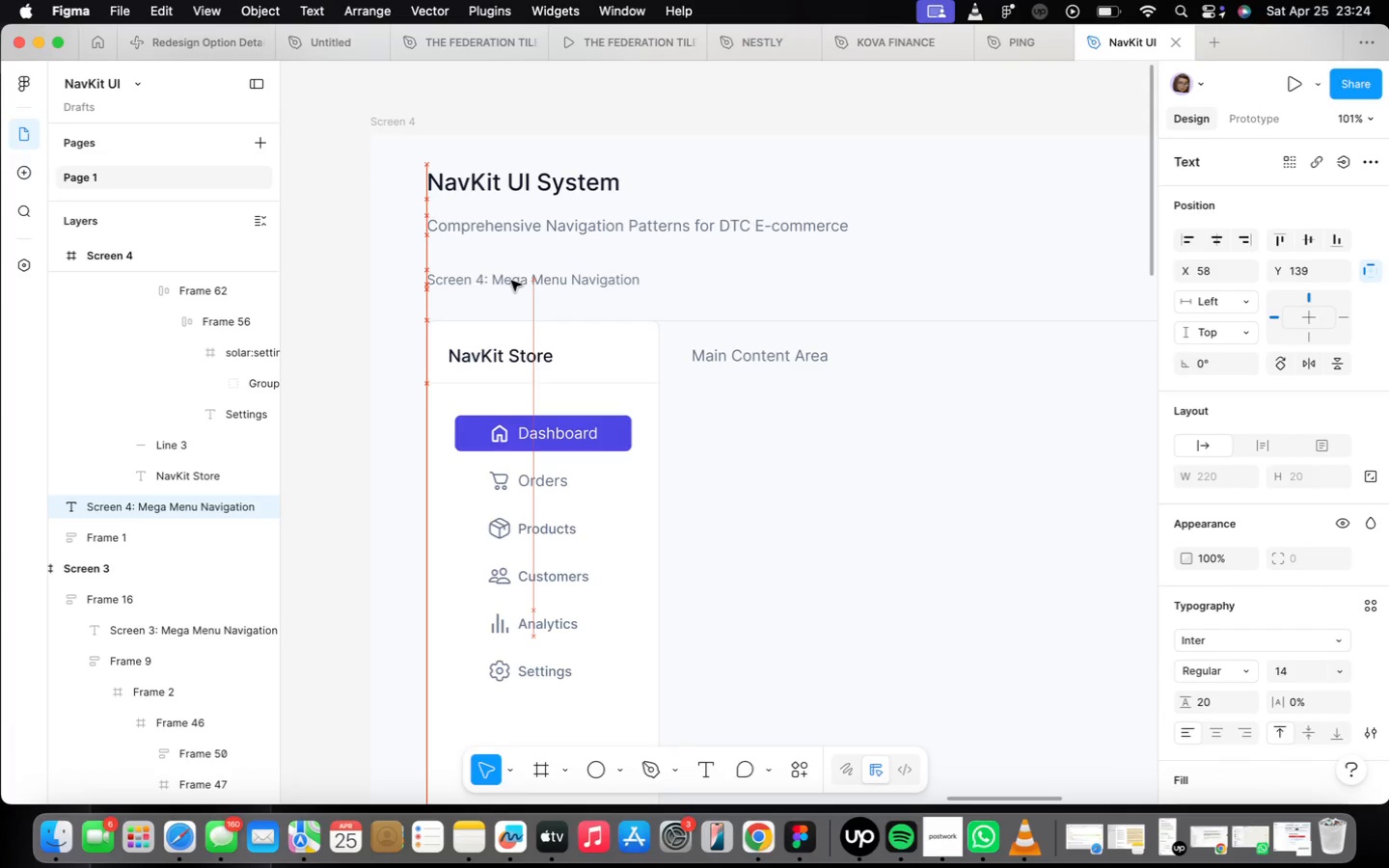 
key(ArrowDown)
 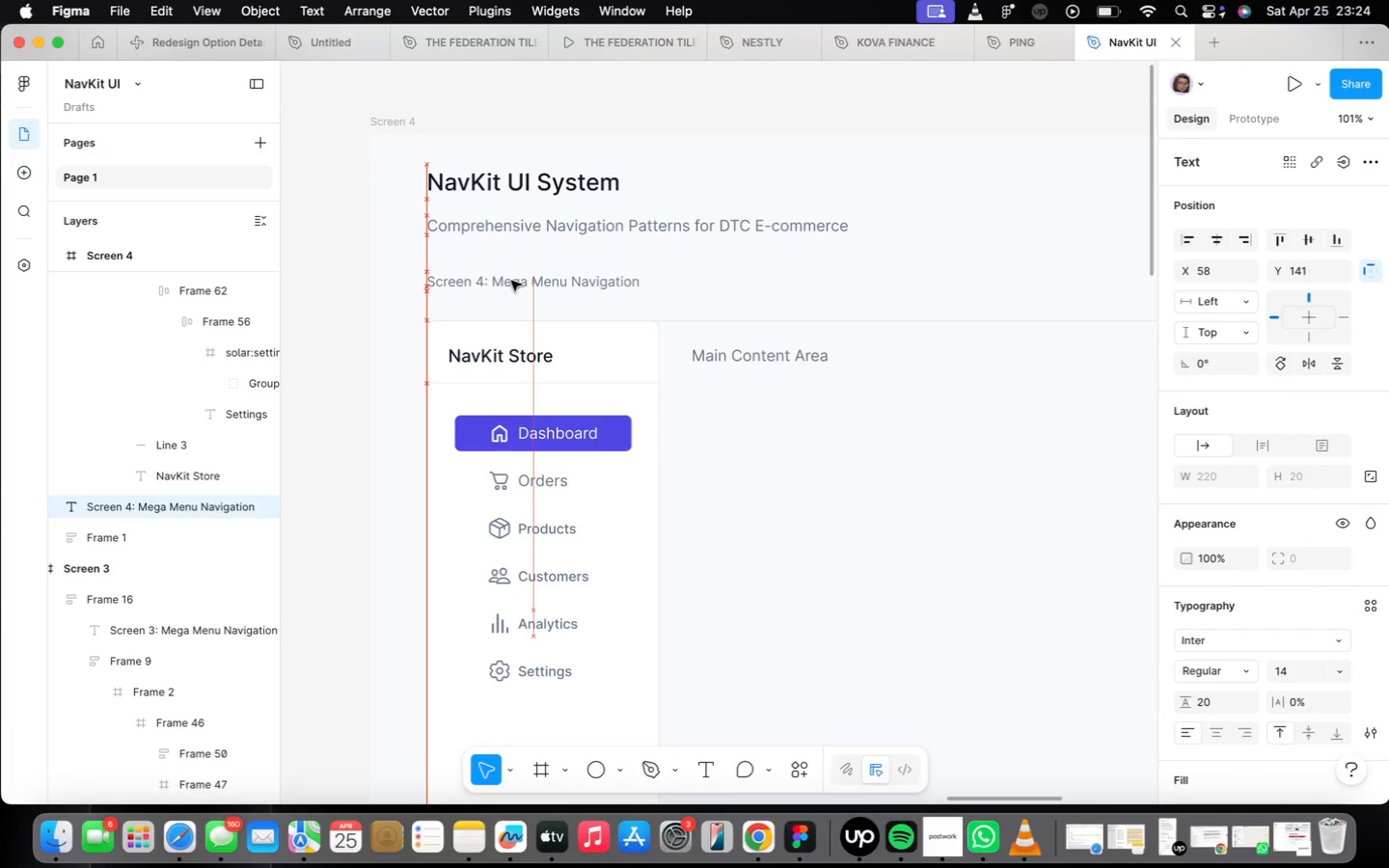 
key(ArrowDown)
 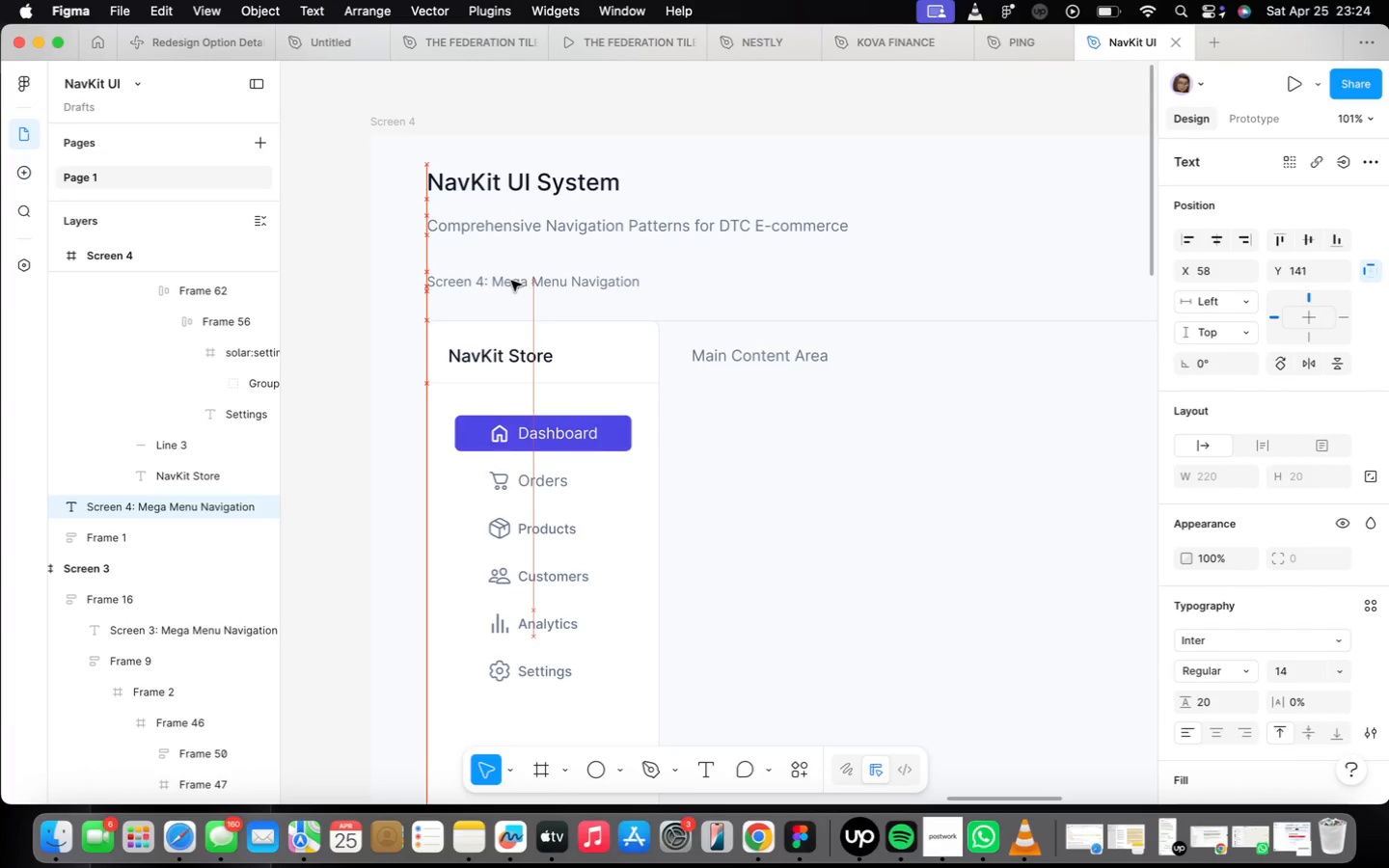 
key(ArrowDown)
 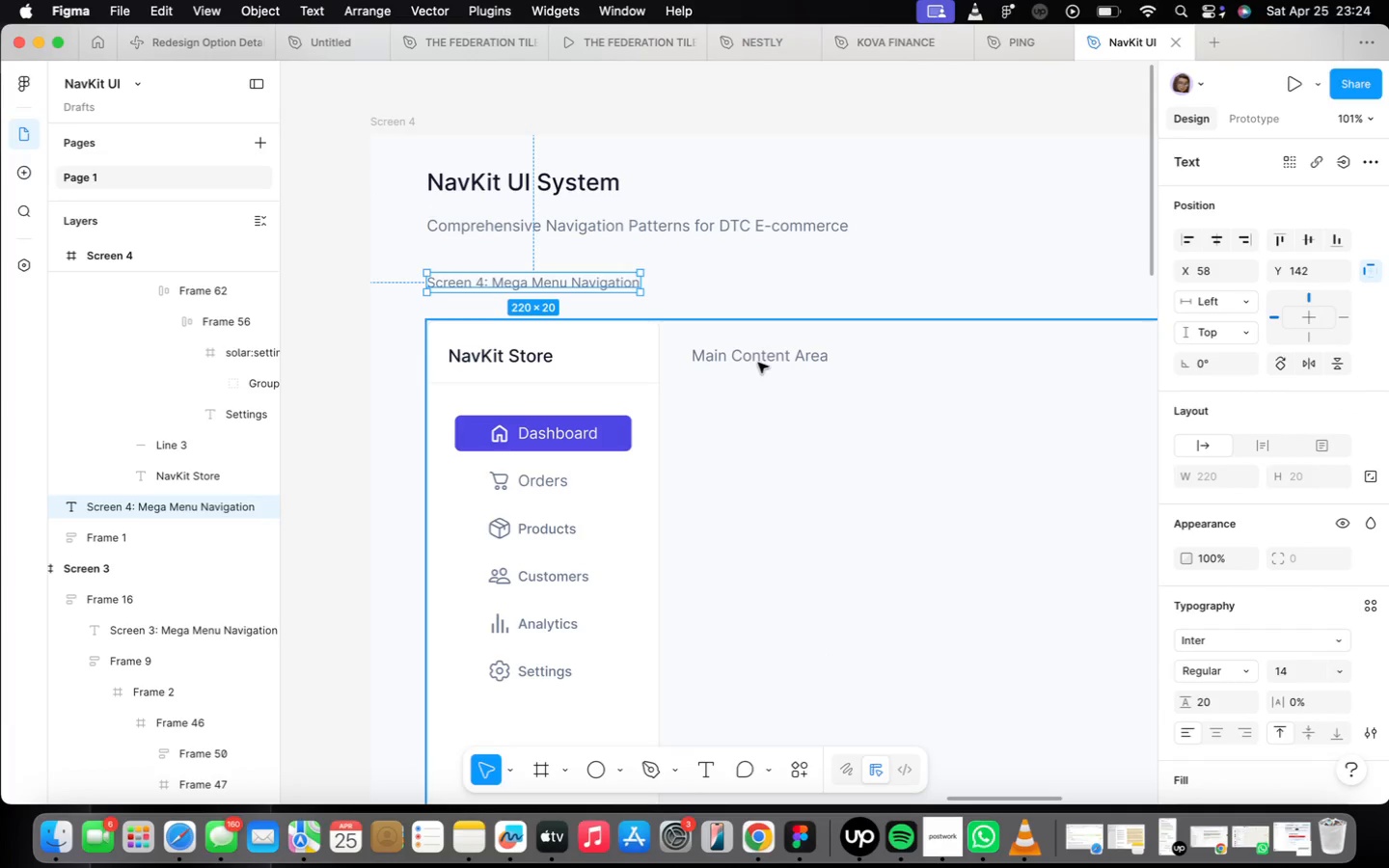 
double_click([758, 363])
 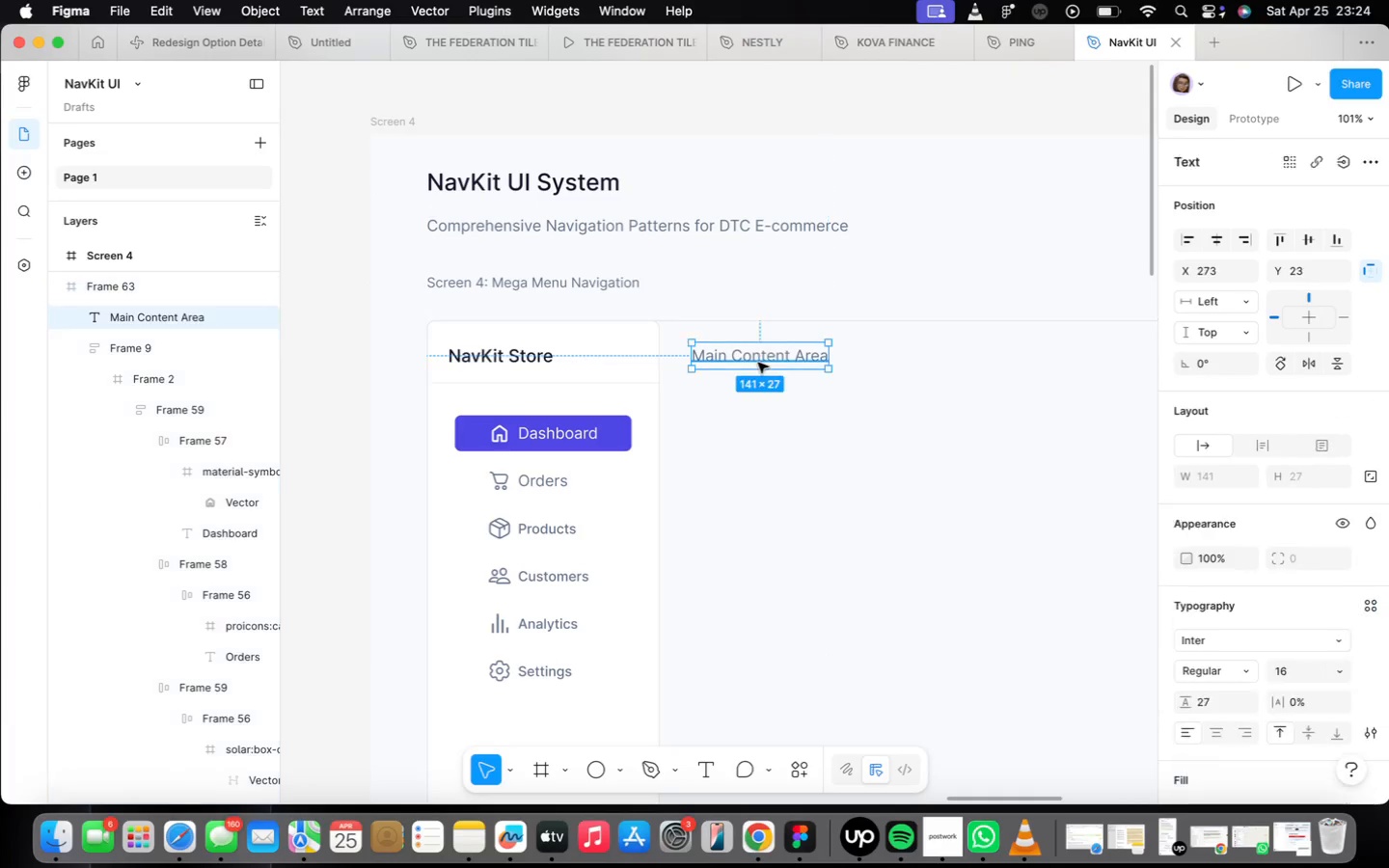 
triple_click([758, 363])
 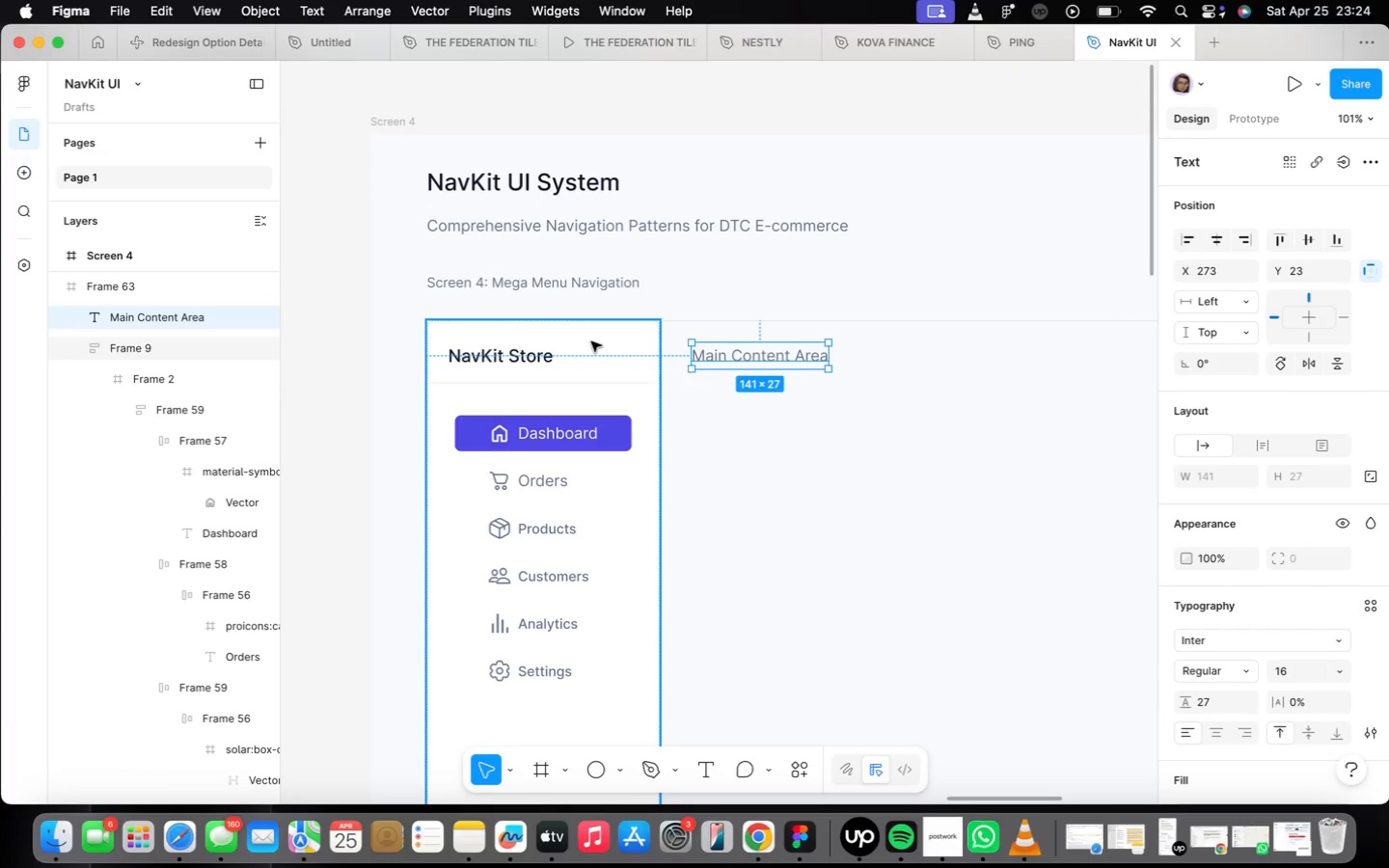 
double_click([591, 341])
 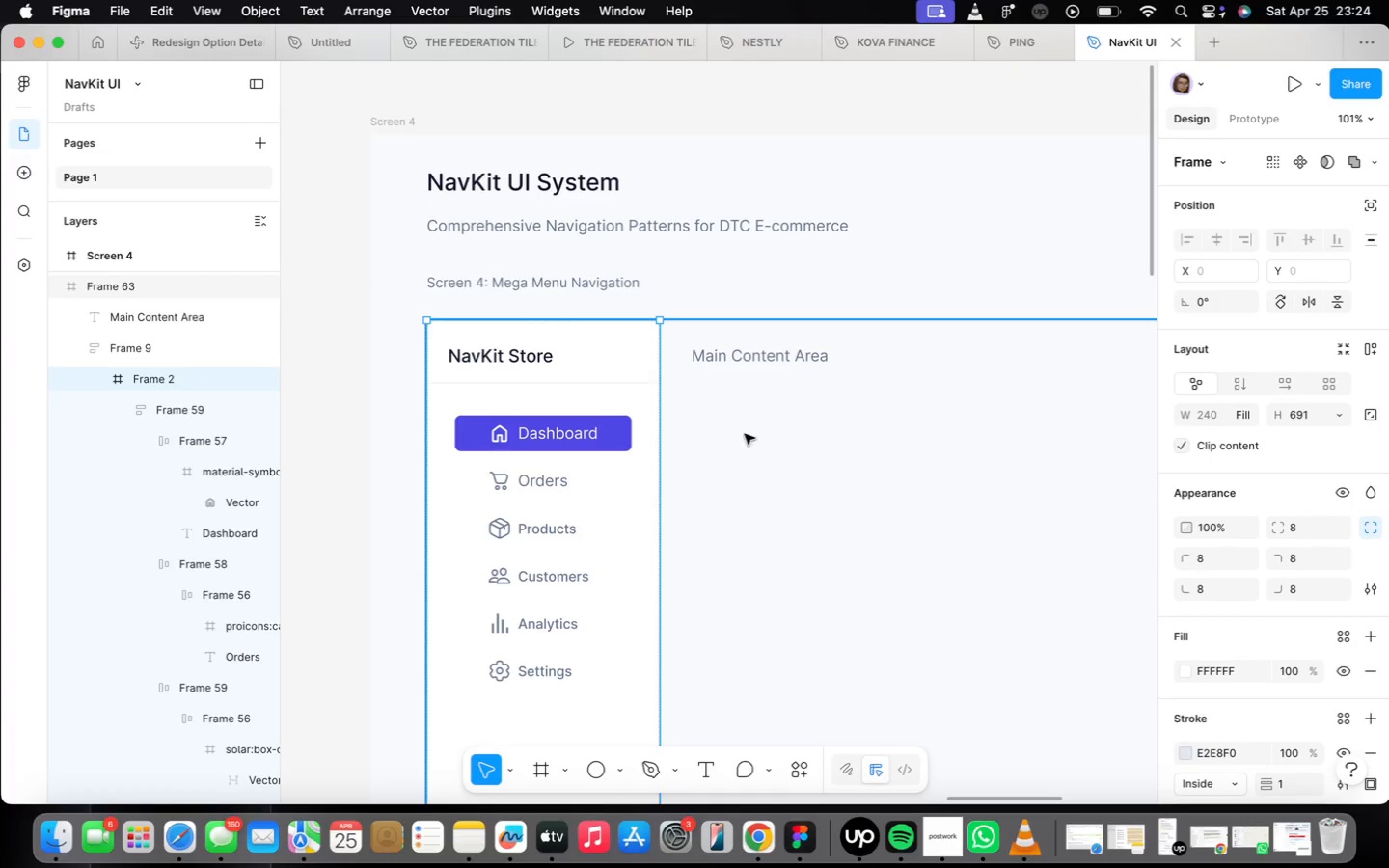 
scroll: coordinate [745, 430], scroll_direction: down, amount: 7.0
 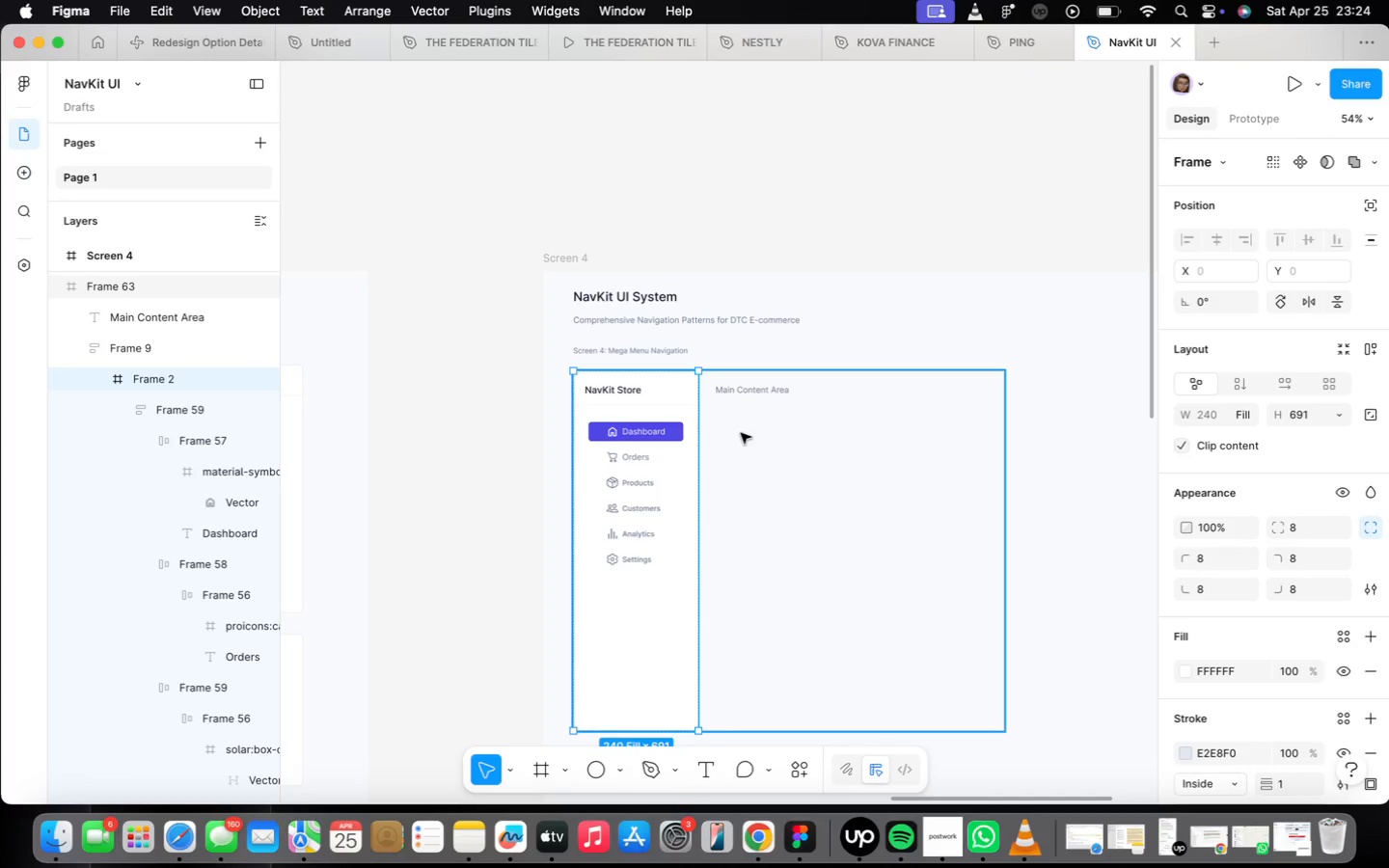 
wait(8.13)
 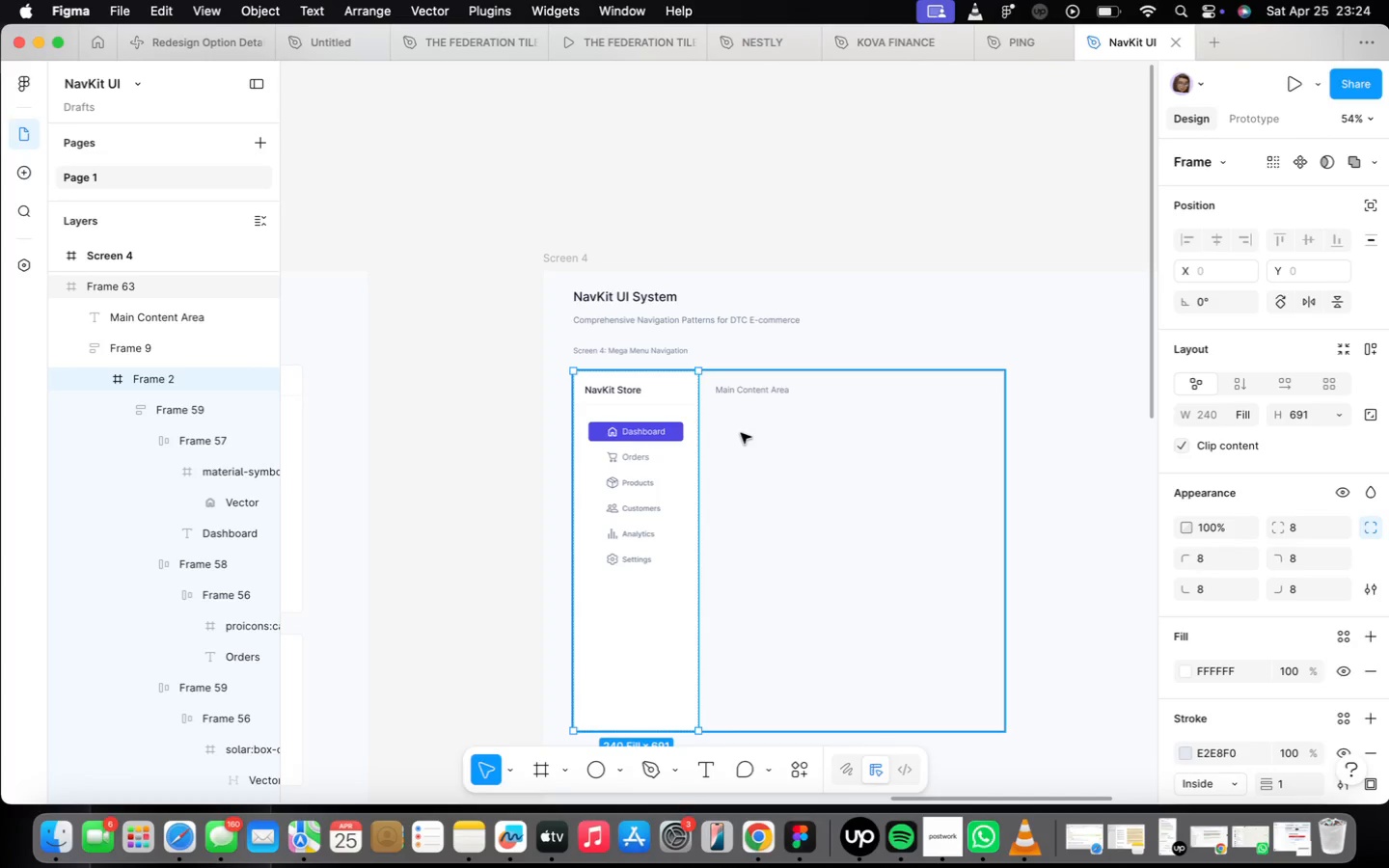 
scroll: coordinate [647, 552], scroll_direction: up, amount: 12.0
 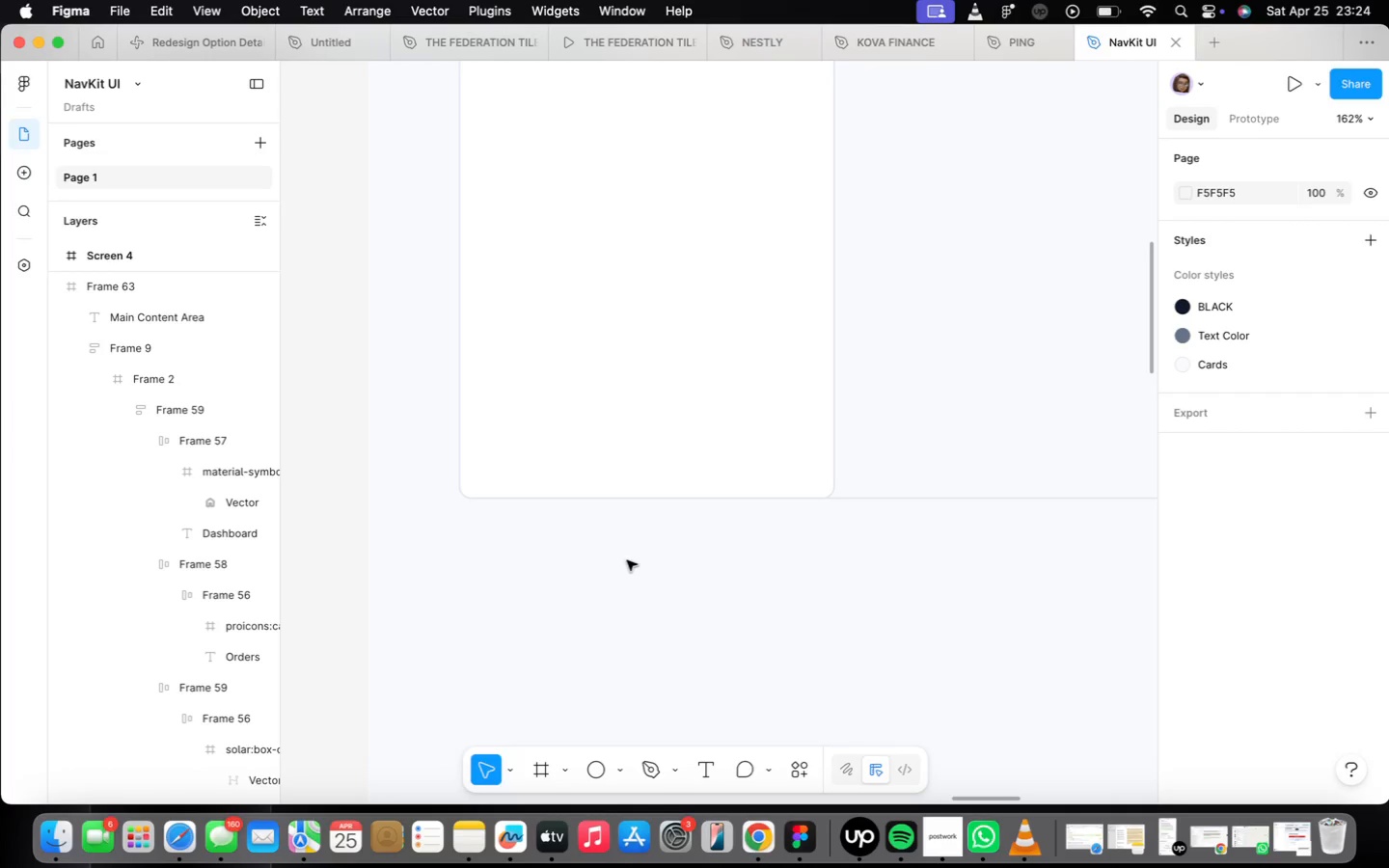 
left_click([681, 478])
 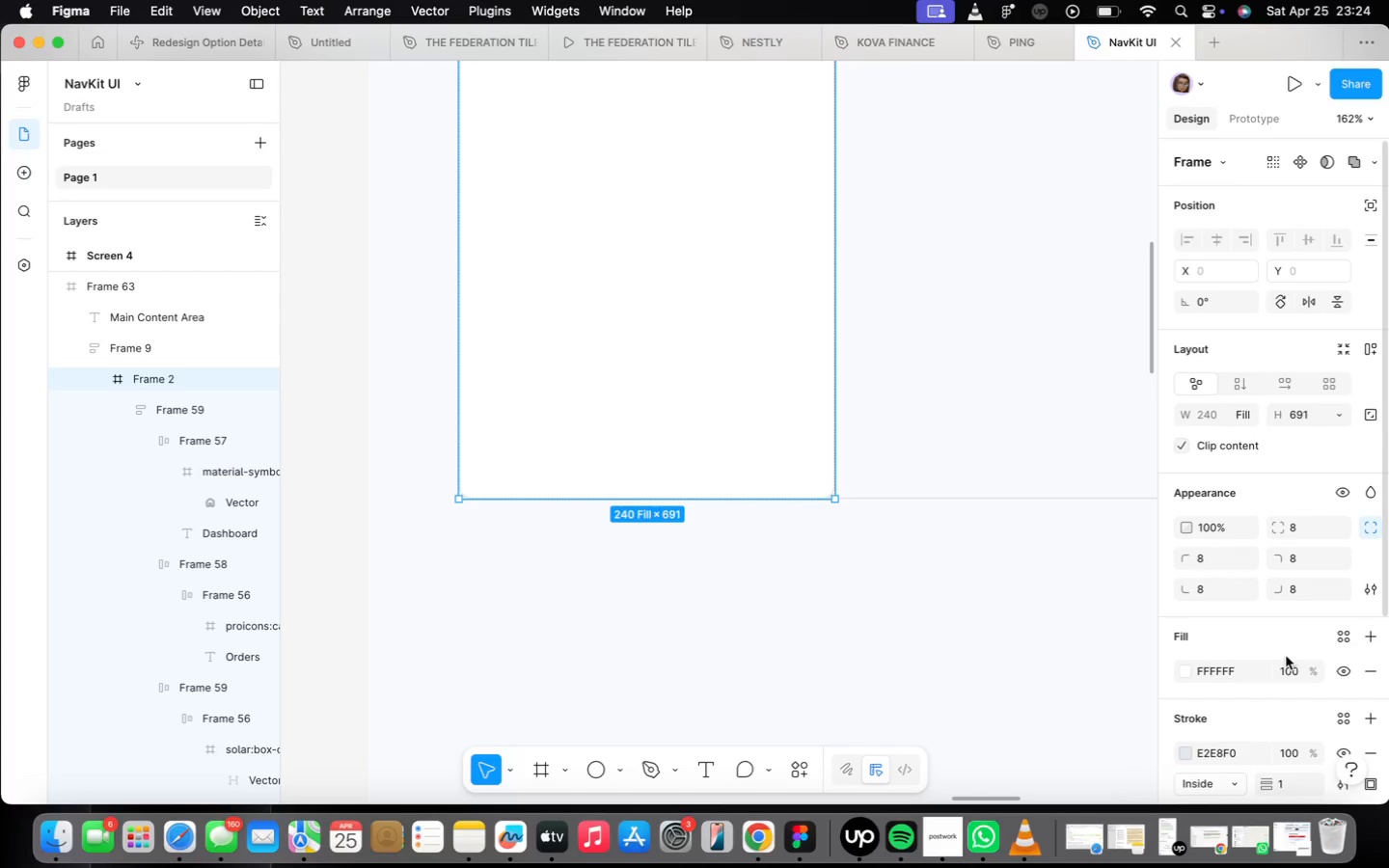 
scroll: coordinate [1275, 660], scroll_direction: down, amount: 9.0
 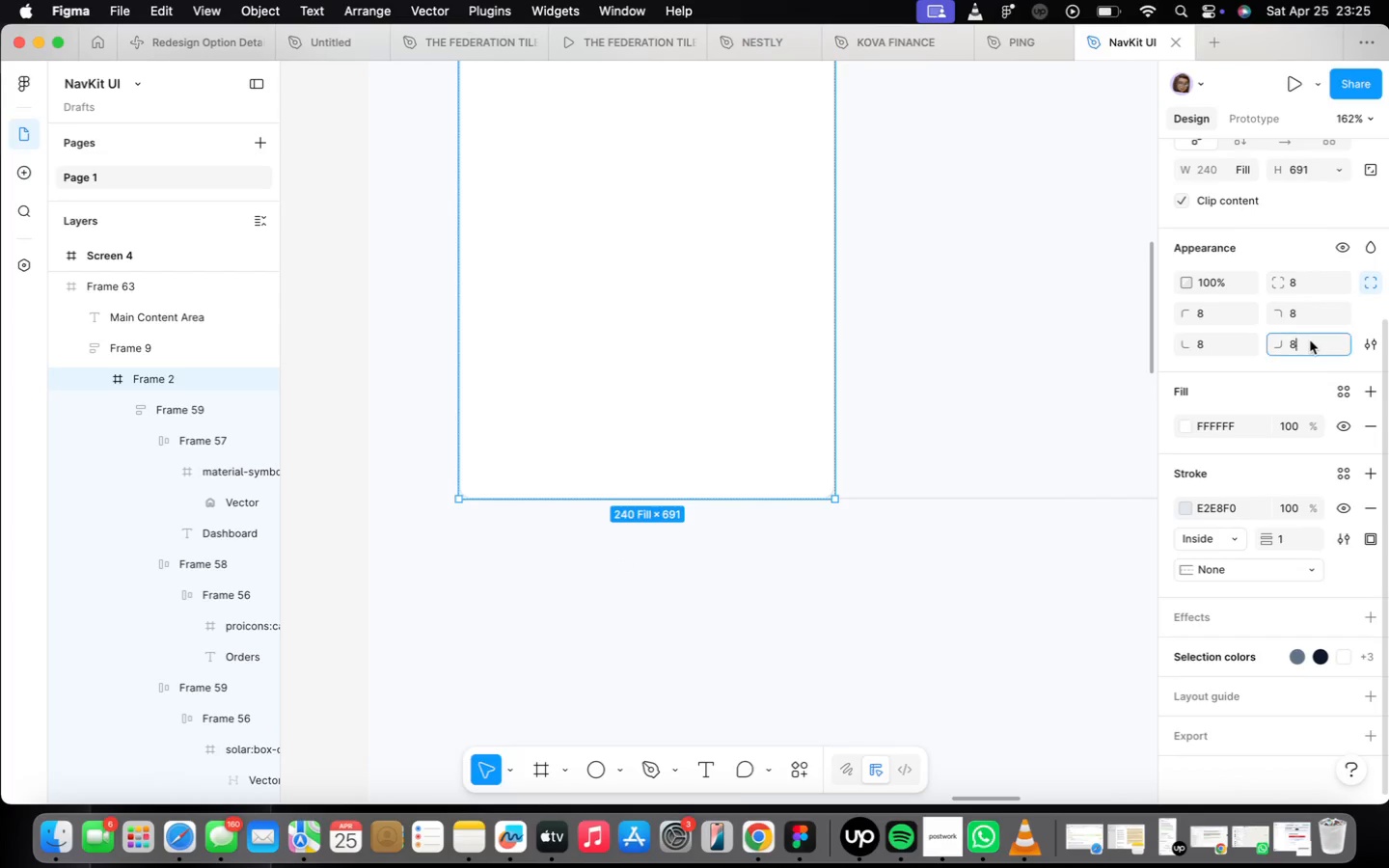 
key(O)
 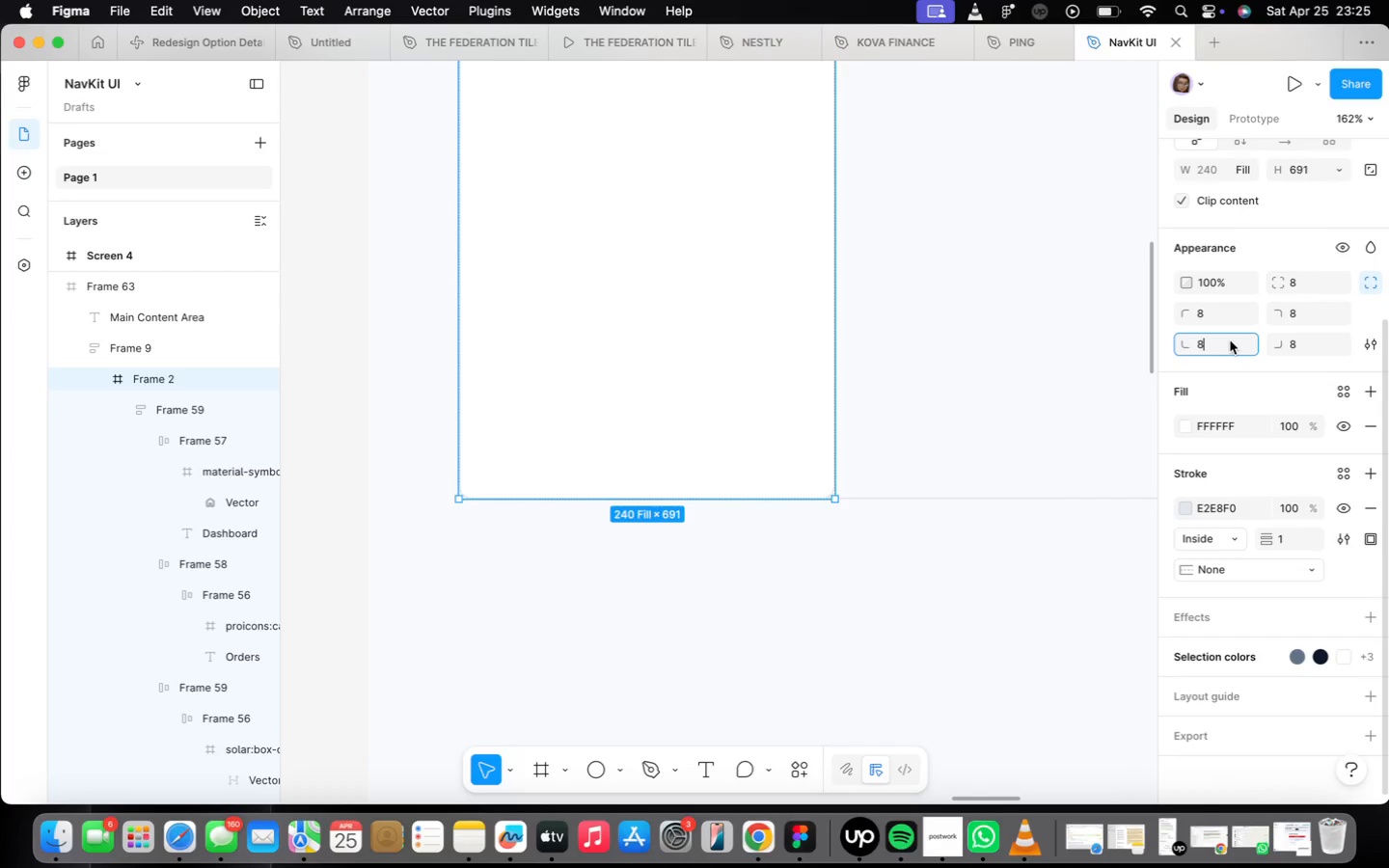 
left_click([1230, 340])
 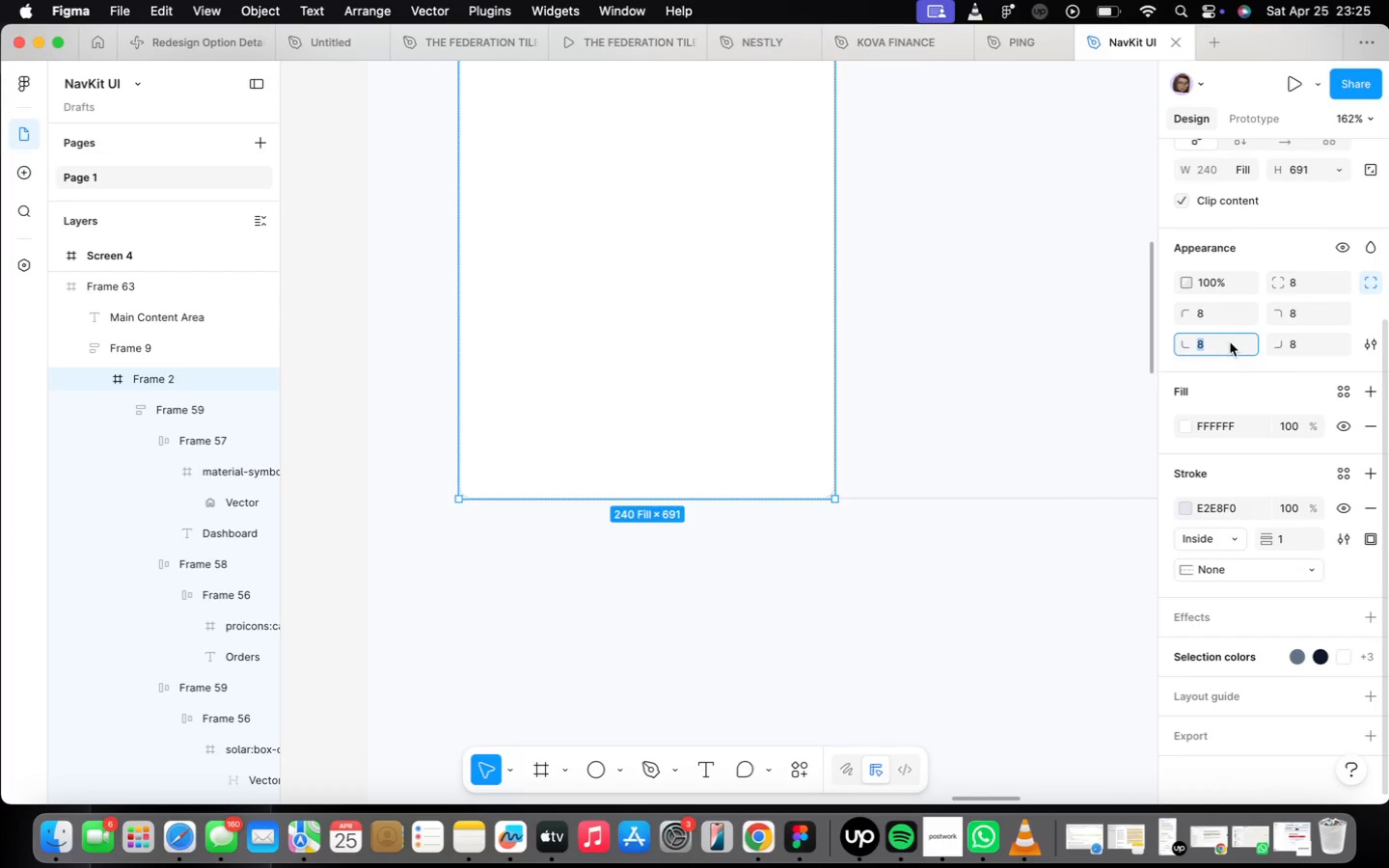 
key(0)
 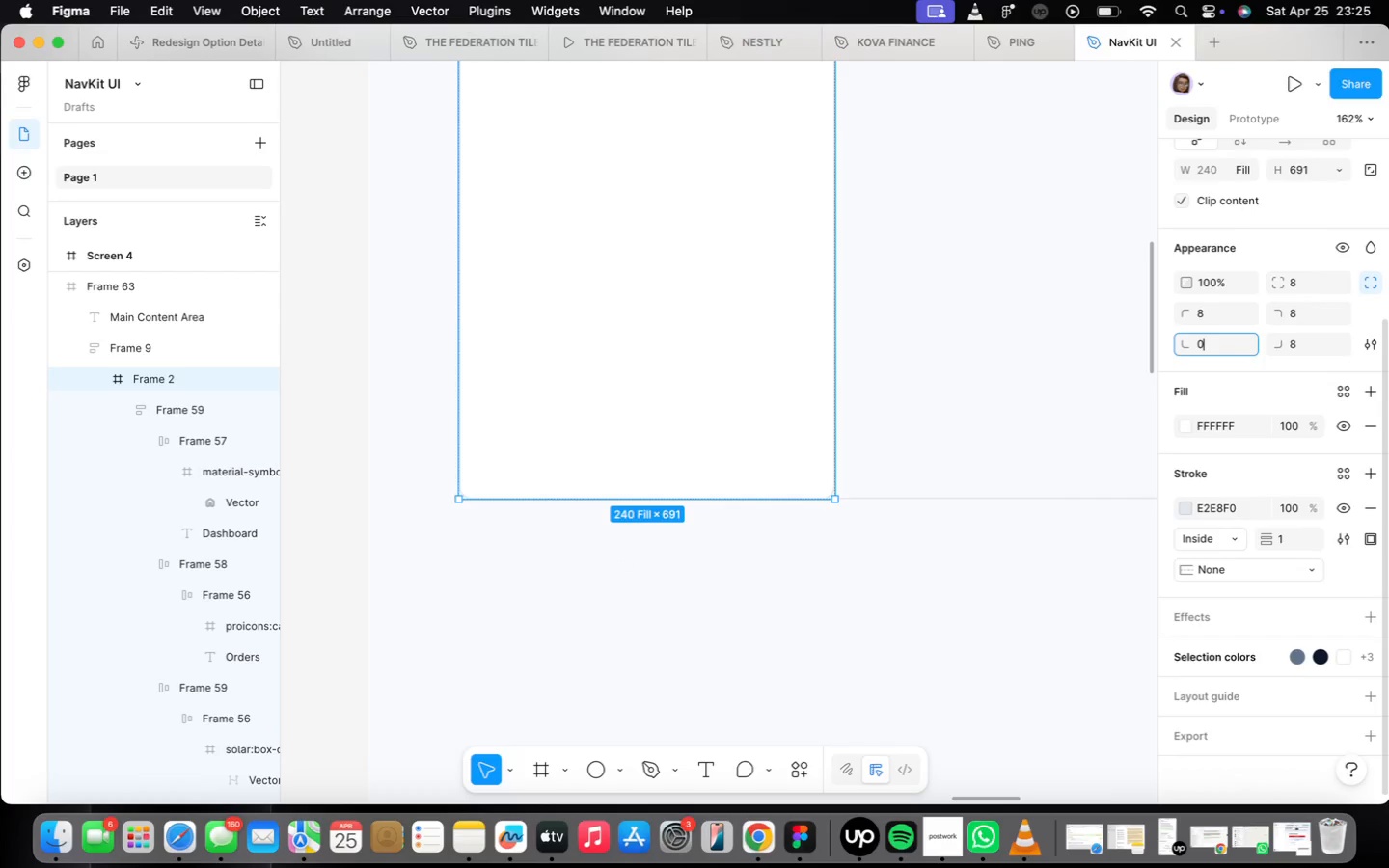 
key(Enter)
 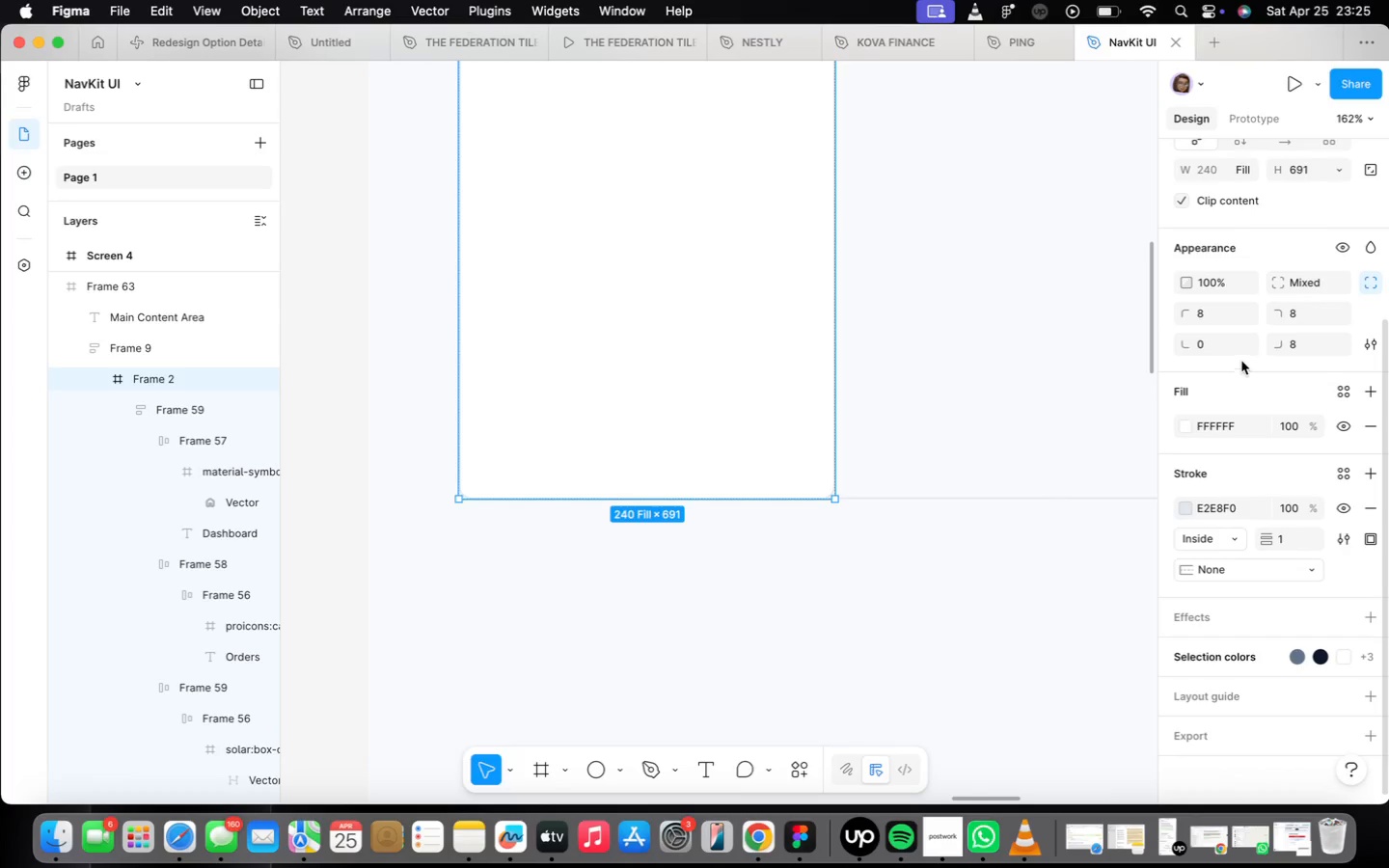 
left_click([1328, 339])
 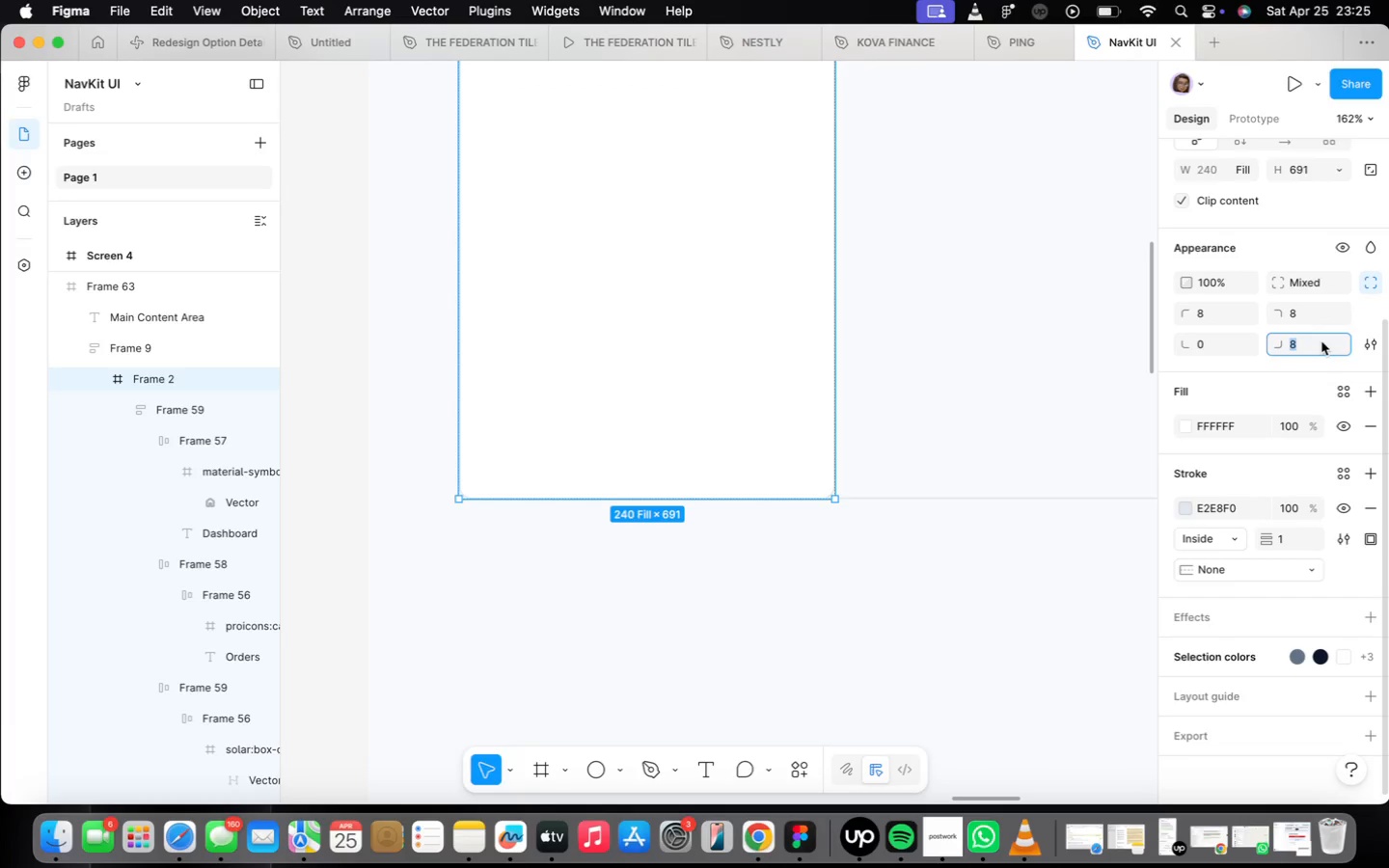 
key(0)
 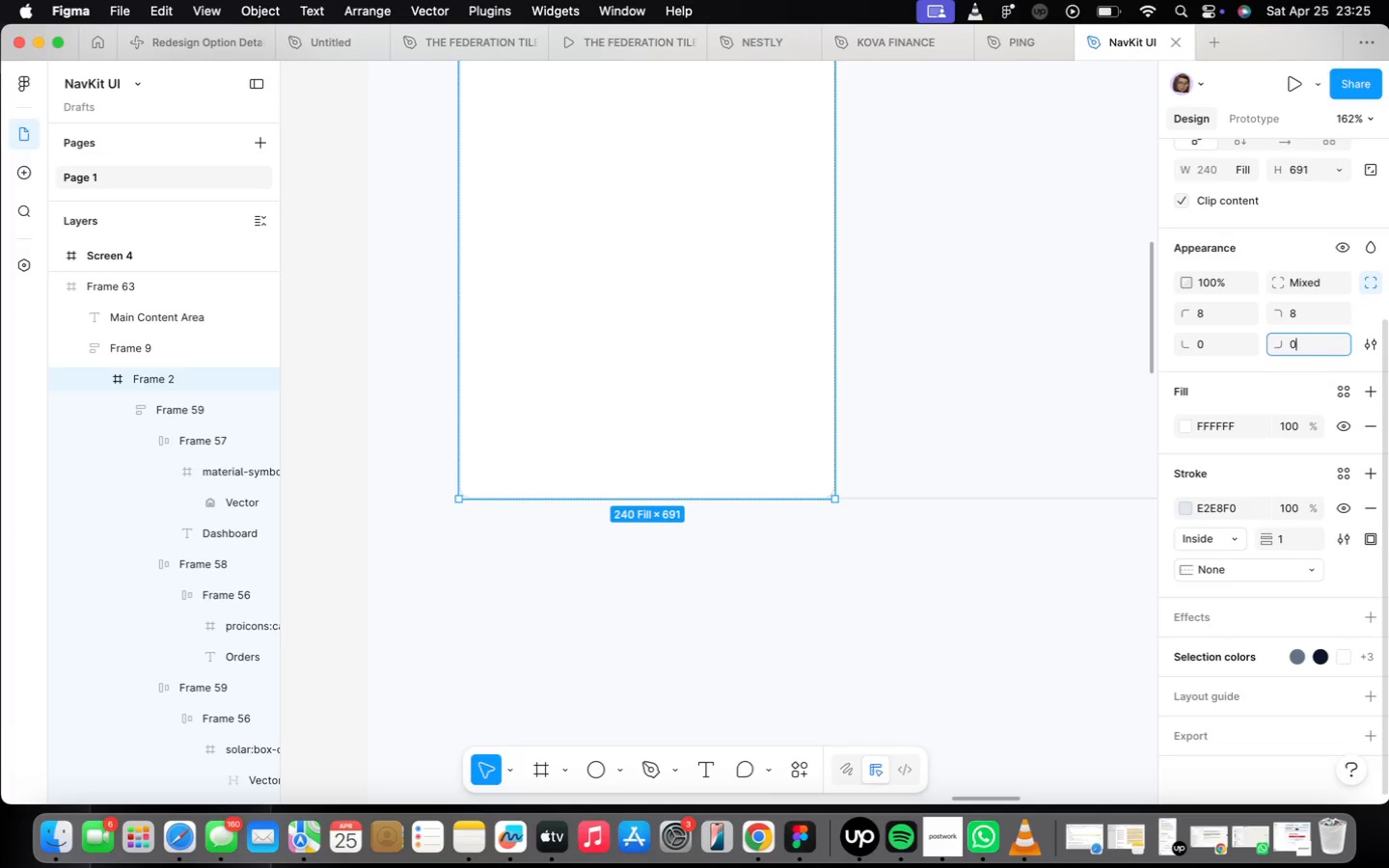 
key(Enter)
 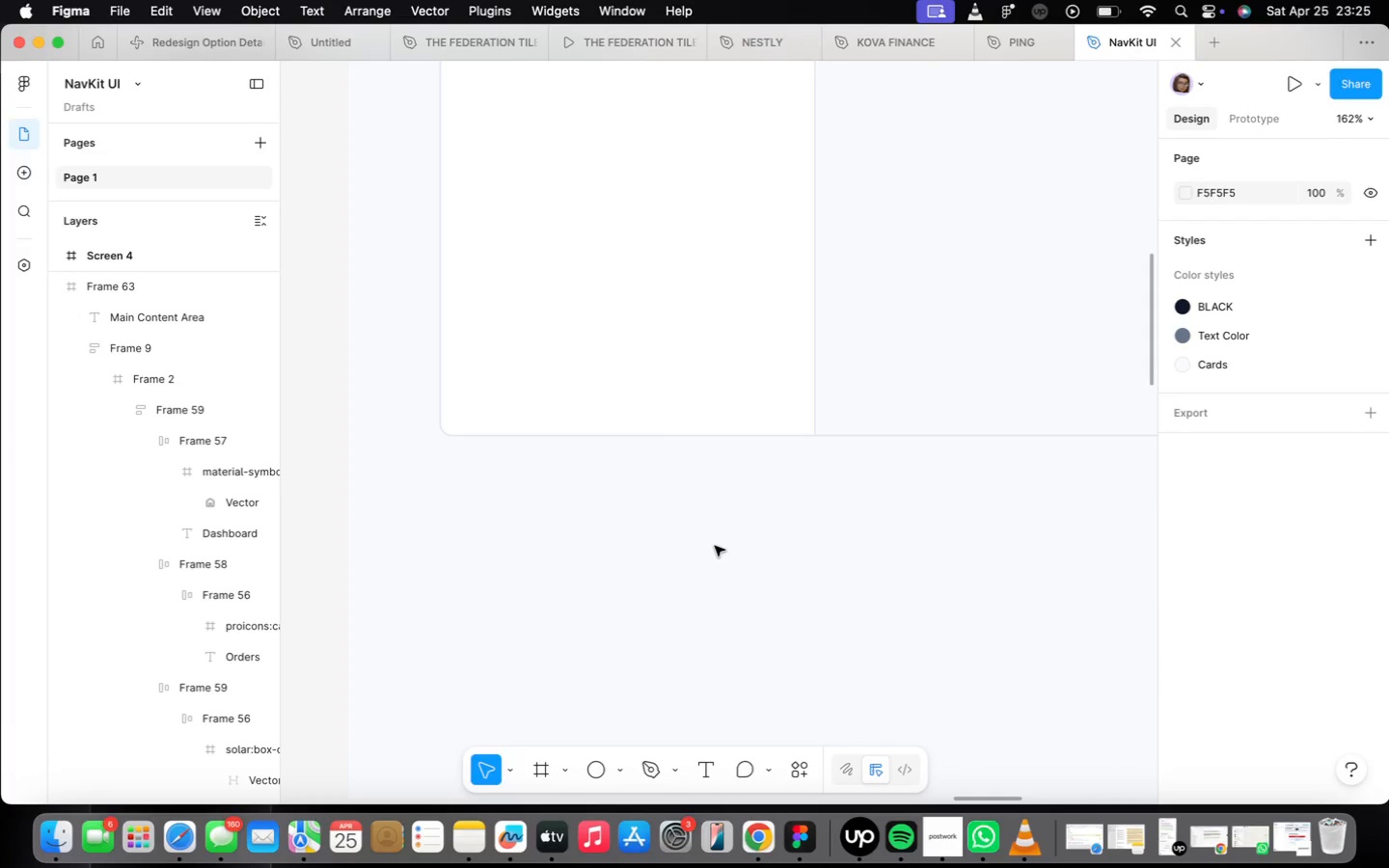 
key(L)
 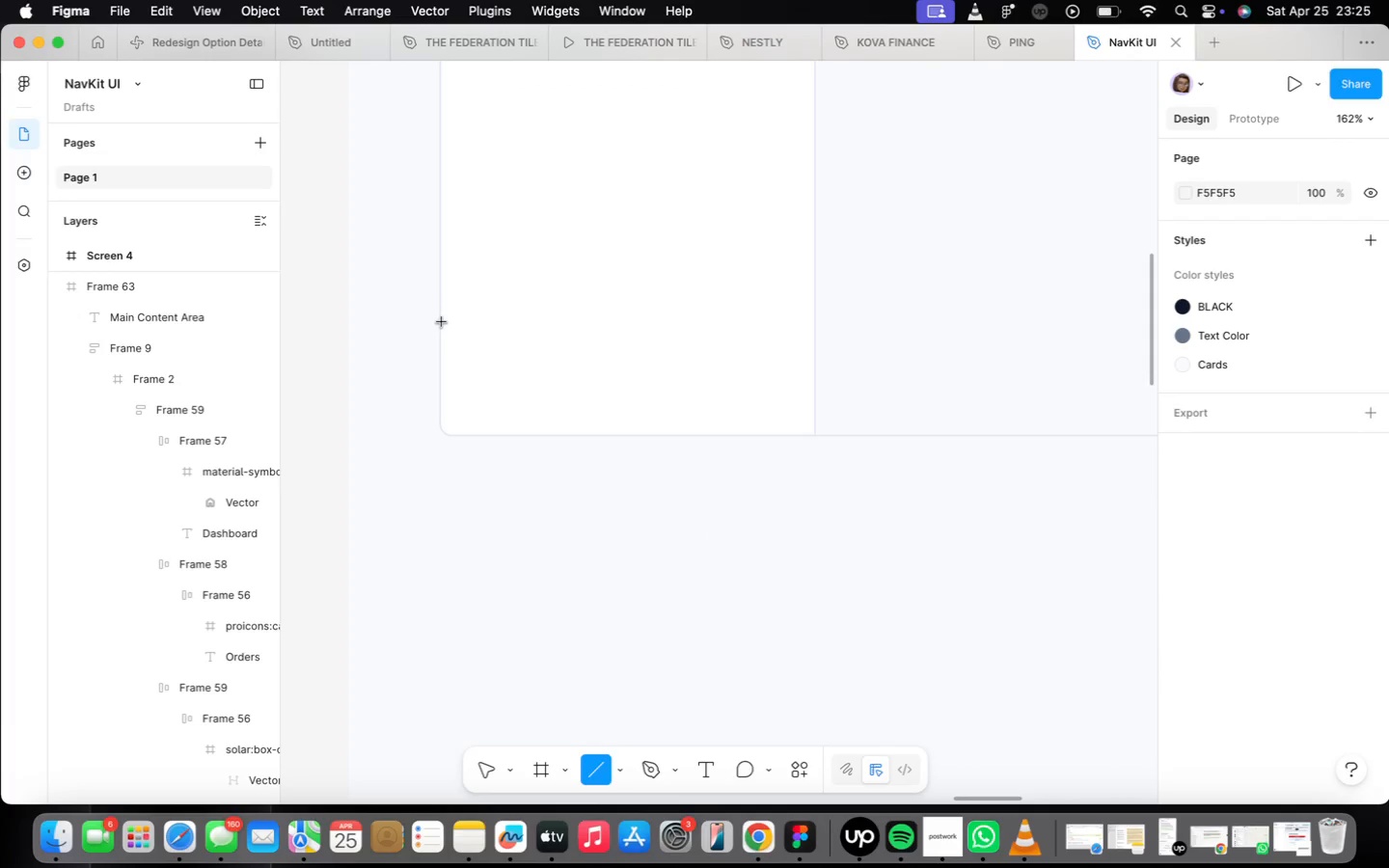 
left_click_drag(start_coordinate=[442, 322], to_coordinate=[817, 320])
 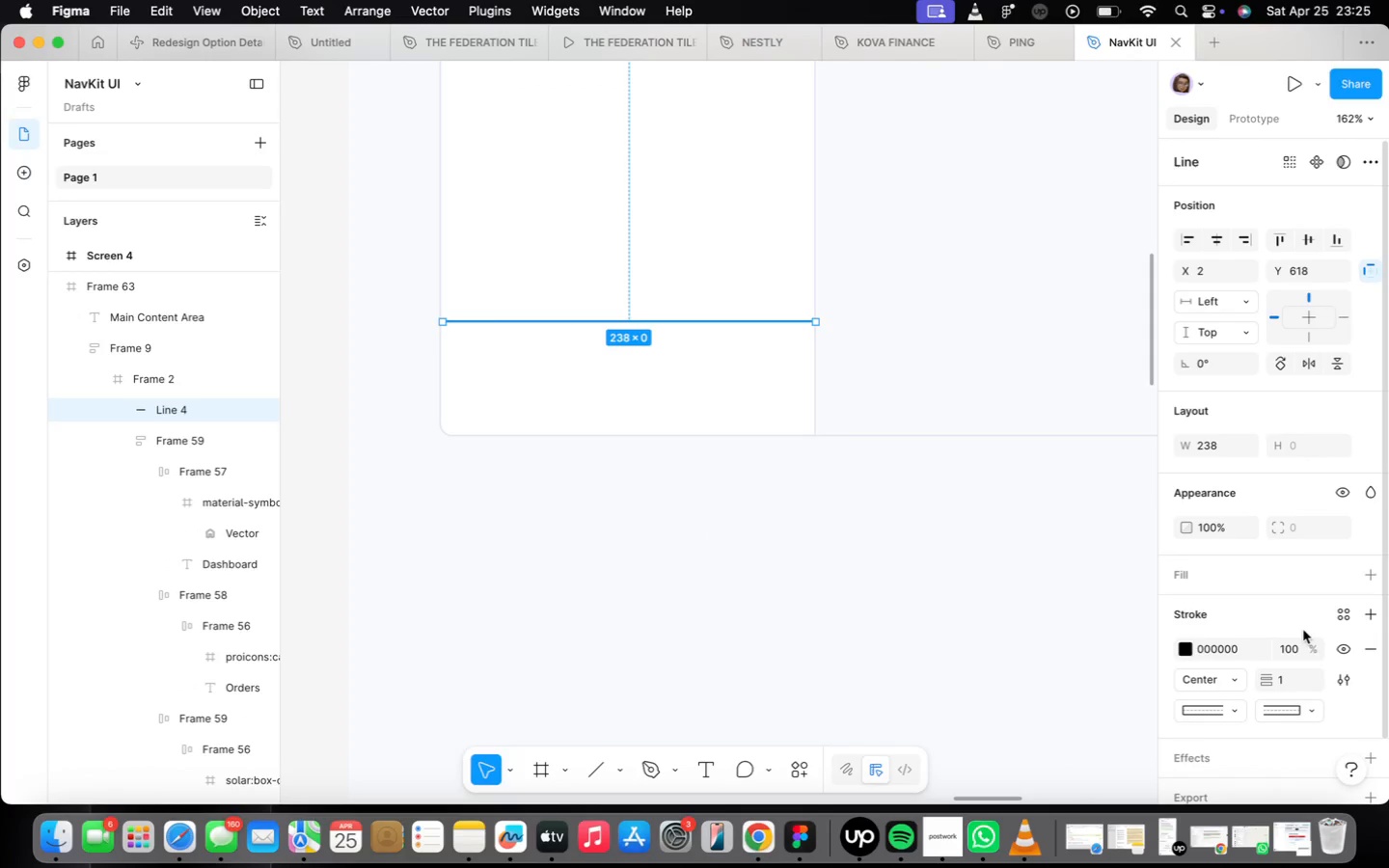 
hold_key(key=ShiftLeft, duration=1.93)
 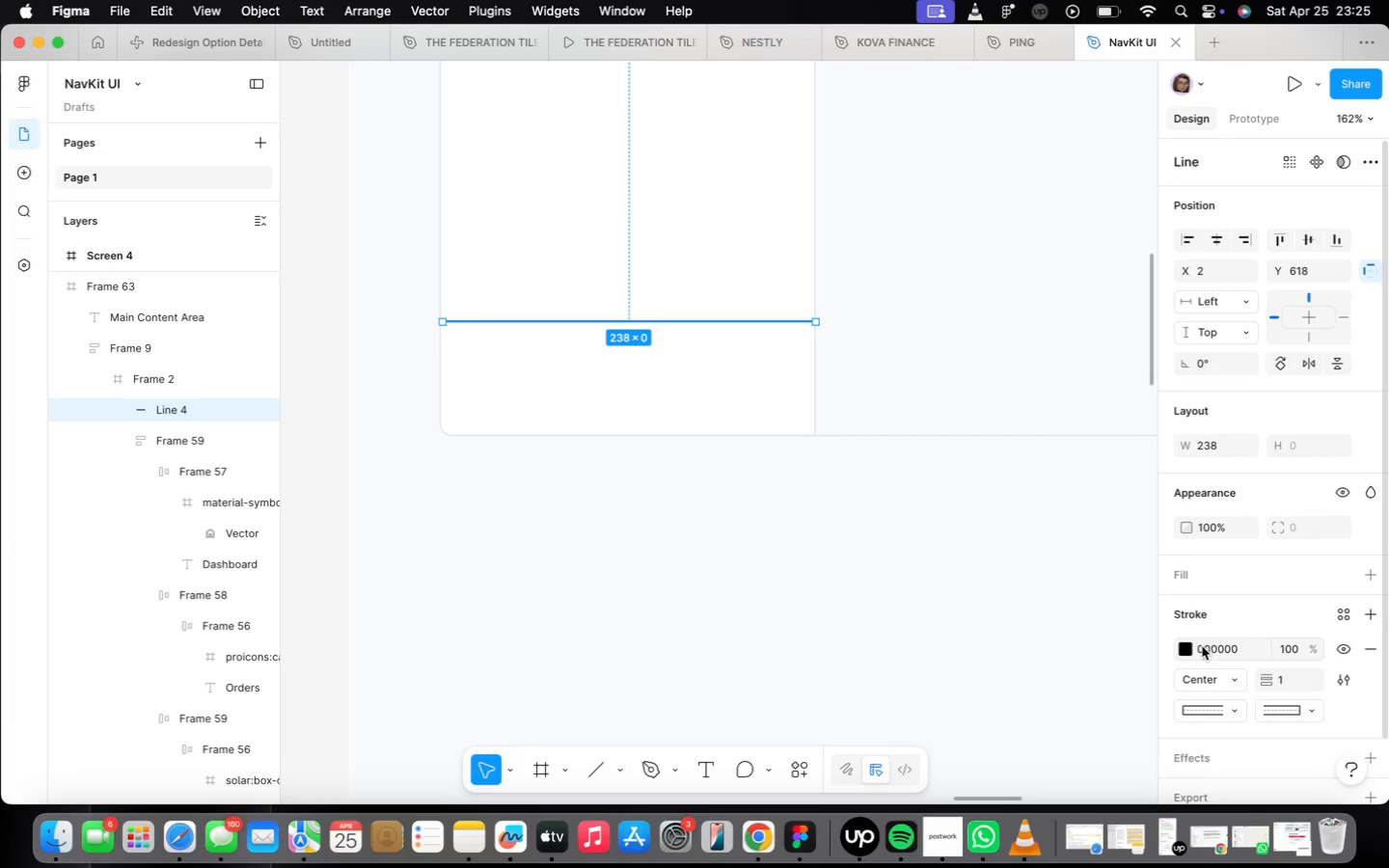 
left_click([1189, 646])
 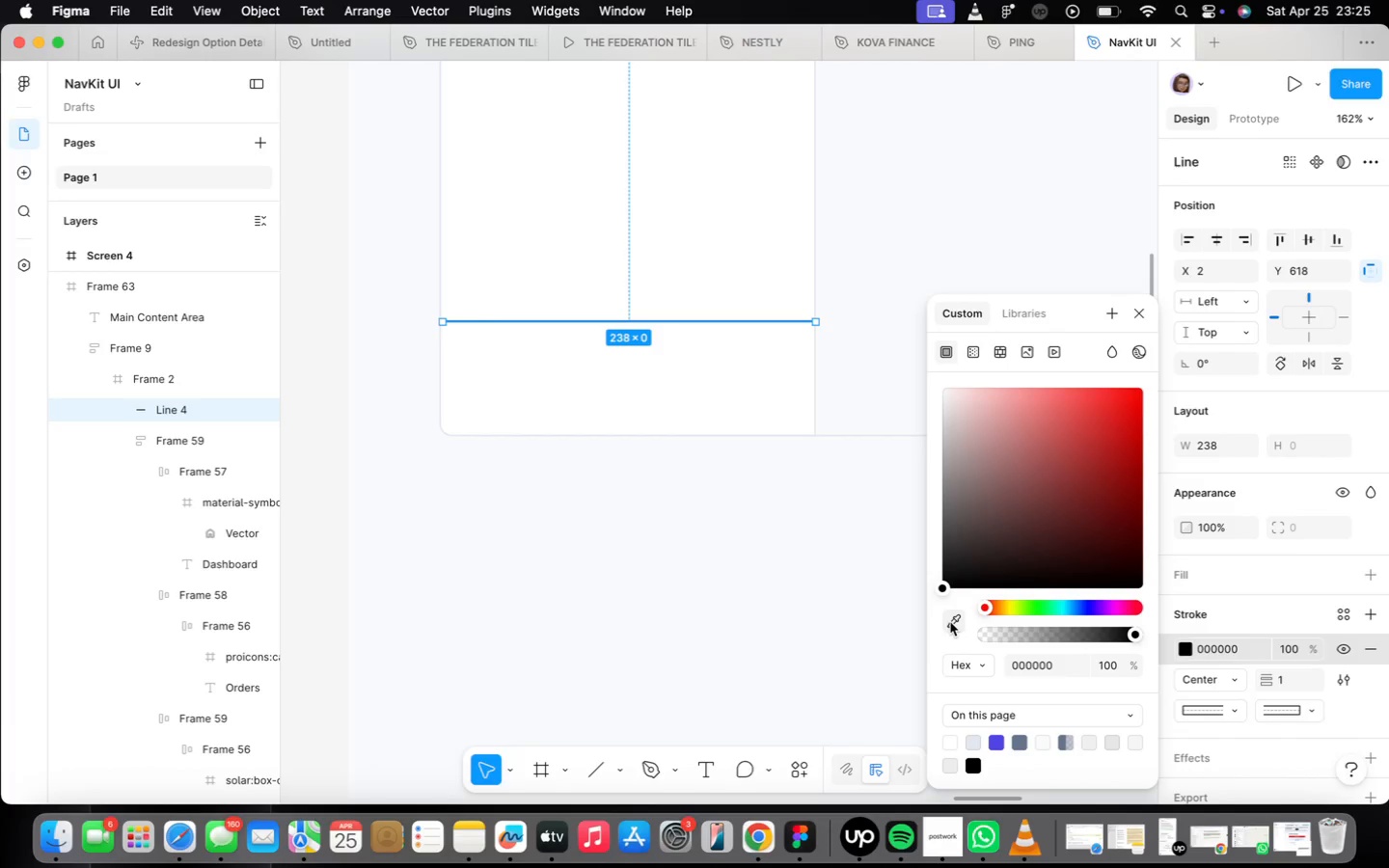 
left_click([950, 622])
 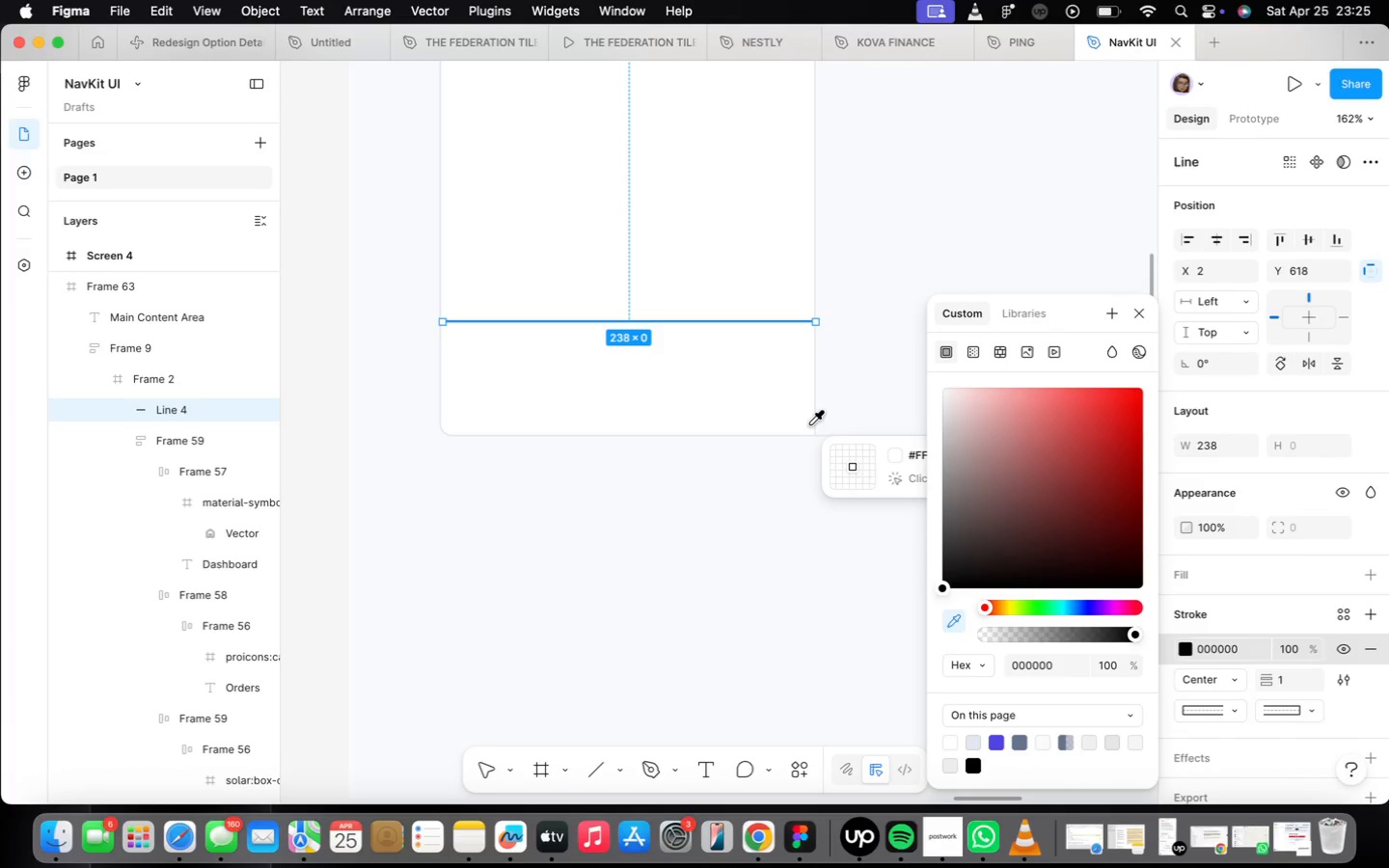 
scroll: coordinate [814, 430], scroll_direction: up, amount: 31.0
 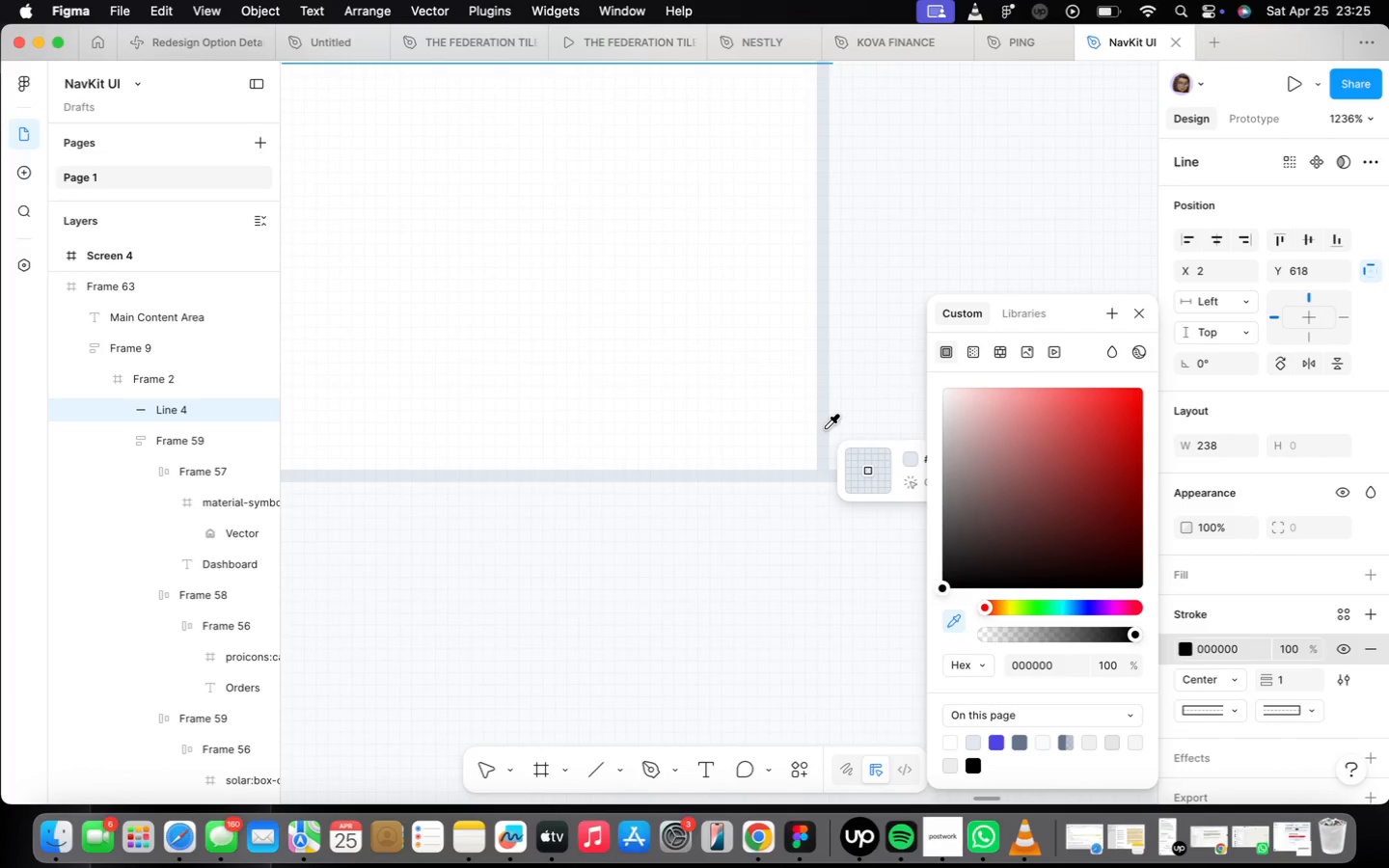 
left_click([825, 428])
 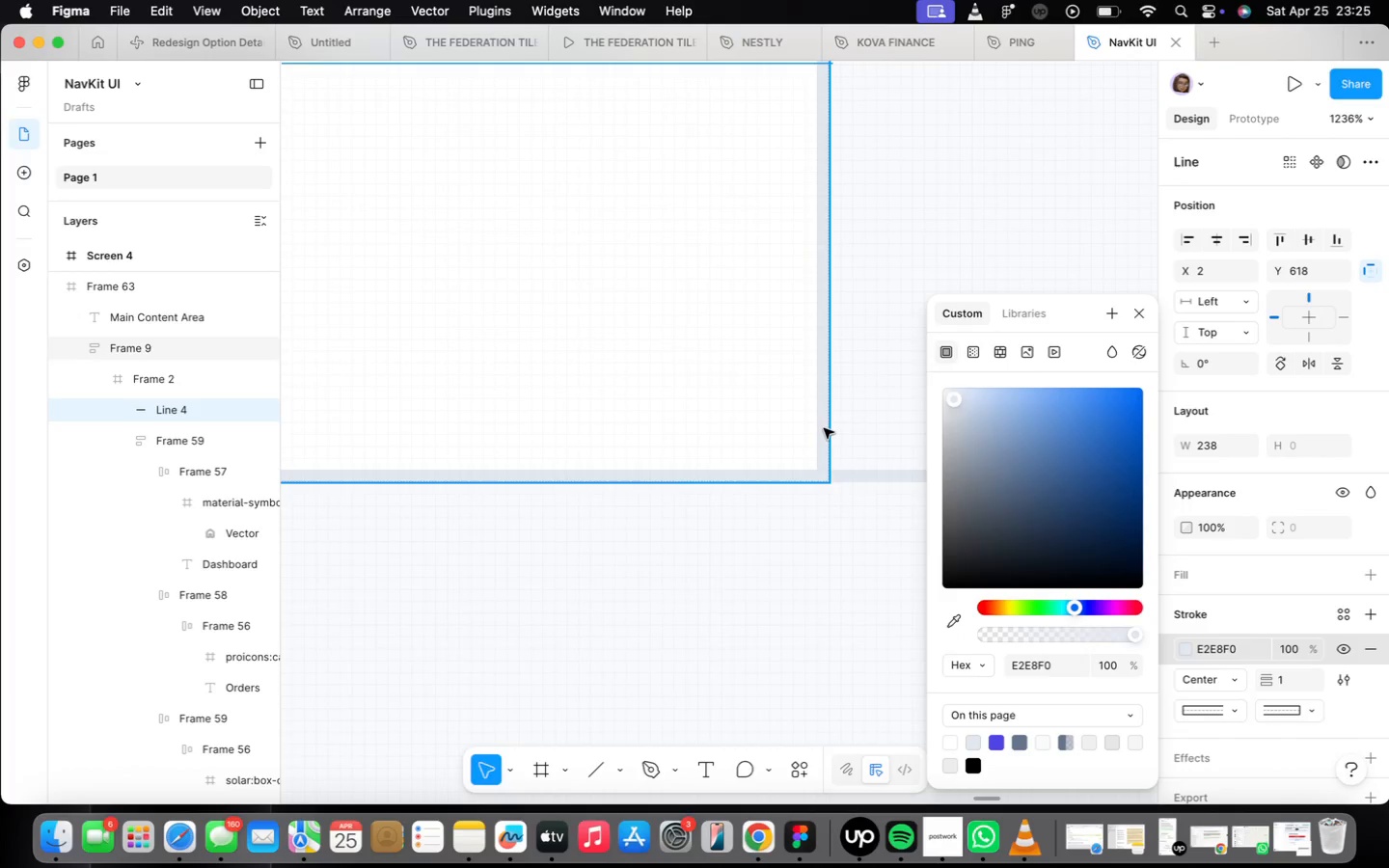 
scroll: coordinate [613, 502], scroll_direction: down, amount: 45.0
 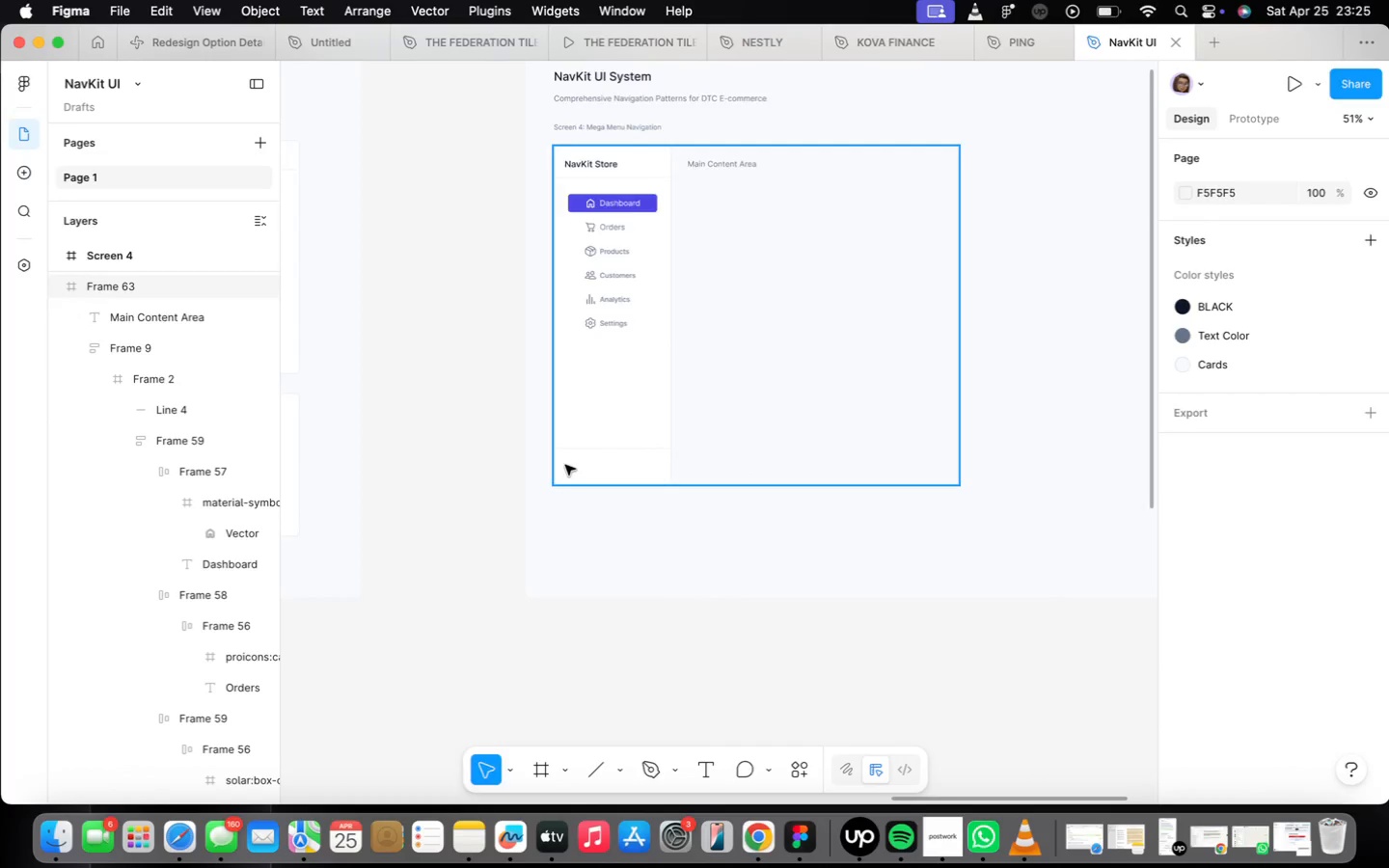 
scroll: coordinate [516, 381], scroll_direction: up, amount: 41.0
 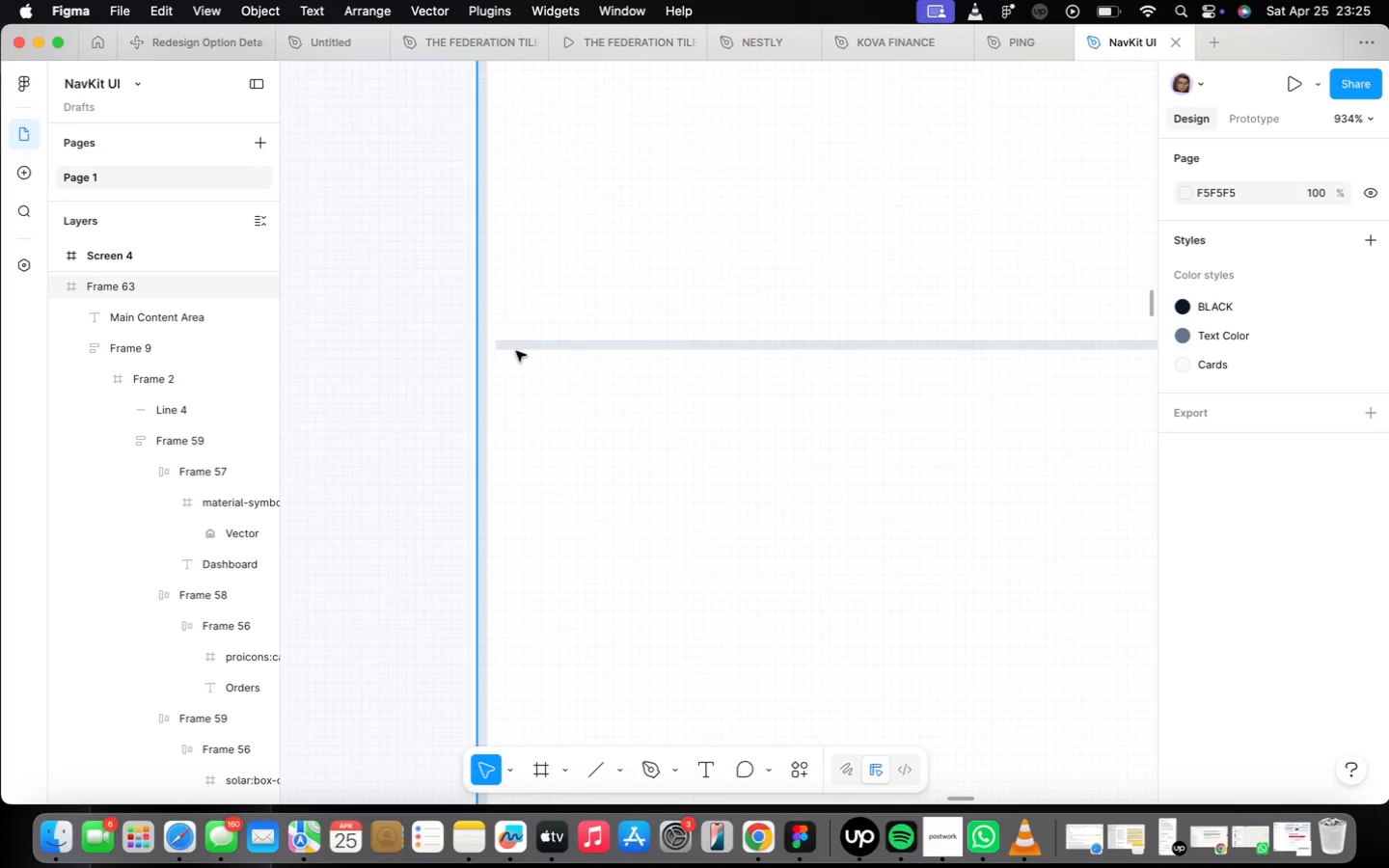 
left_click([516, 350])
 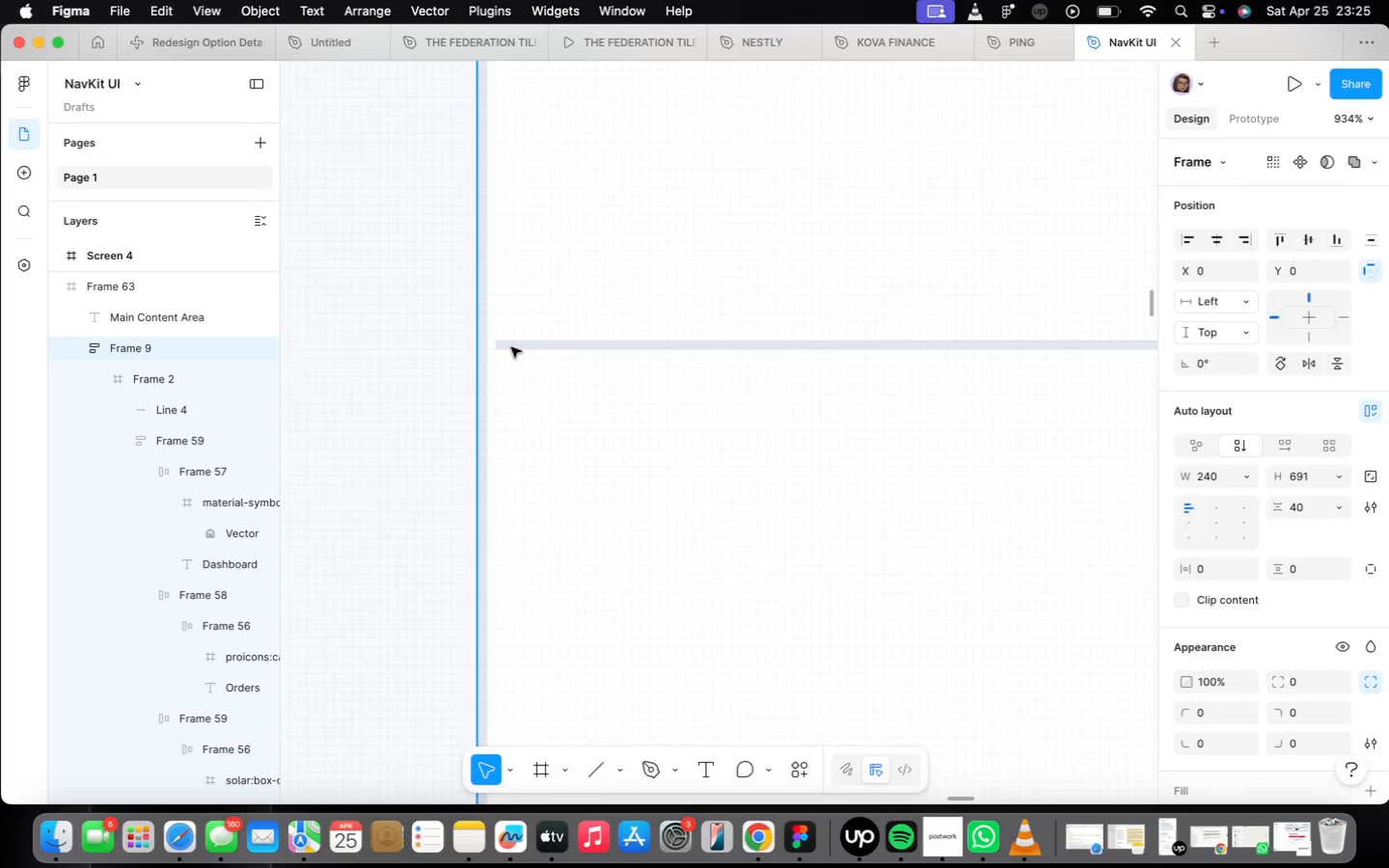 
triple_click([510, 347])
 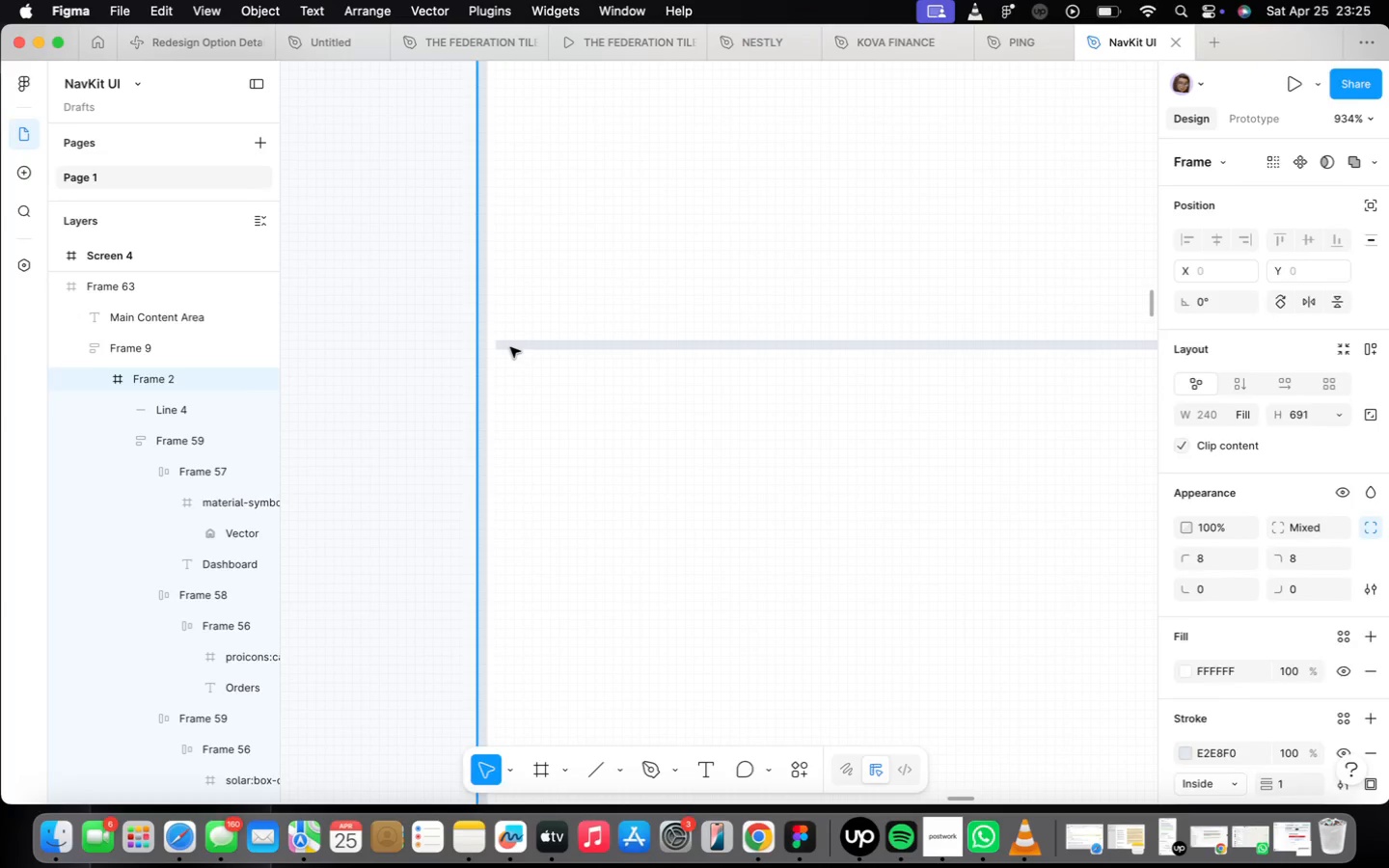 
triple_click([510, 347])
 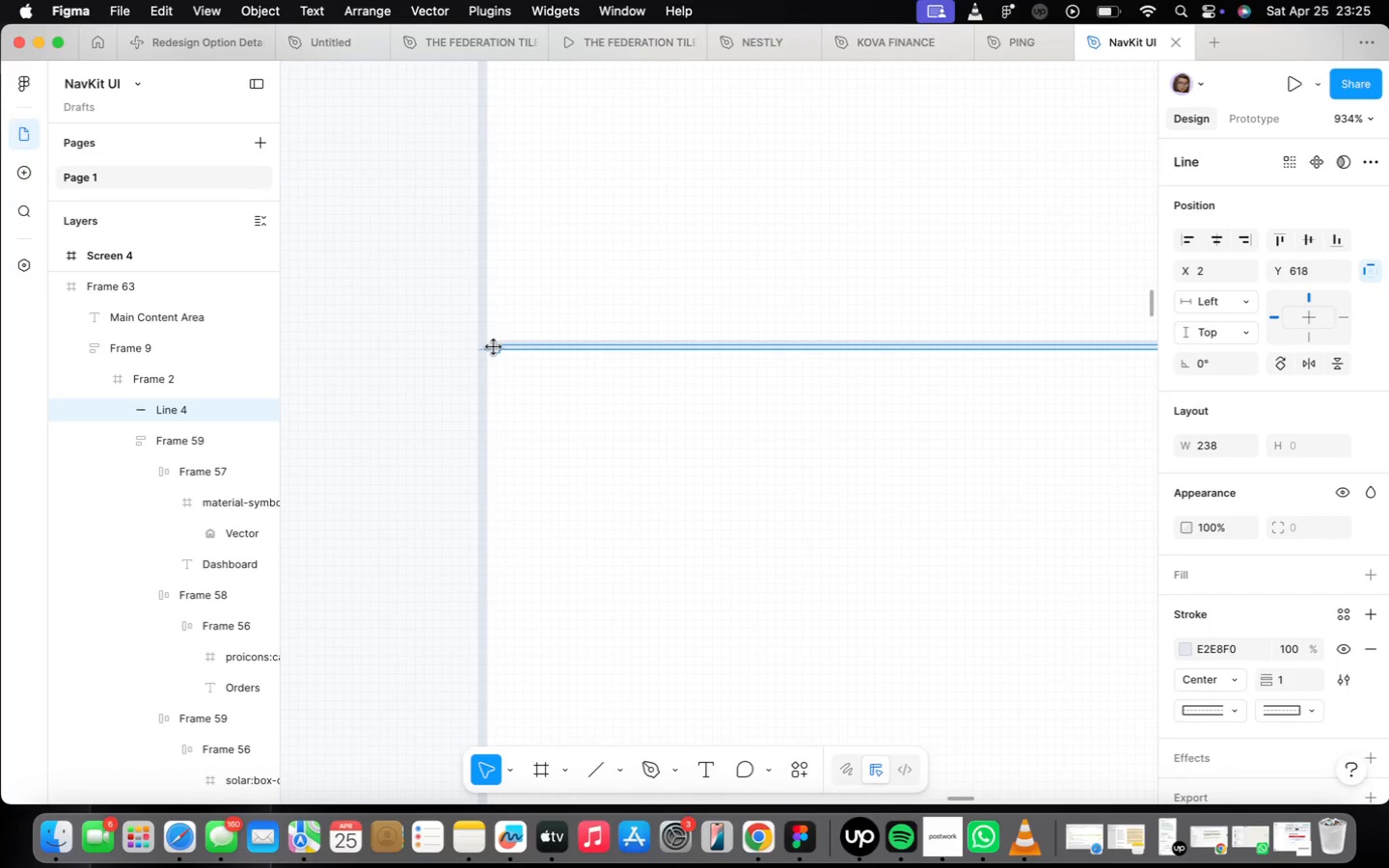 
scroll: coordinate [495, 350], scroll_direction: up, amount: 13.0
 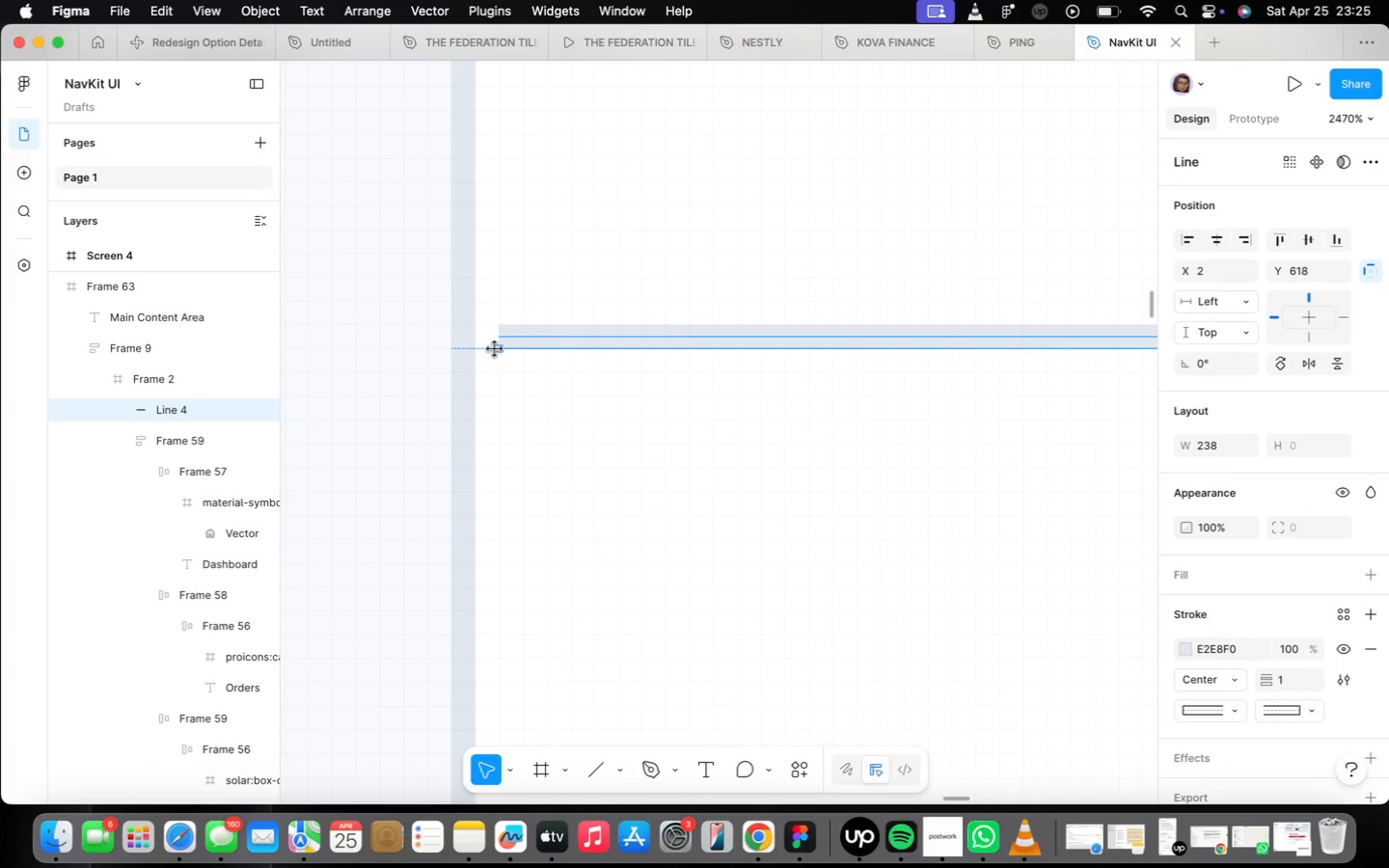 
left_click_drag(start_coordinate=[495, 349], to_coordinate=[472, 349])
 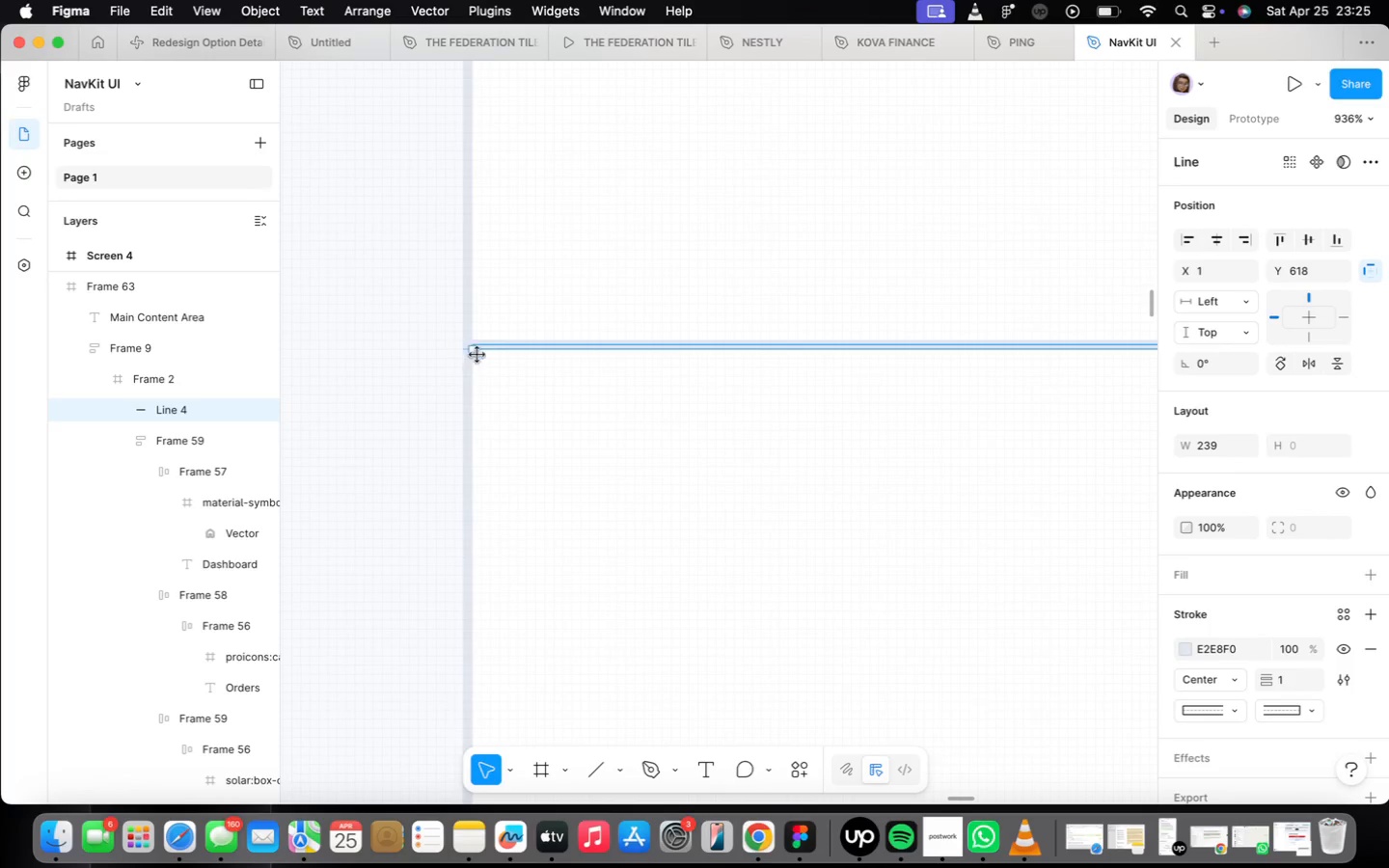 
hold_key(key=ShiftLeft, duration=0.83)
 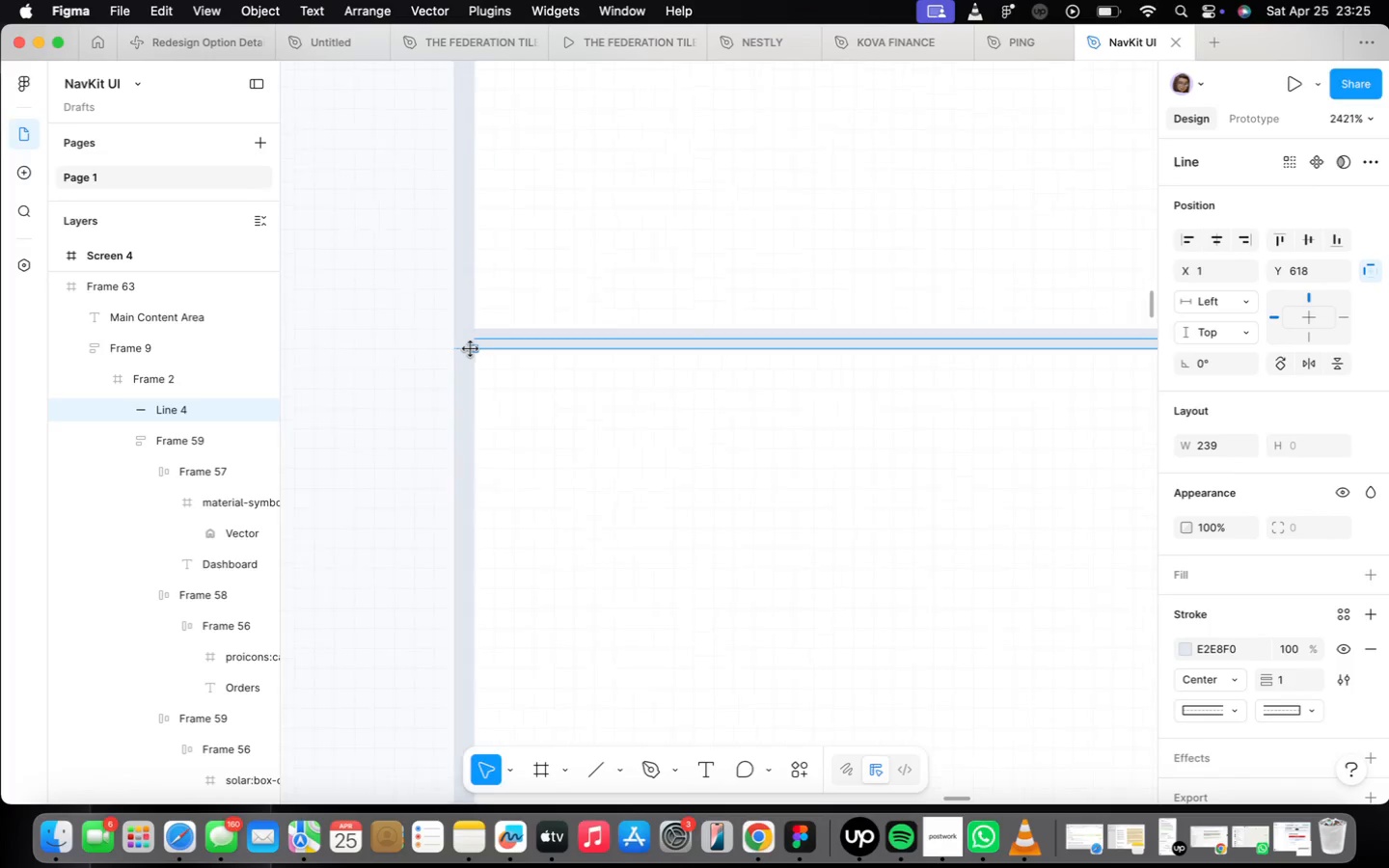 
scroll: coordinate [486, 363], scroll_direction: down, amount: 36.0
 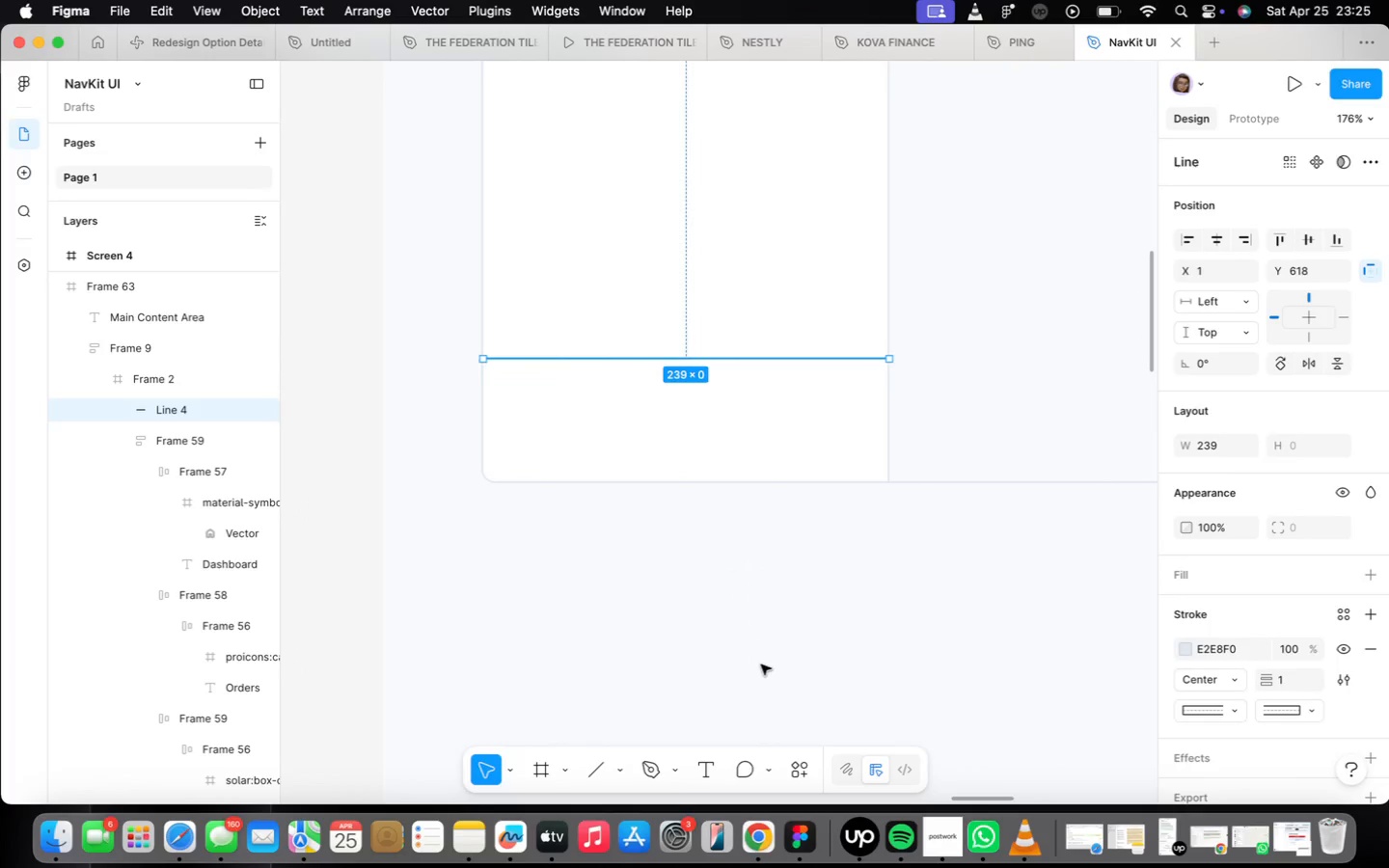 
left_click([760, 665])
 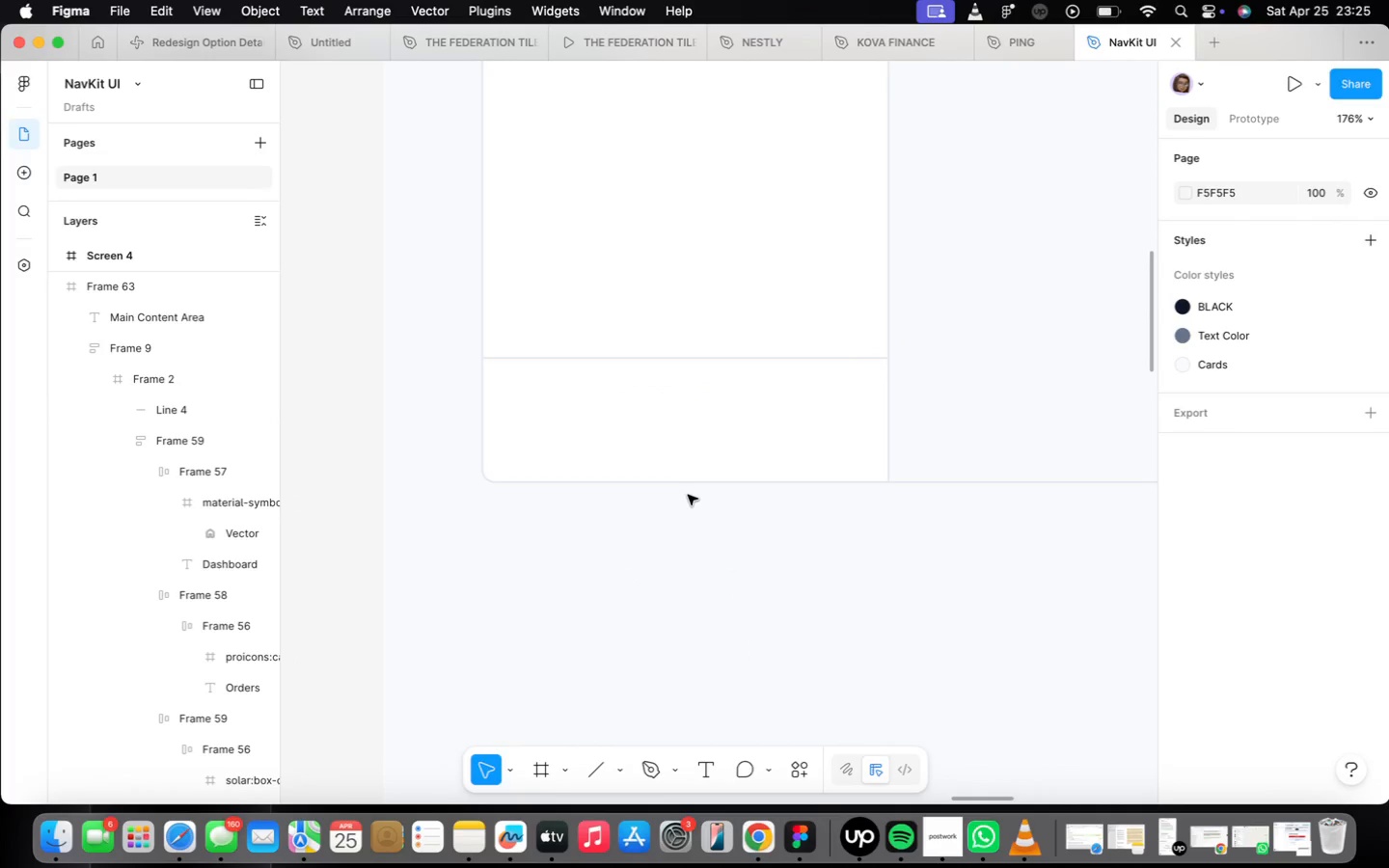 
scroll: coordinate [667, 537], scroll_direction: down, amount: 9.0
 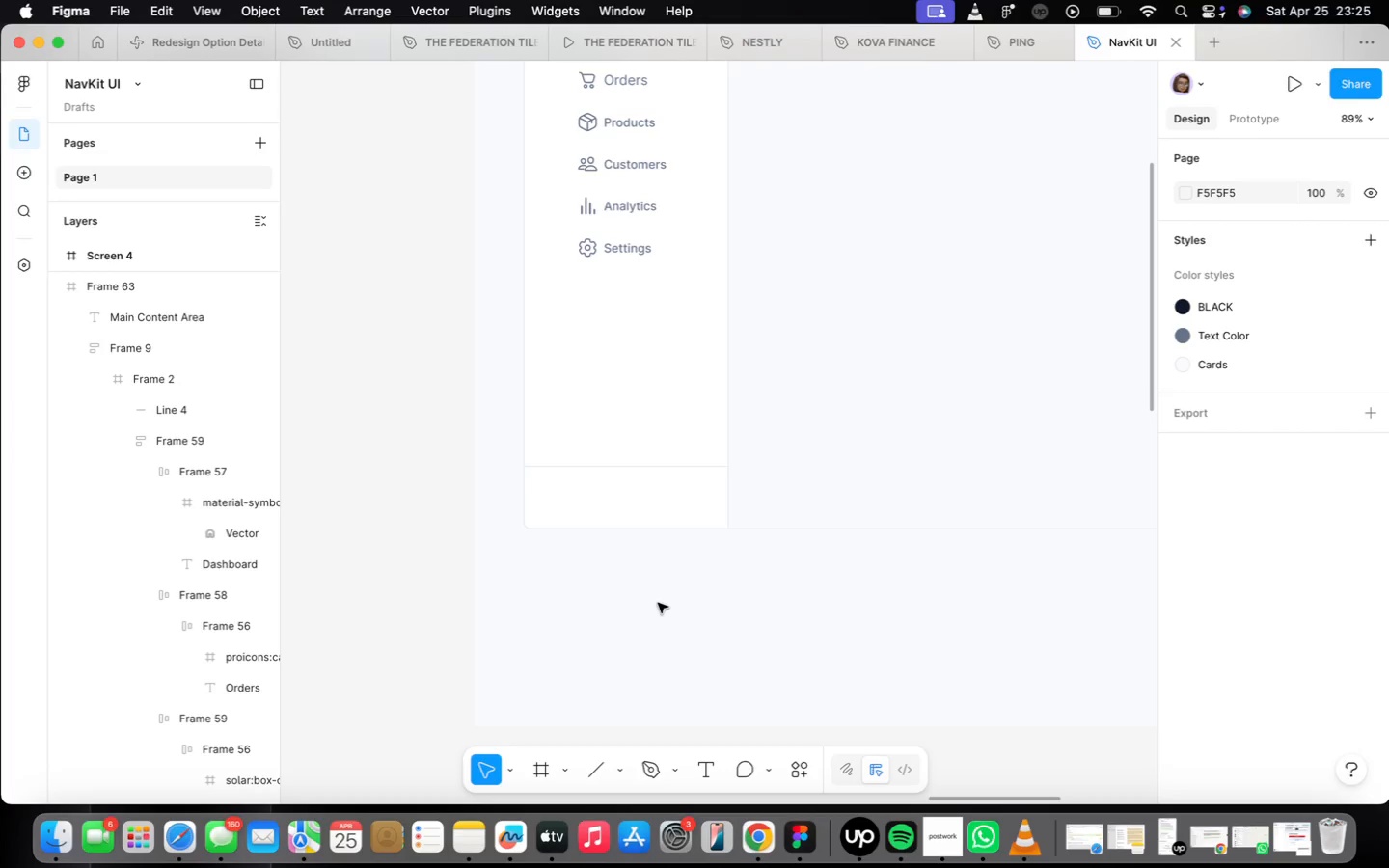 
scroll: coordinate [592, 481], scroll_direction: up, amount: 7.0
 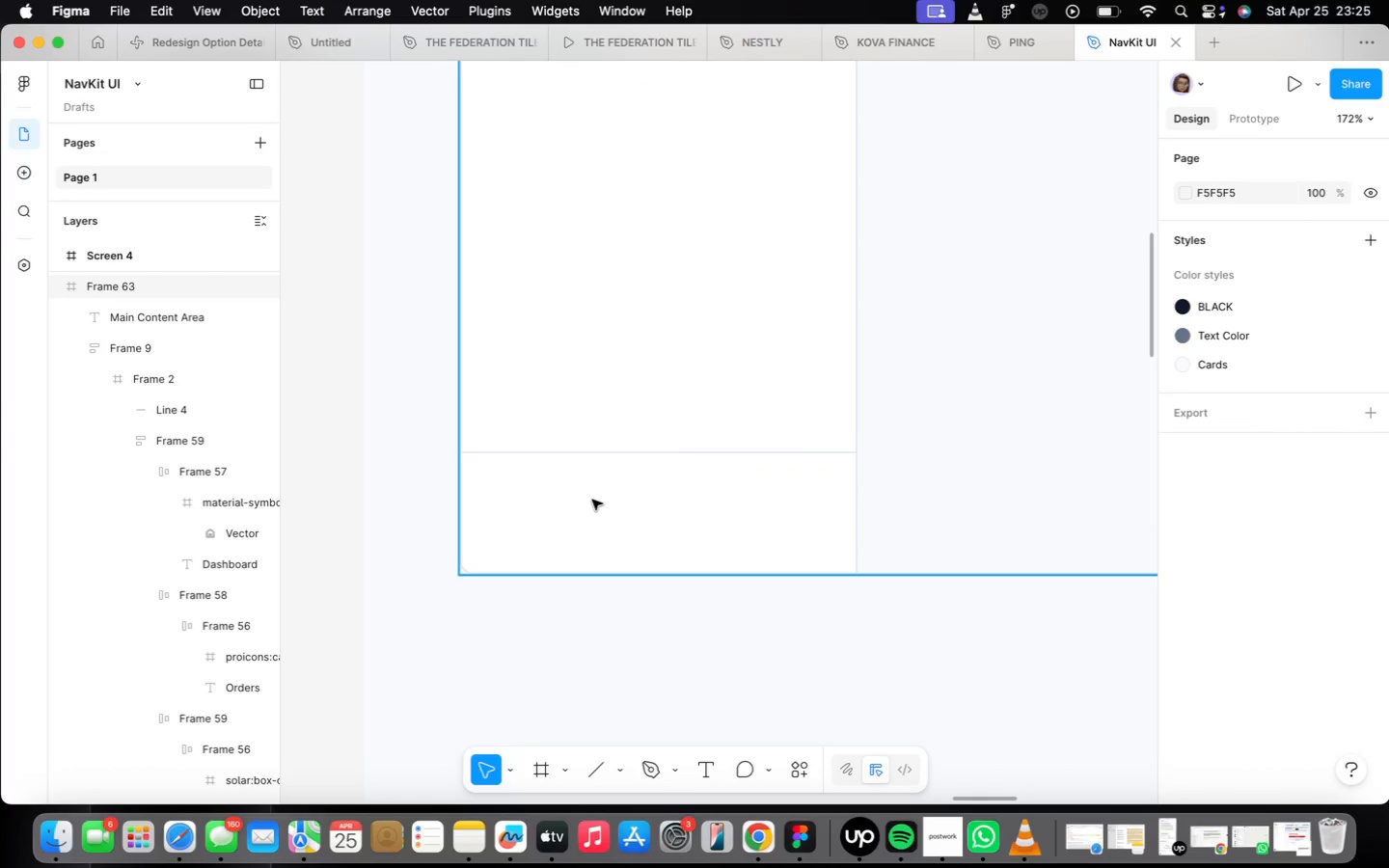 
scroll: coordinate [592, 559], scroll_direction: down, amount: 14.0
 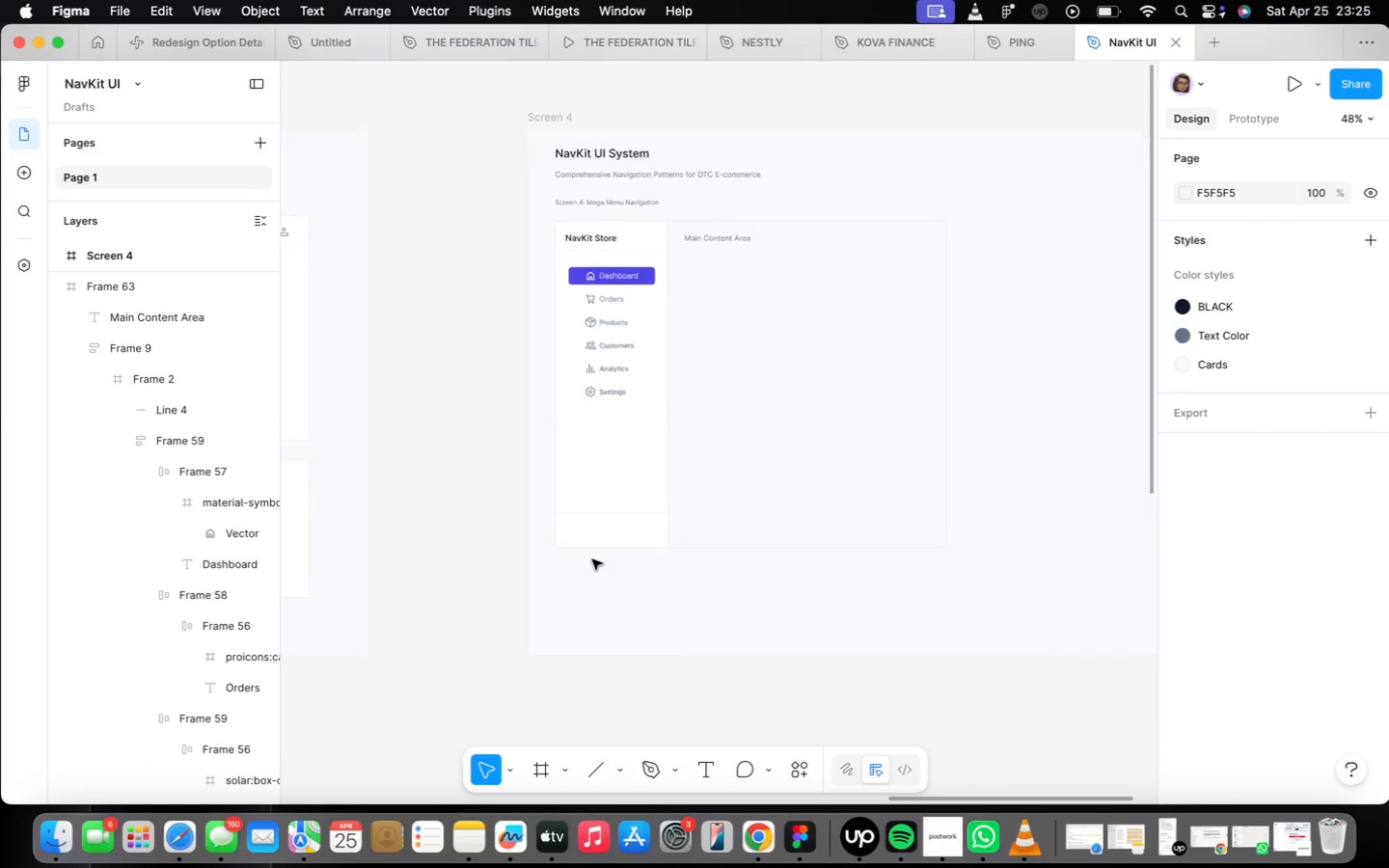 
scroll: coordinate [592, 561], scroll_direction: up, amount: 6.0
 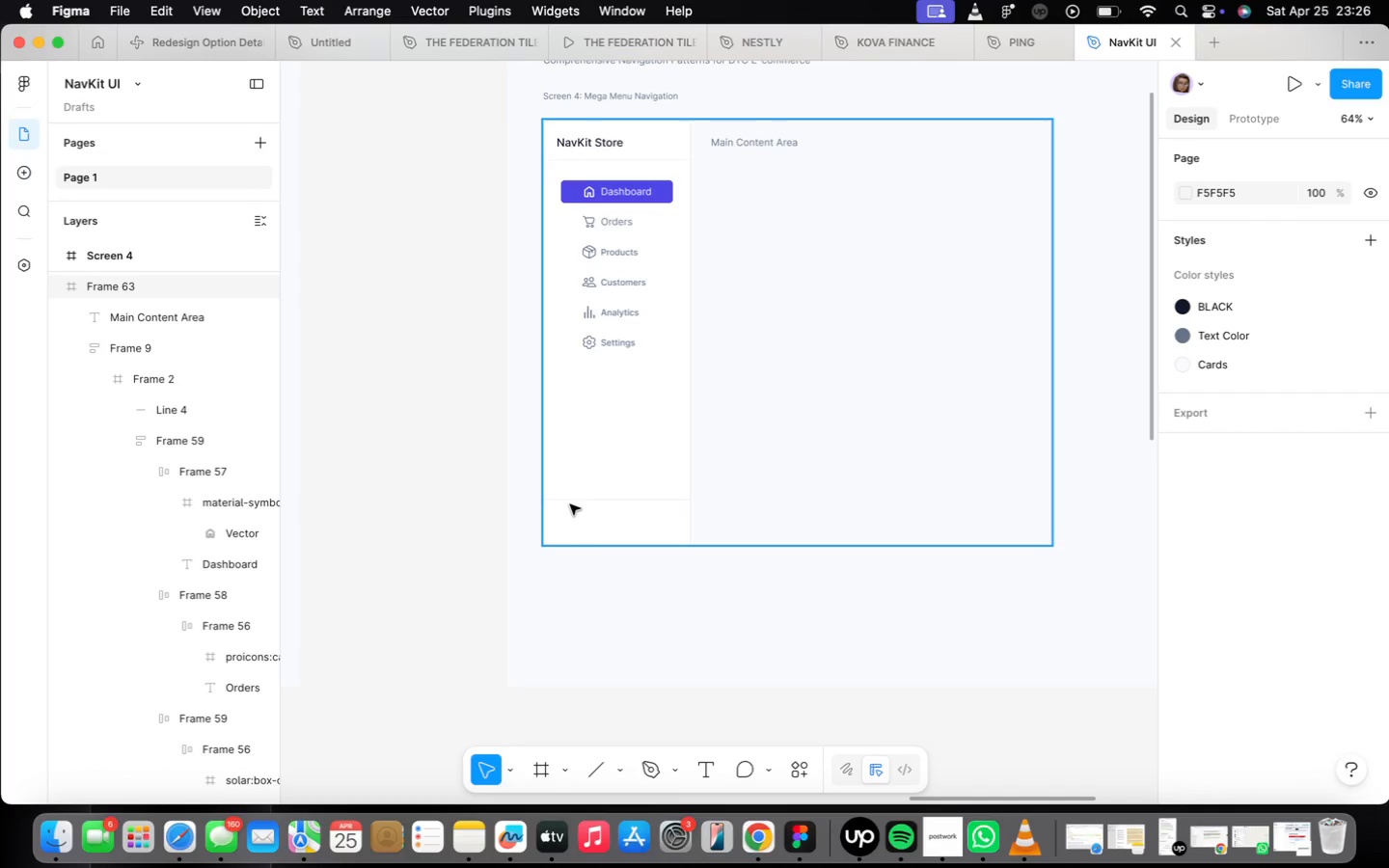 
wait(24.82)
 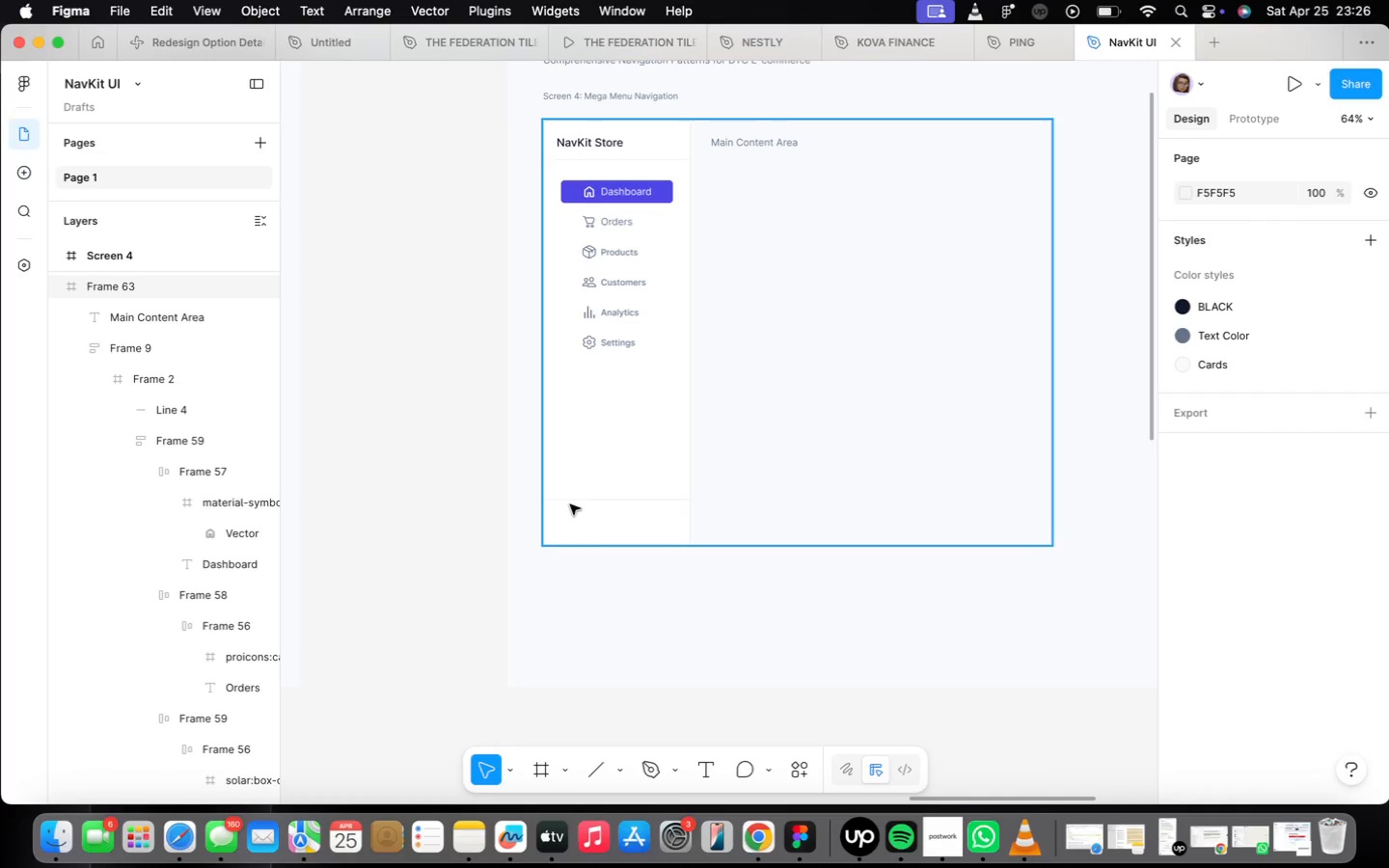 
scroll: coordinate [559, 504], scroll_direction: up, amount: 7.0
 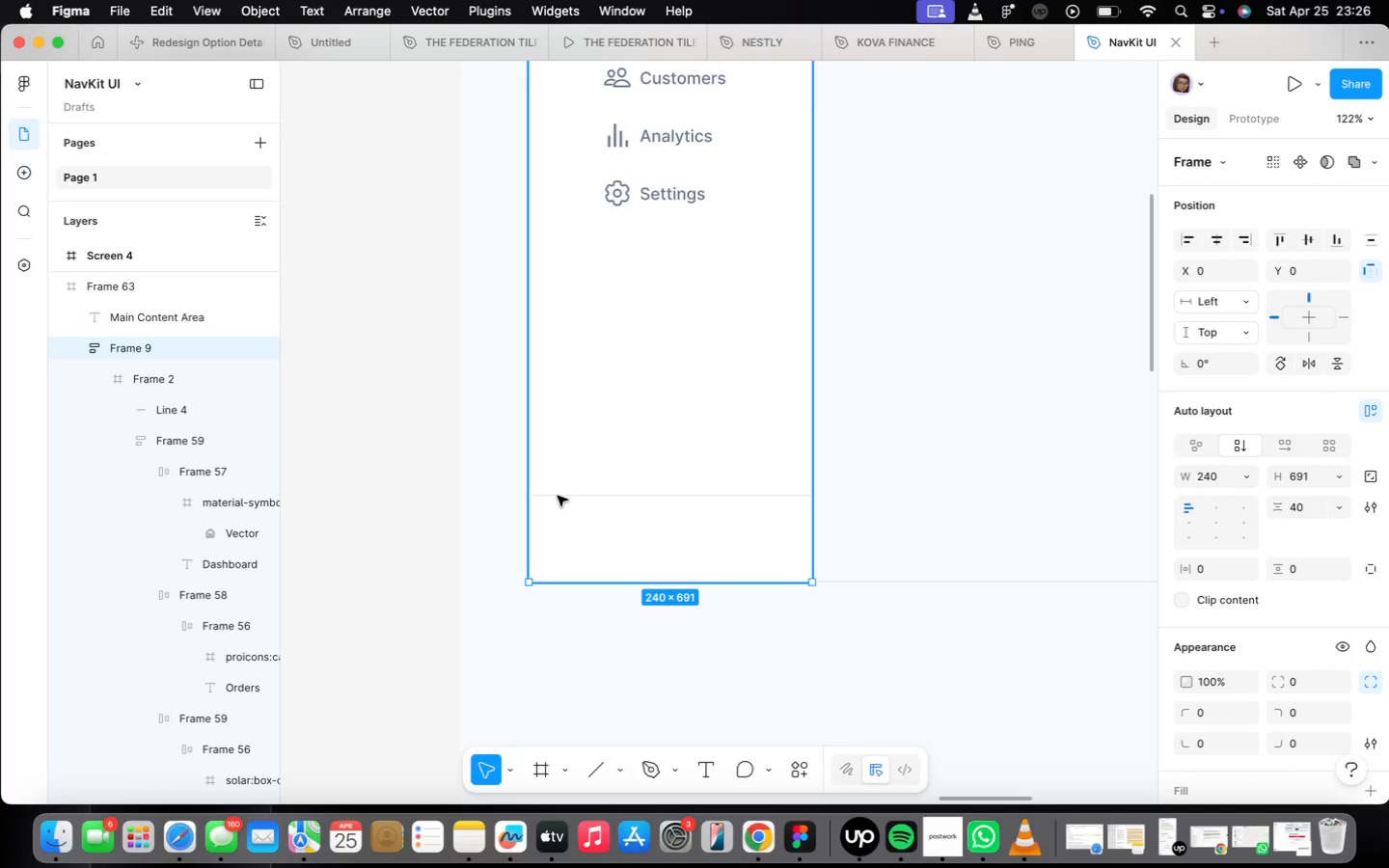 
double_click([558, 496])
 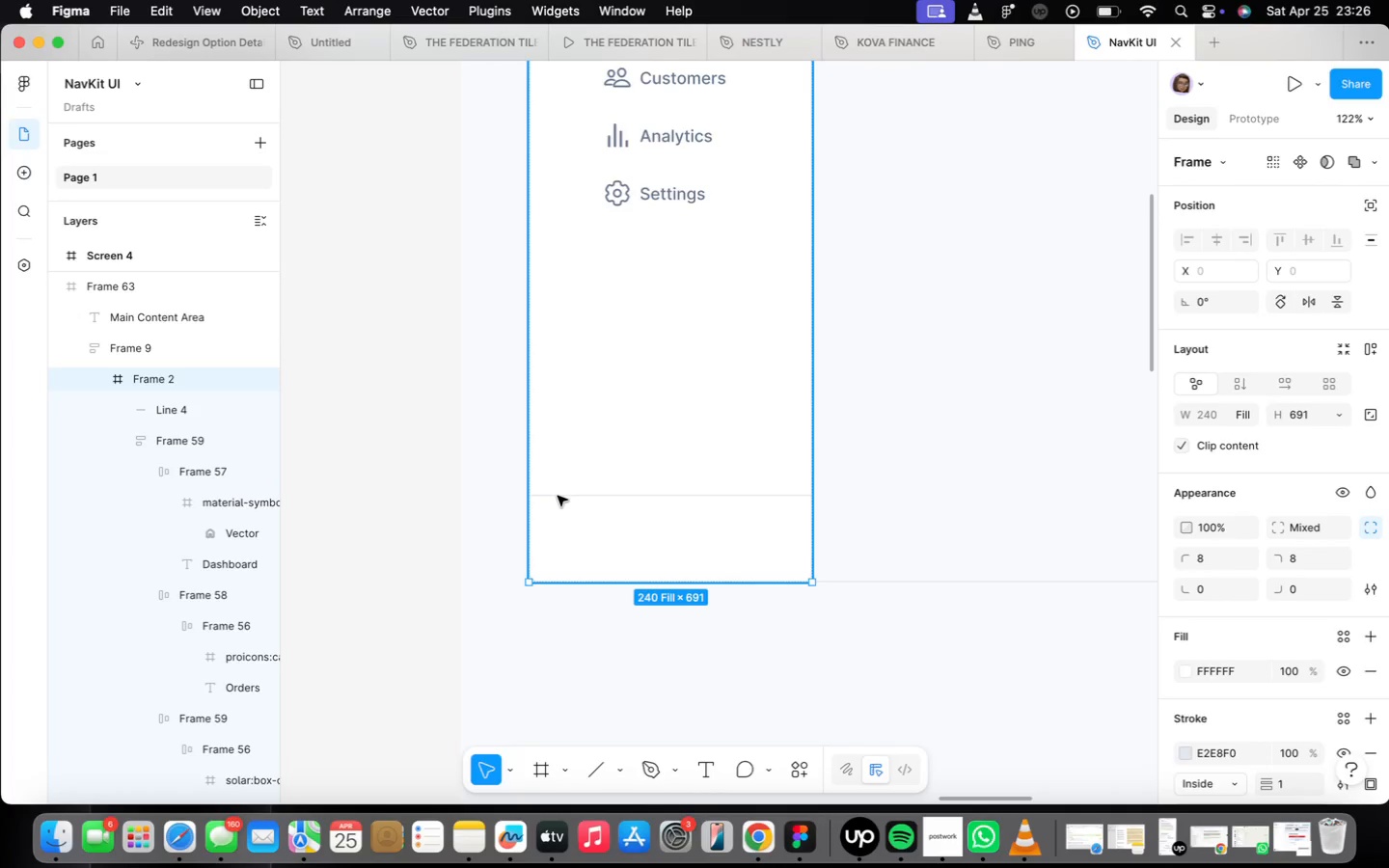 
triple_click([558, 496])
 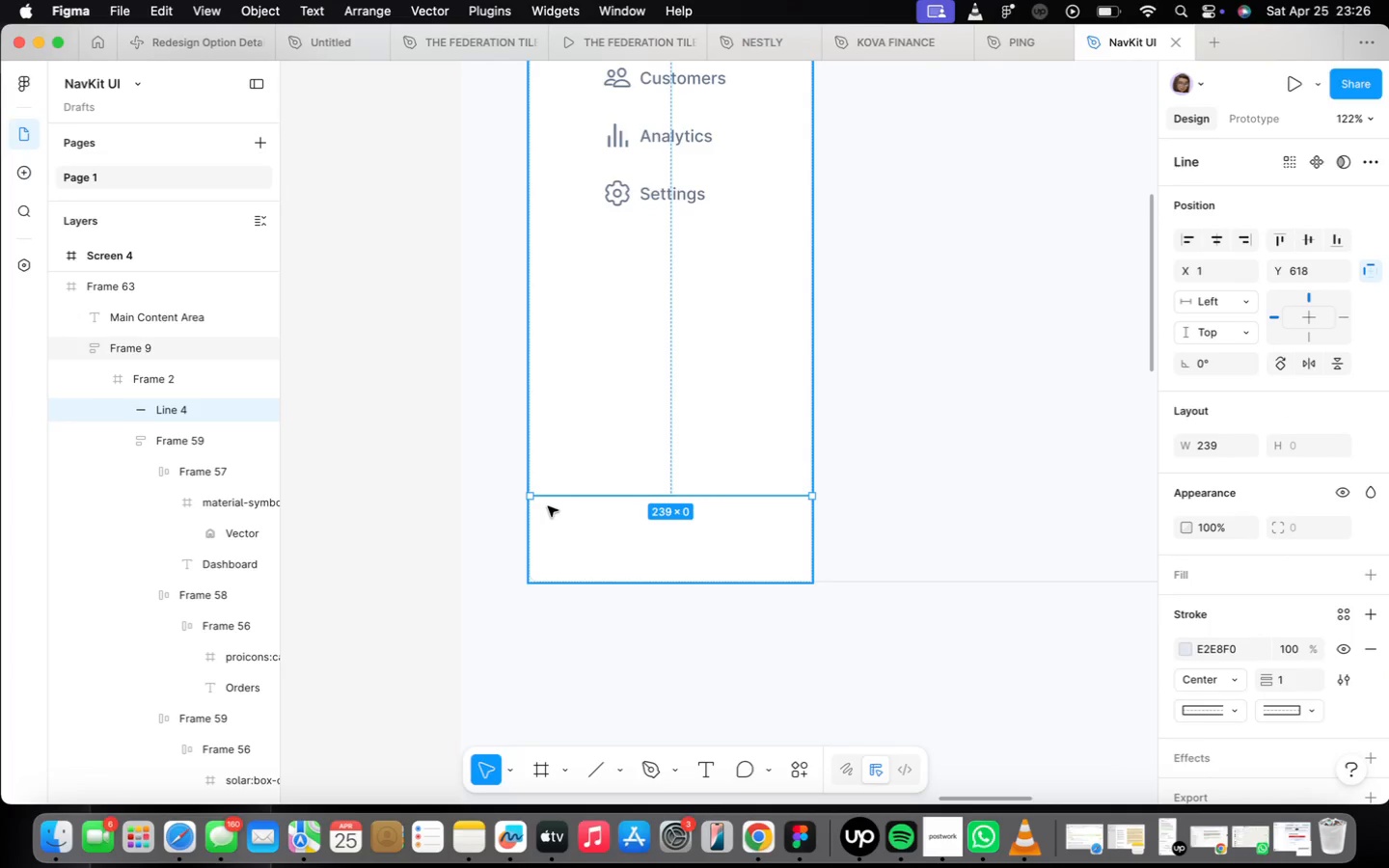 
scroll: coordinate [549, 495], scroll_direction: up, amount: 3.0
 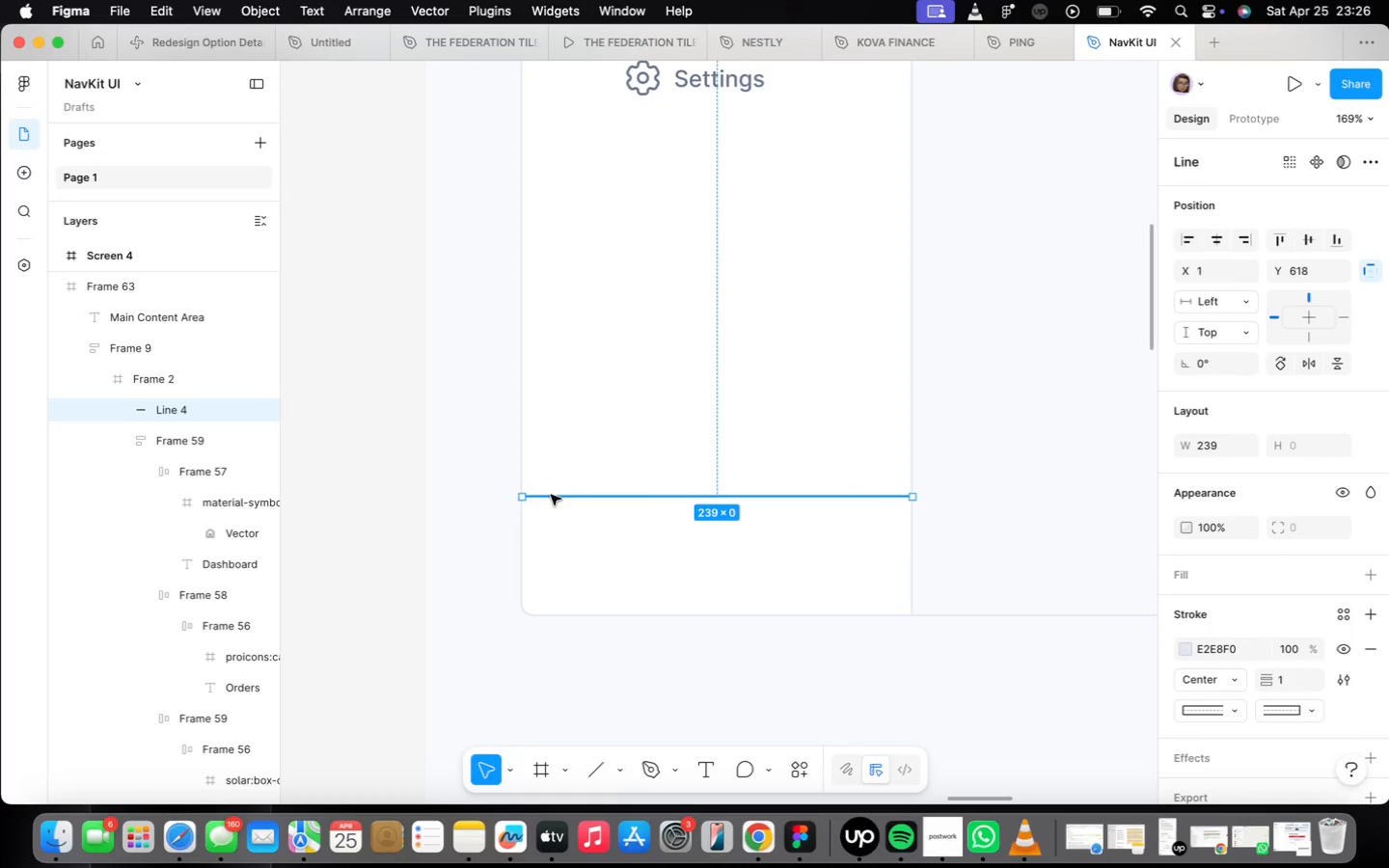 
left_click_drag(start_coordinate=[550, 494], to_coordinate=[547, 542])
 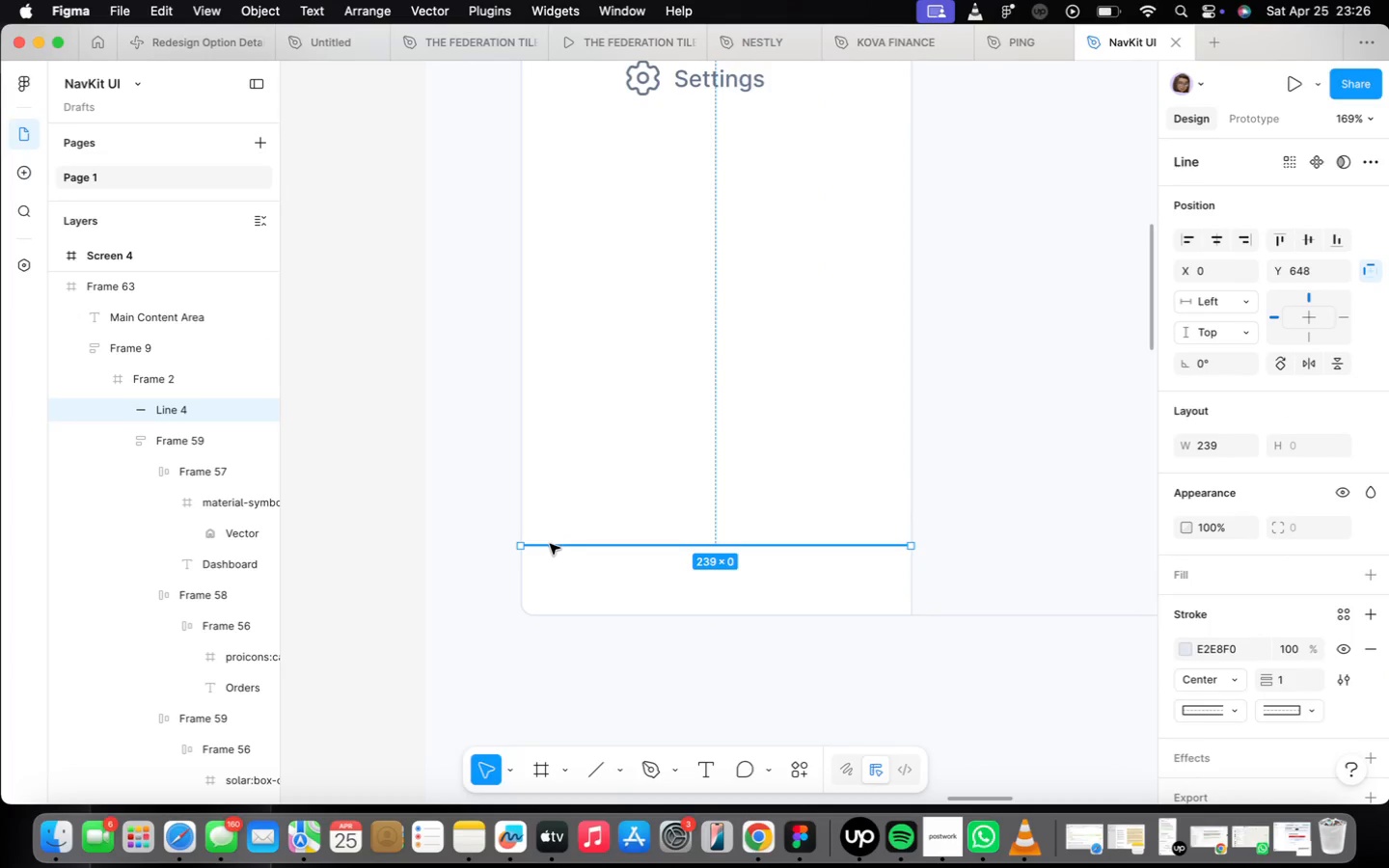 
left_click_drag(start_coordinate=[550, 544], to_coordinate=[552, 533])
 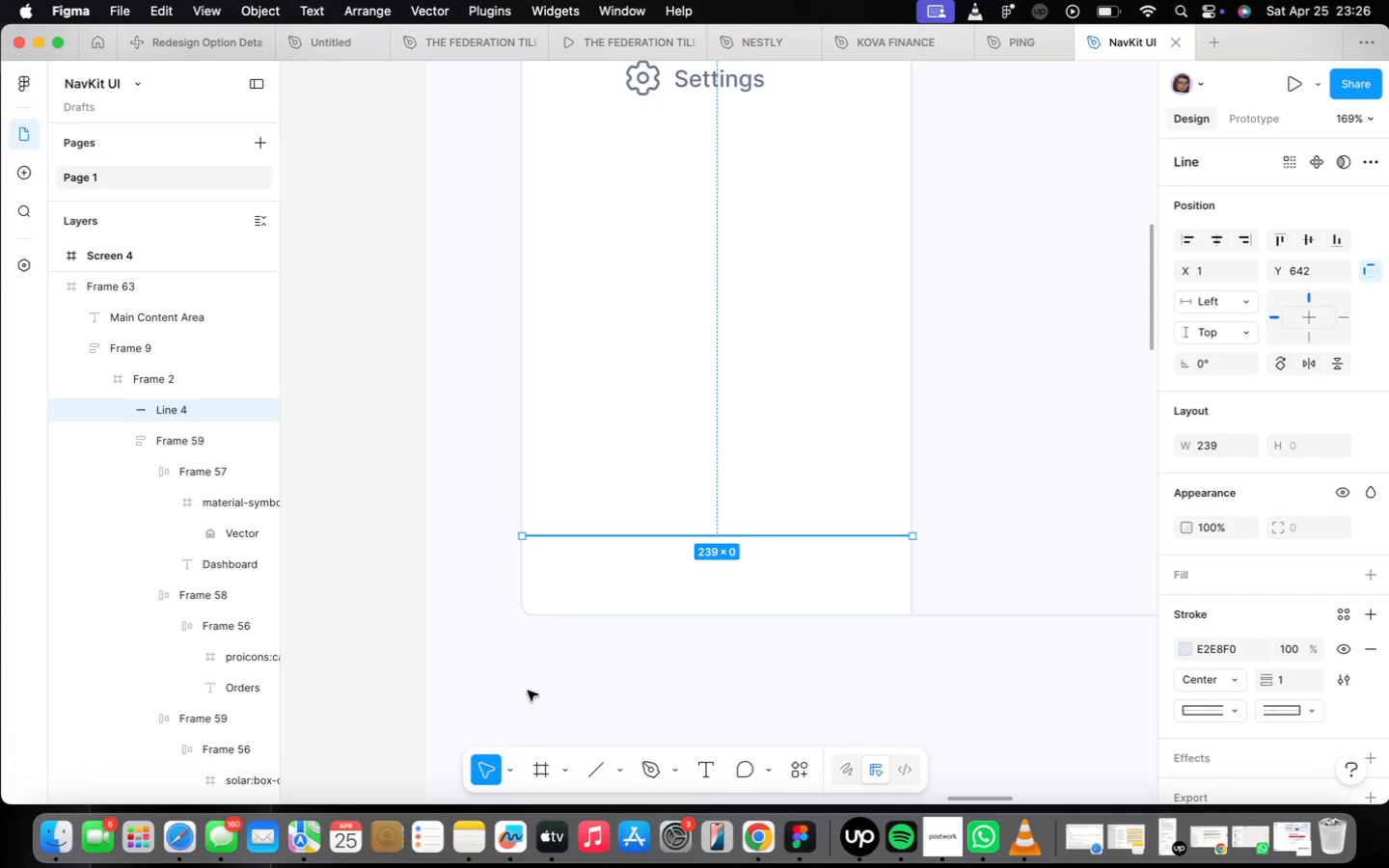 
scroll: coordinate [534, 692], scroll_direction: up, amount: 4.0
 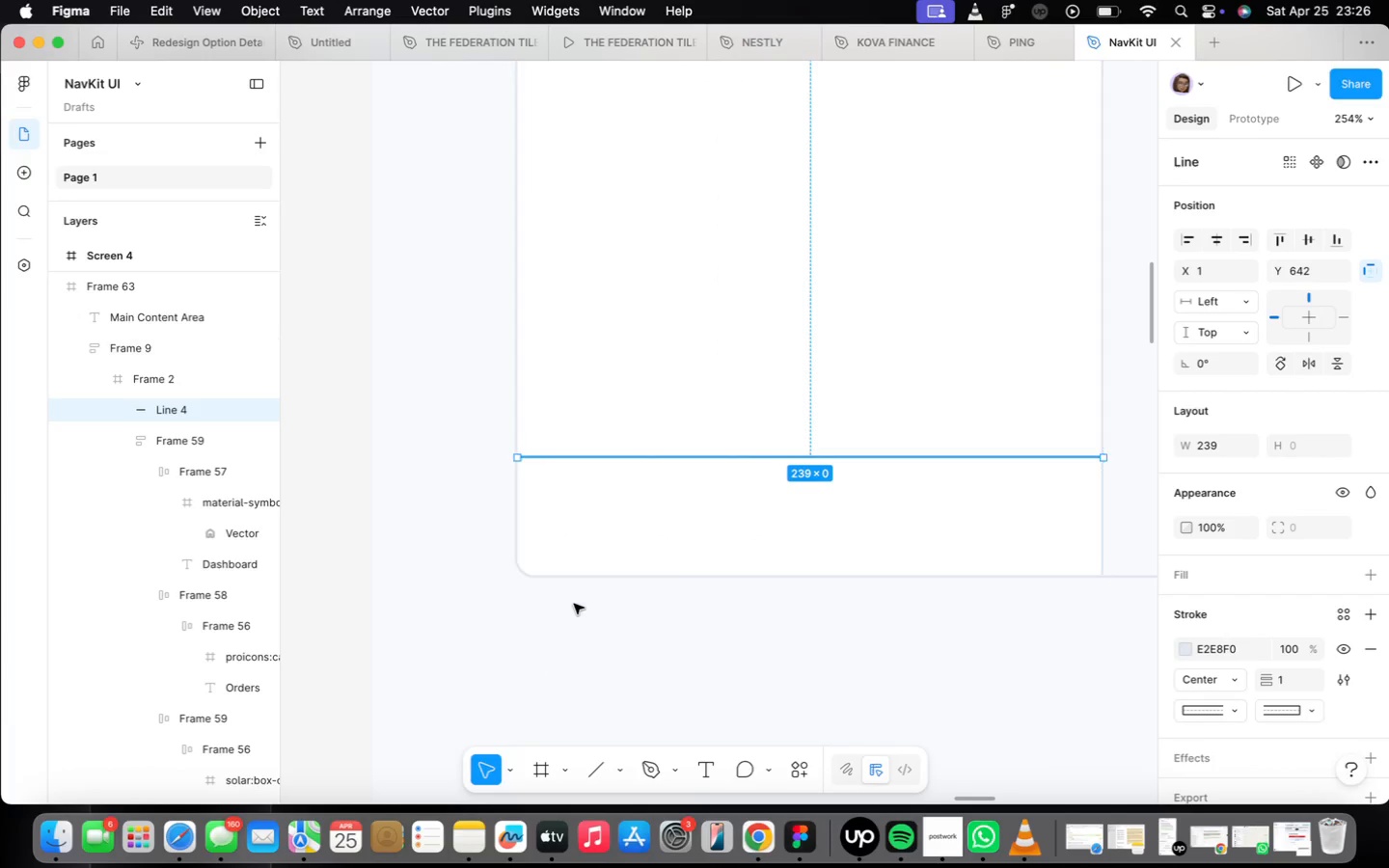 
left_click([586, 604])
 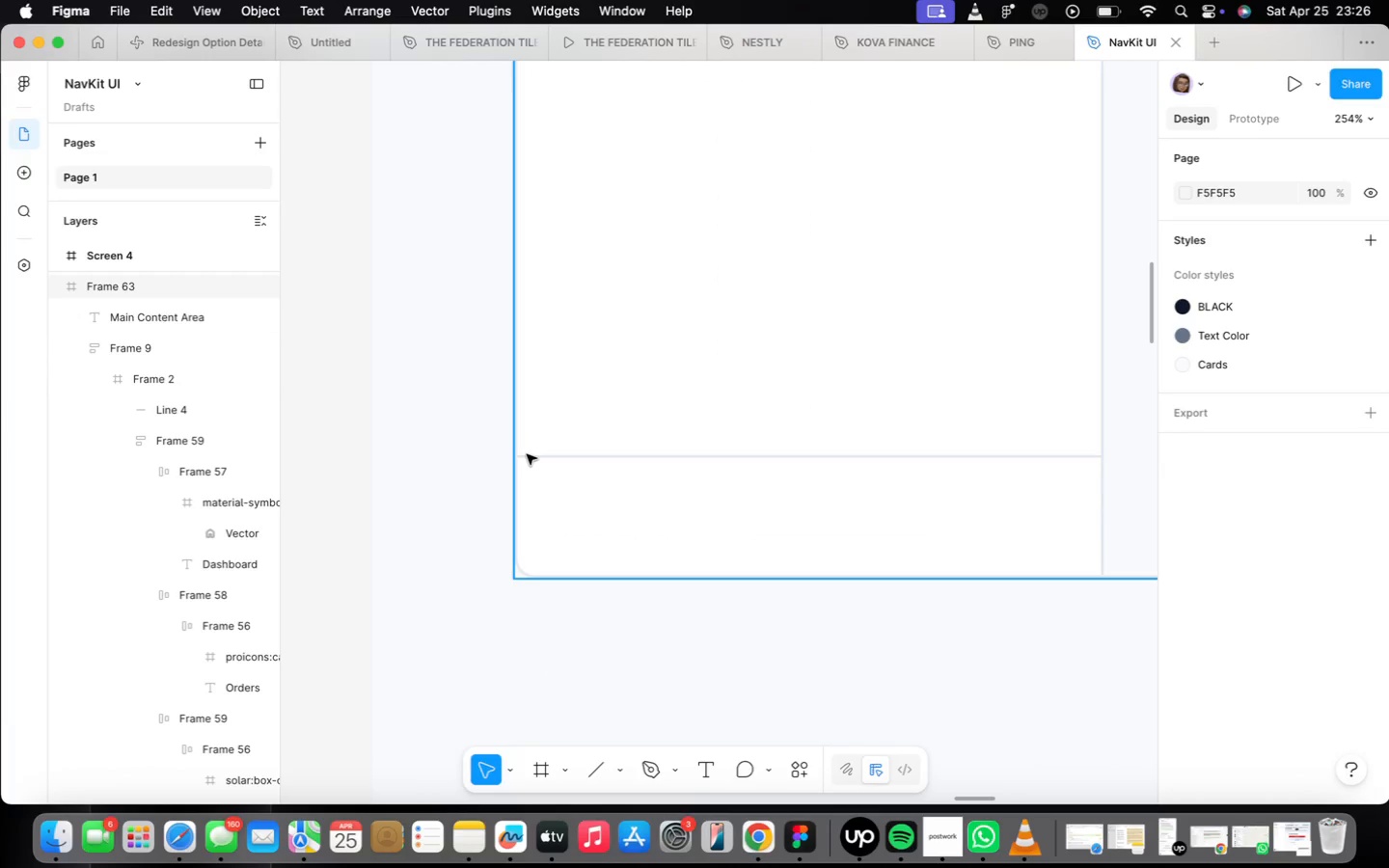 
left_click([529, 455])
 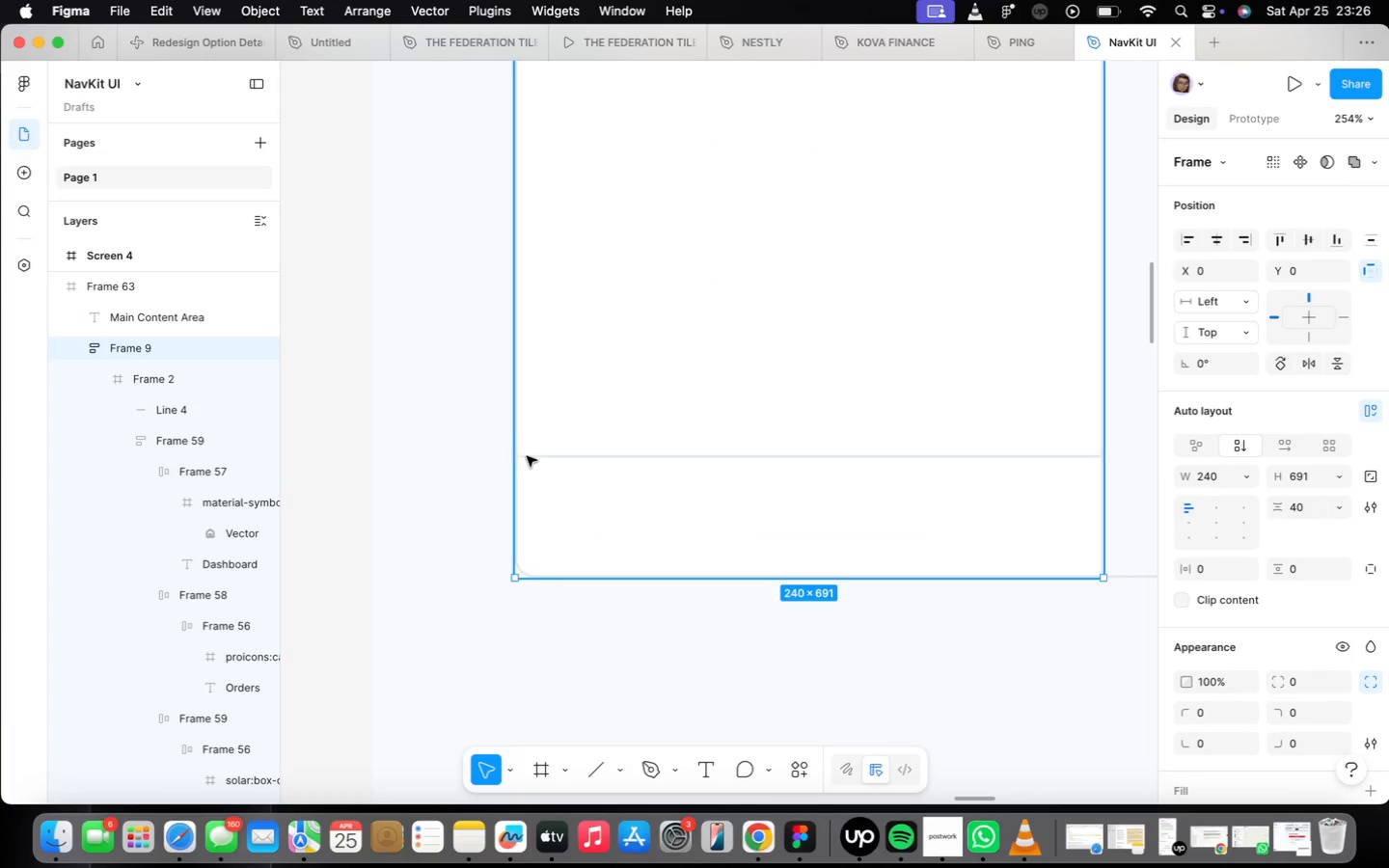 
double_click([527, 457])
 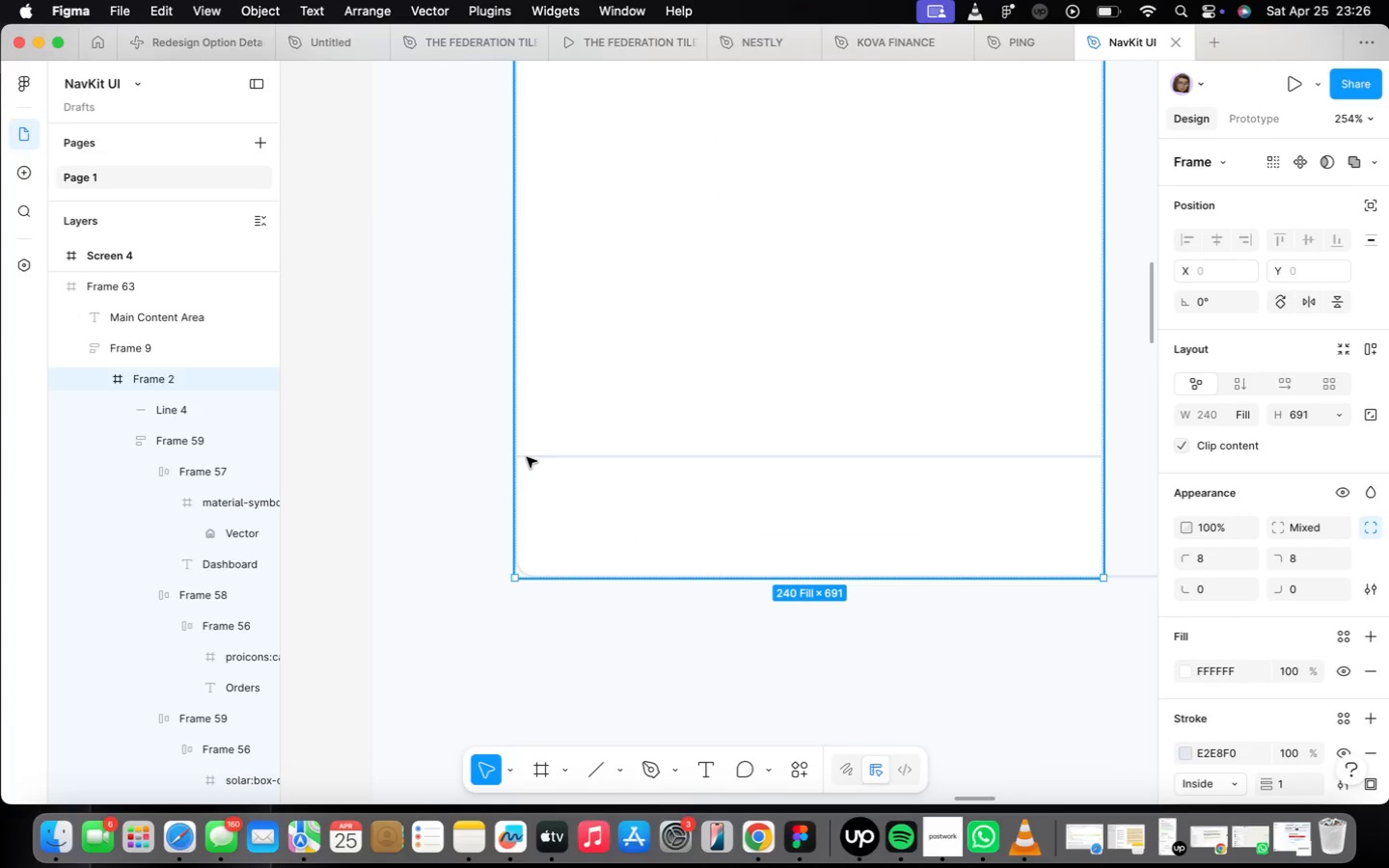 
double_click([527, 457])
 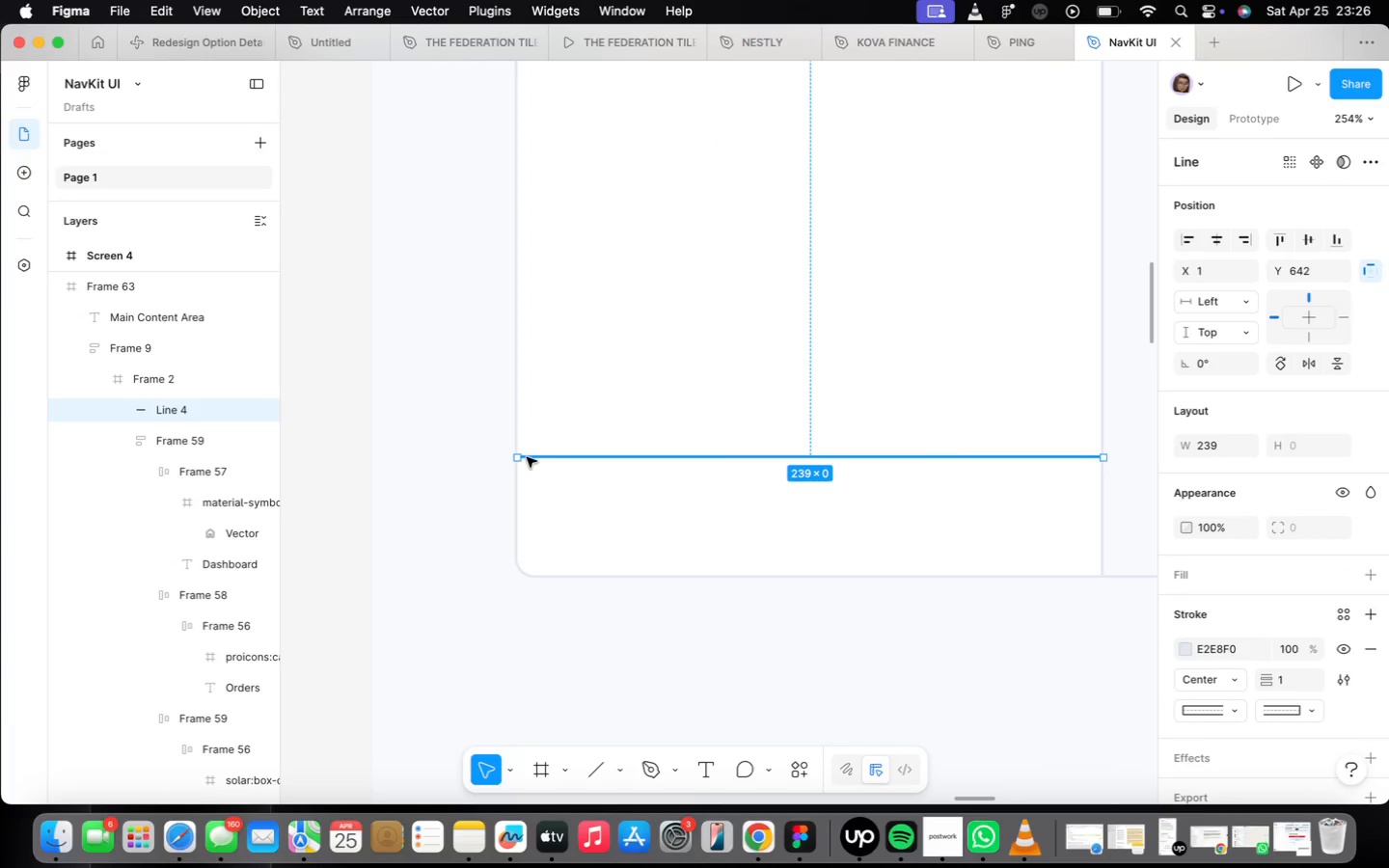 
triple_click([527, 457])
 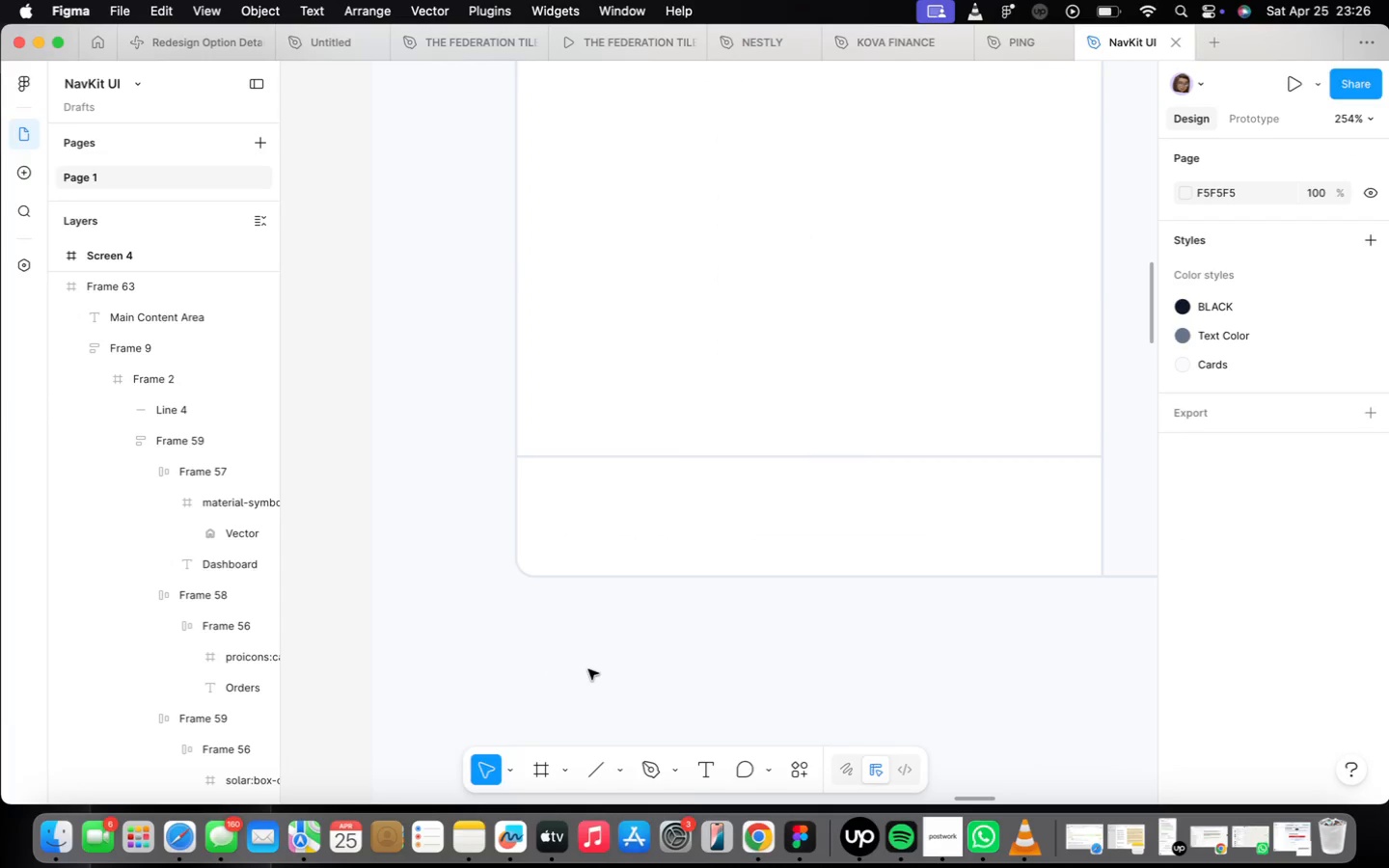 
scroll: coordinate [592, 660], scroll_direction: down, amount: 9.0
 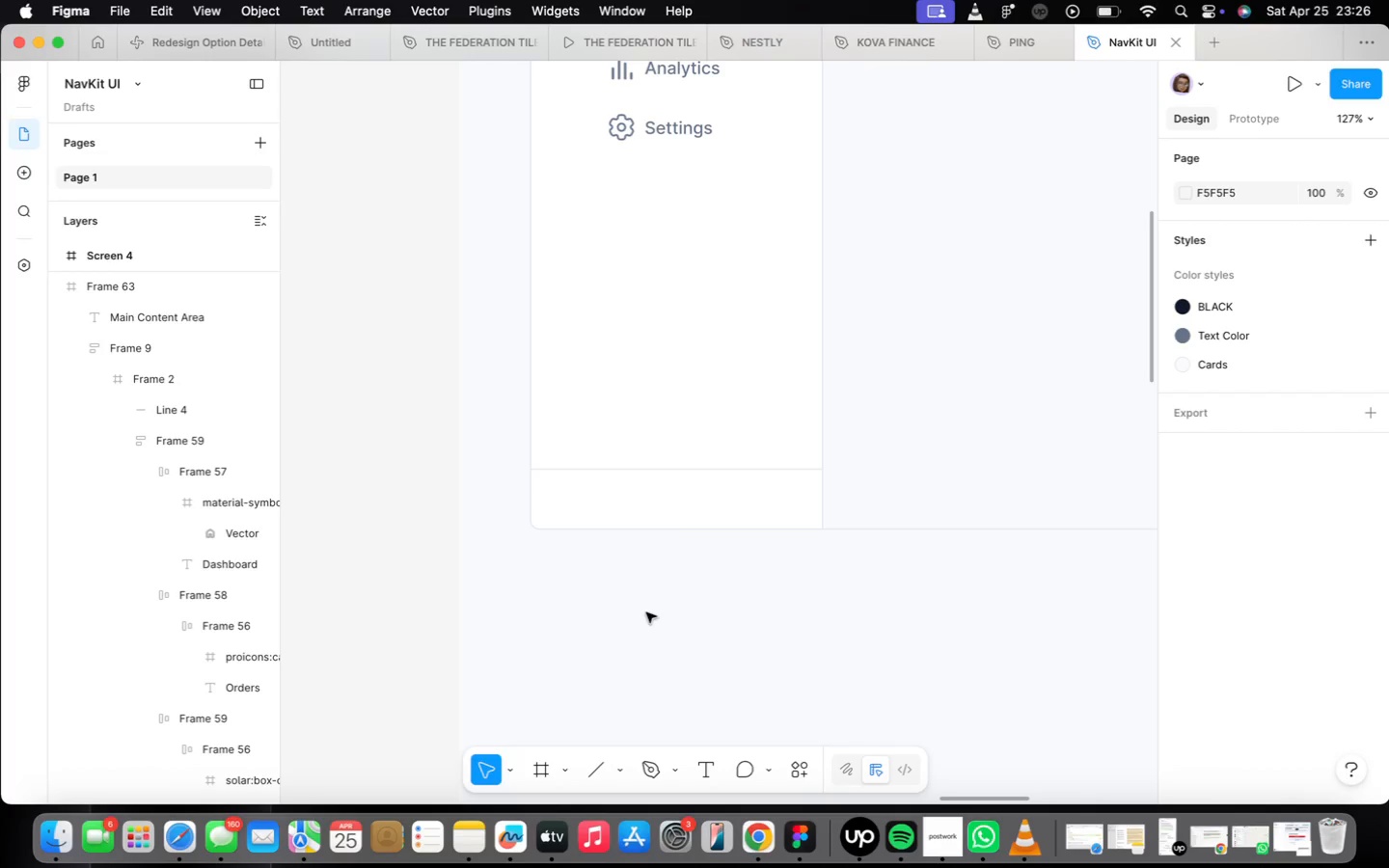 
wait(6.47)
 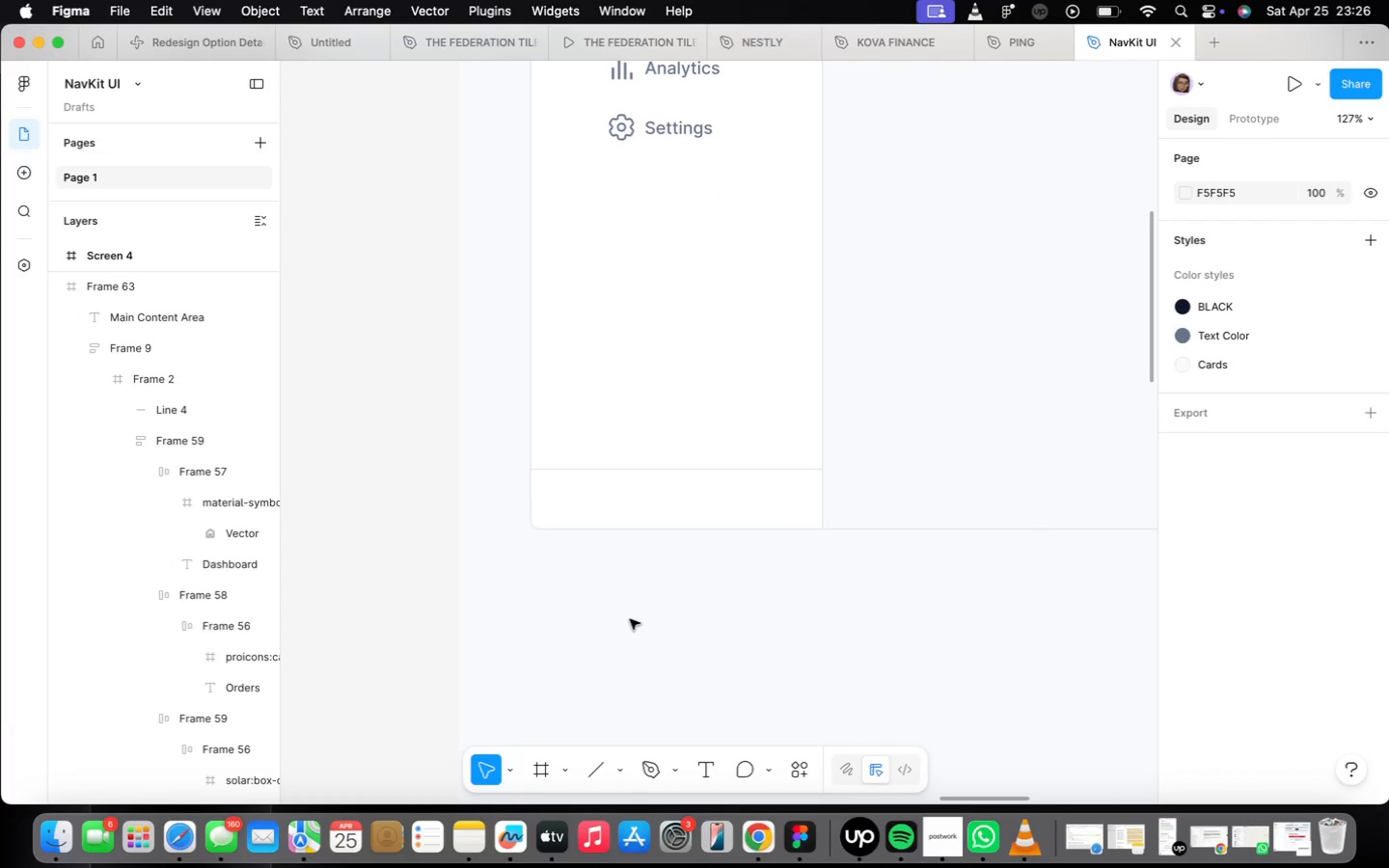 
double_click([604, 474])
 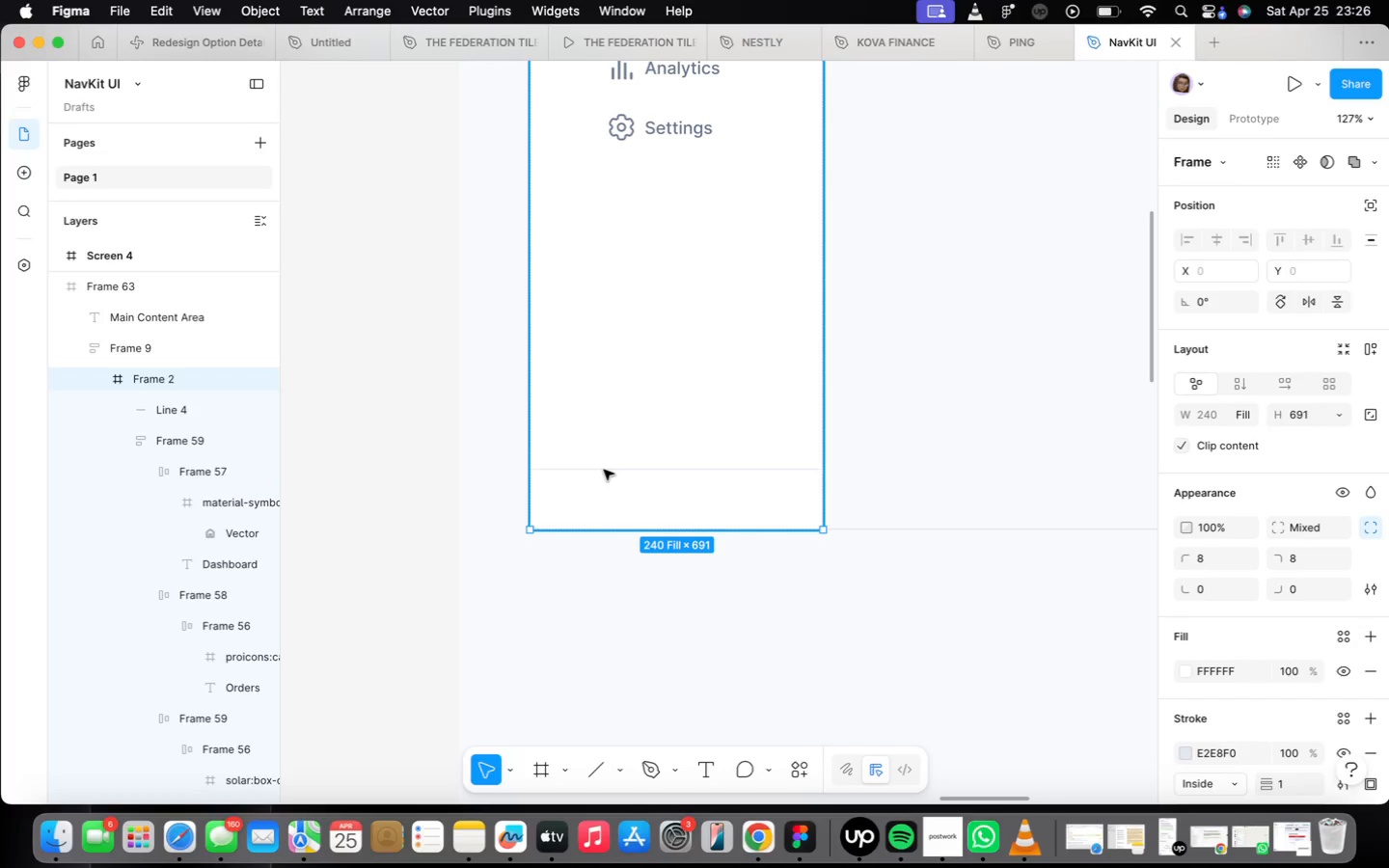 
double_click([604, 470])
 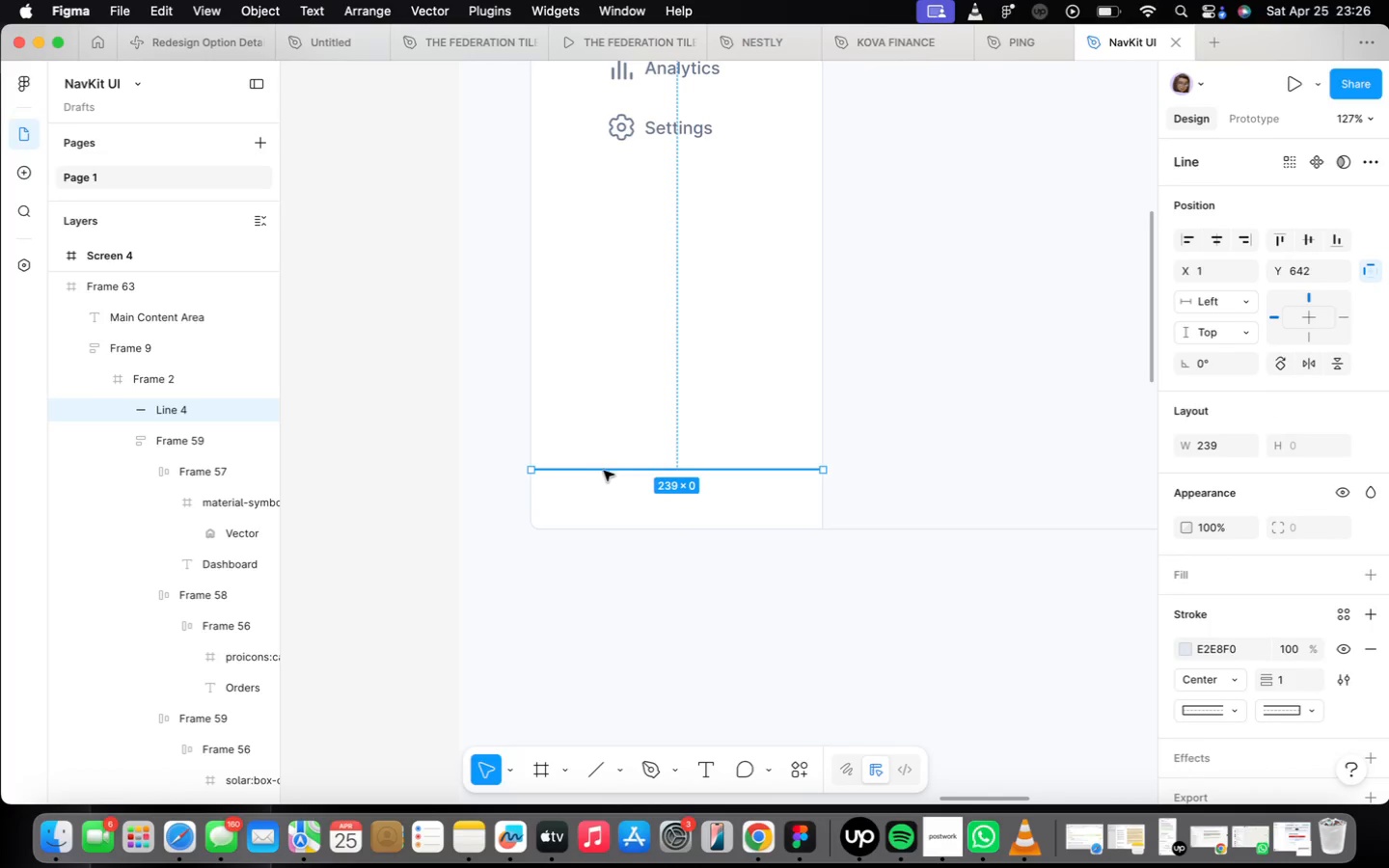 
hold_key(key=ArrowUp, duration=1.04)
 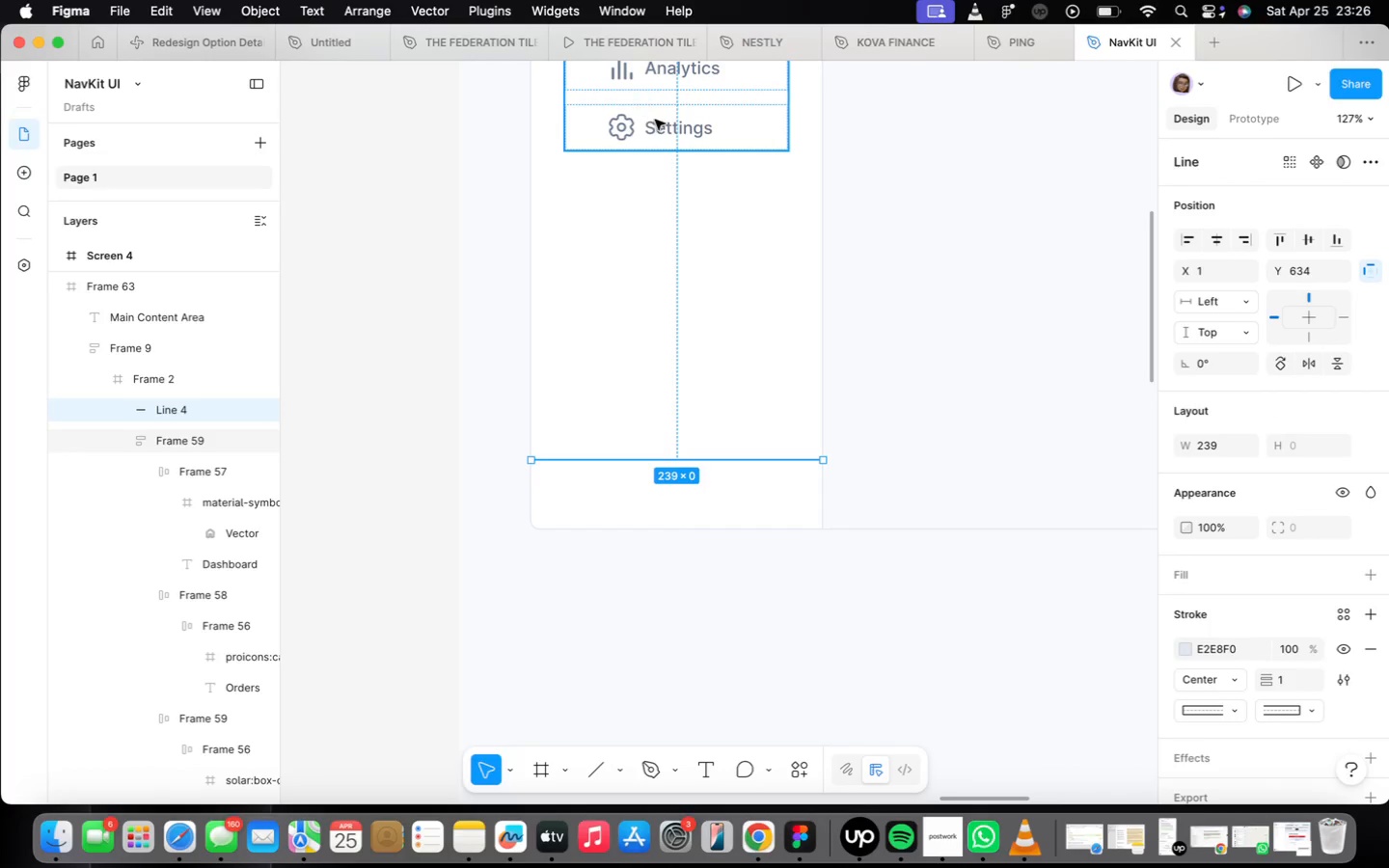 
double_click([656, 126])
 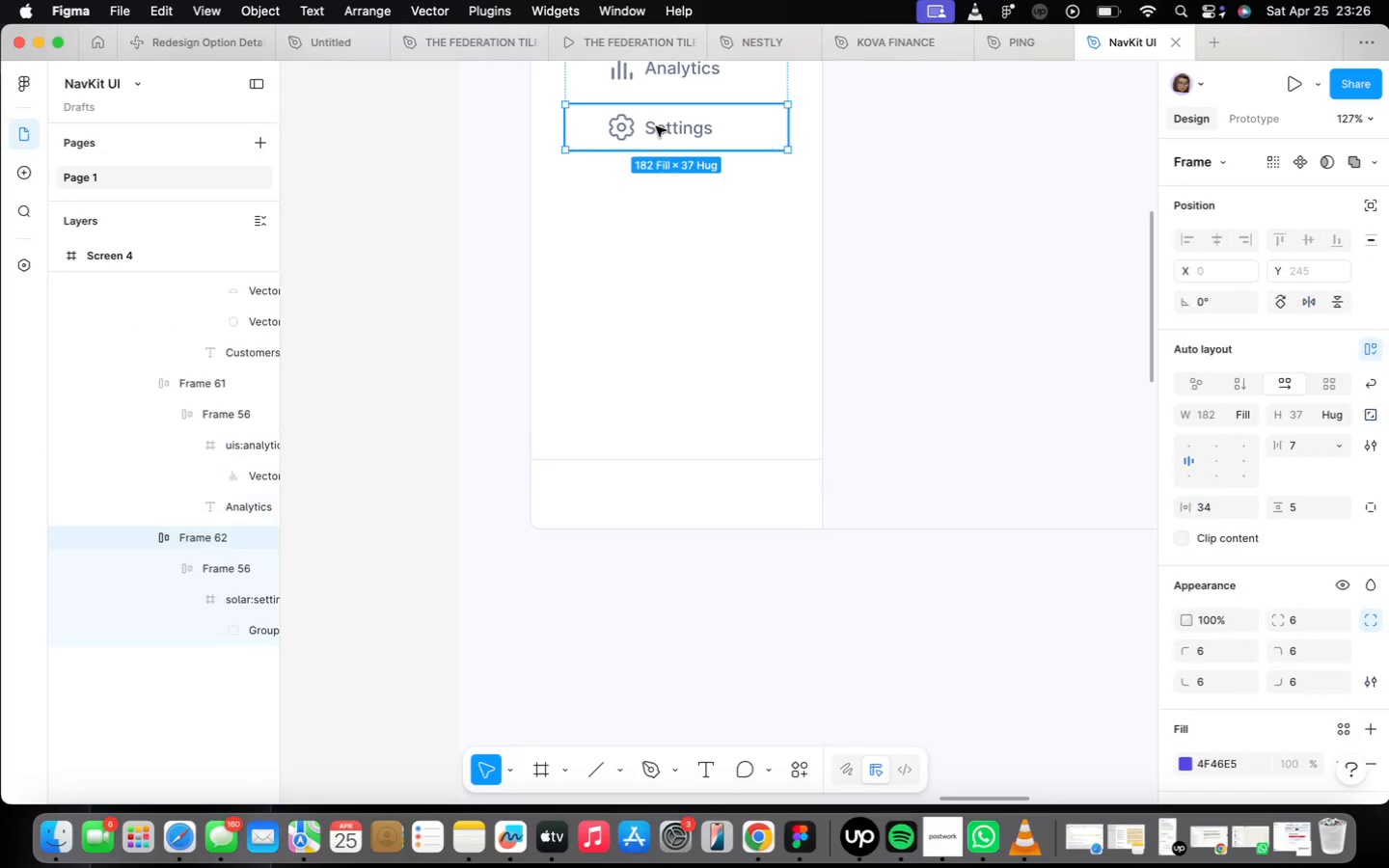 
triple_click([656, 126])
 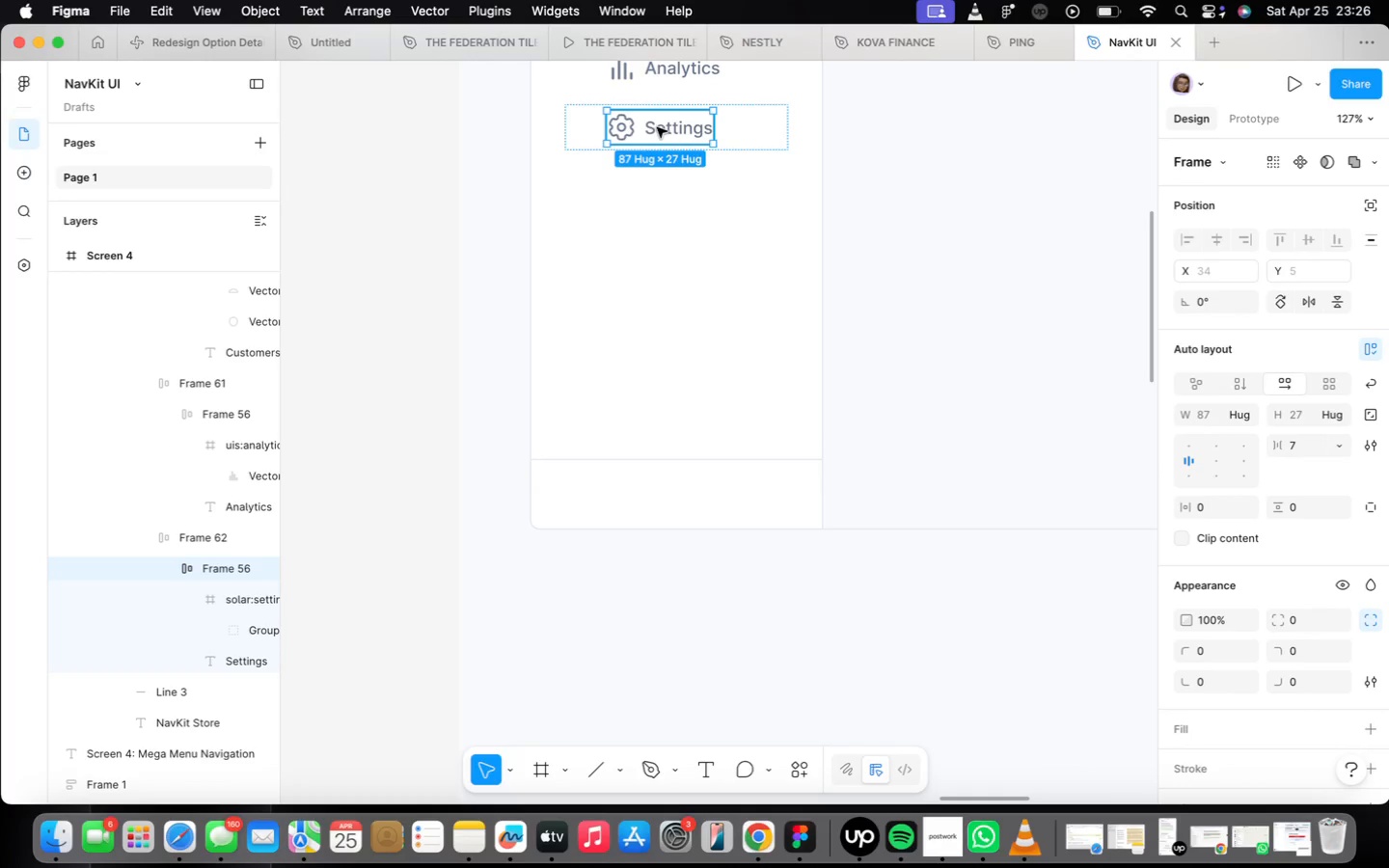 
double_click([657, 127])
 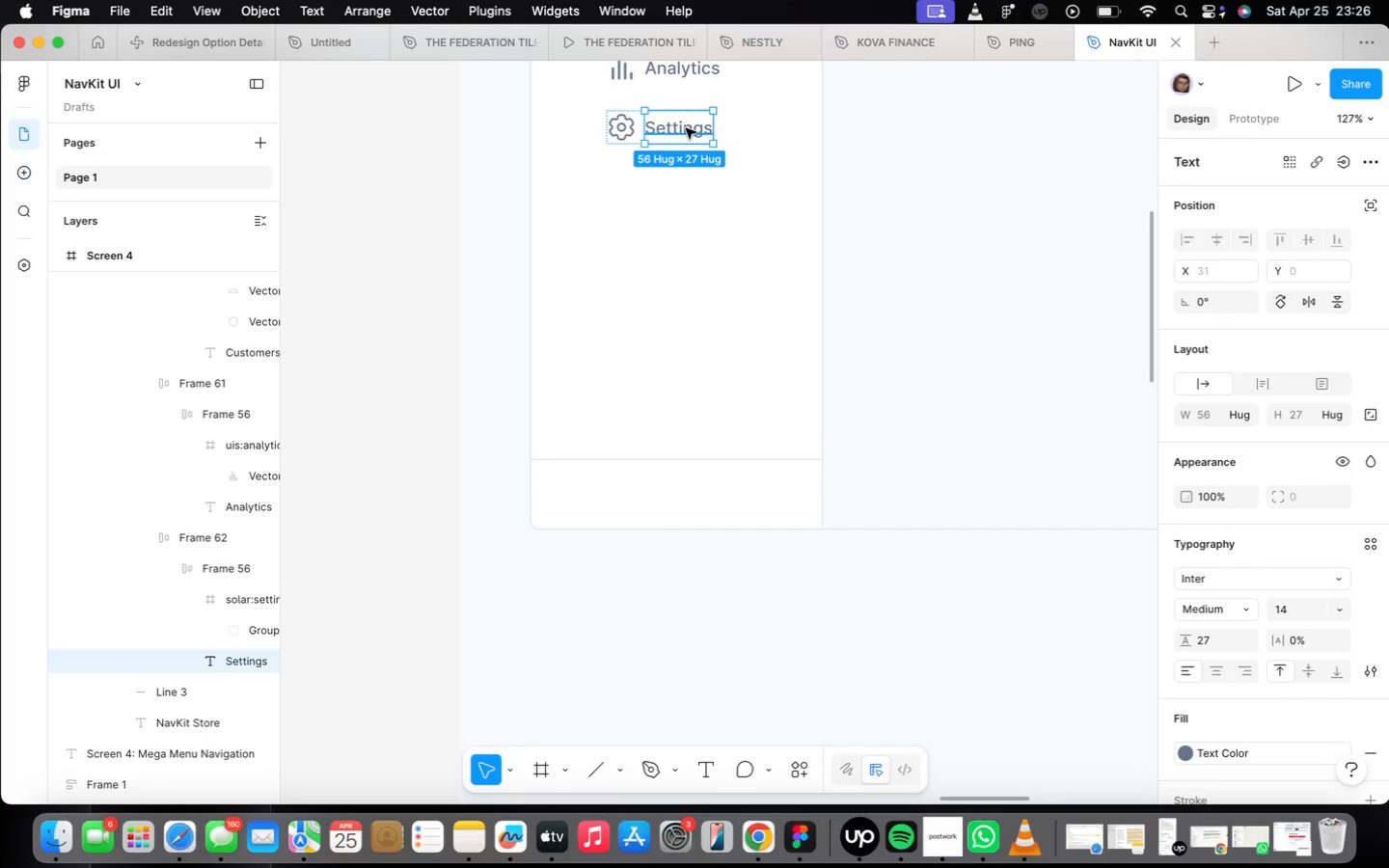 
left_click_drag(start_coordinate=[686, 129], to_coordinate=[589, 497])
 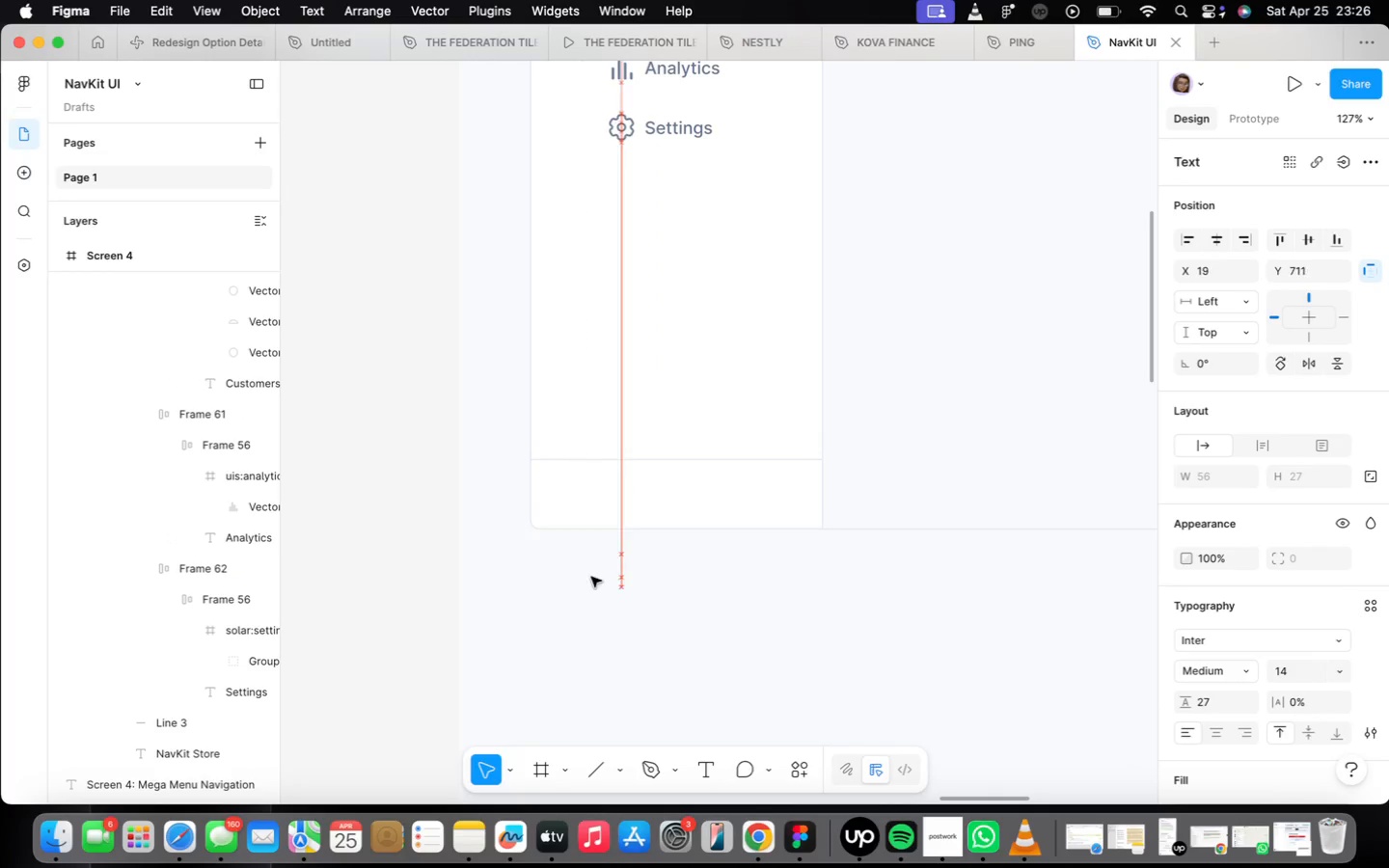 
hold_key(key=OptionLeft, duration=1.15)
 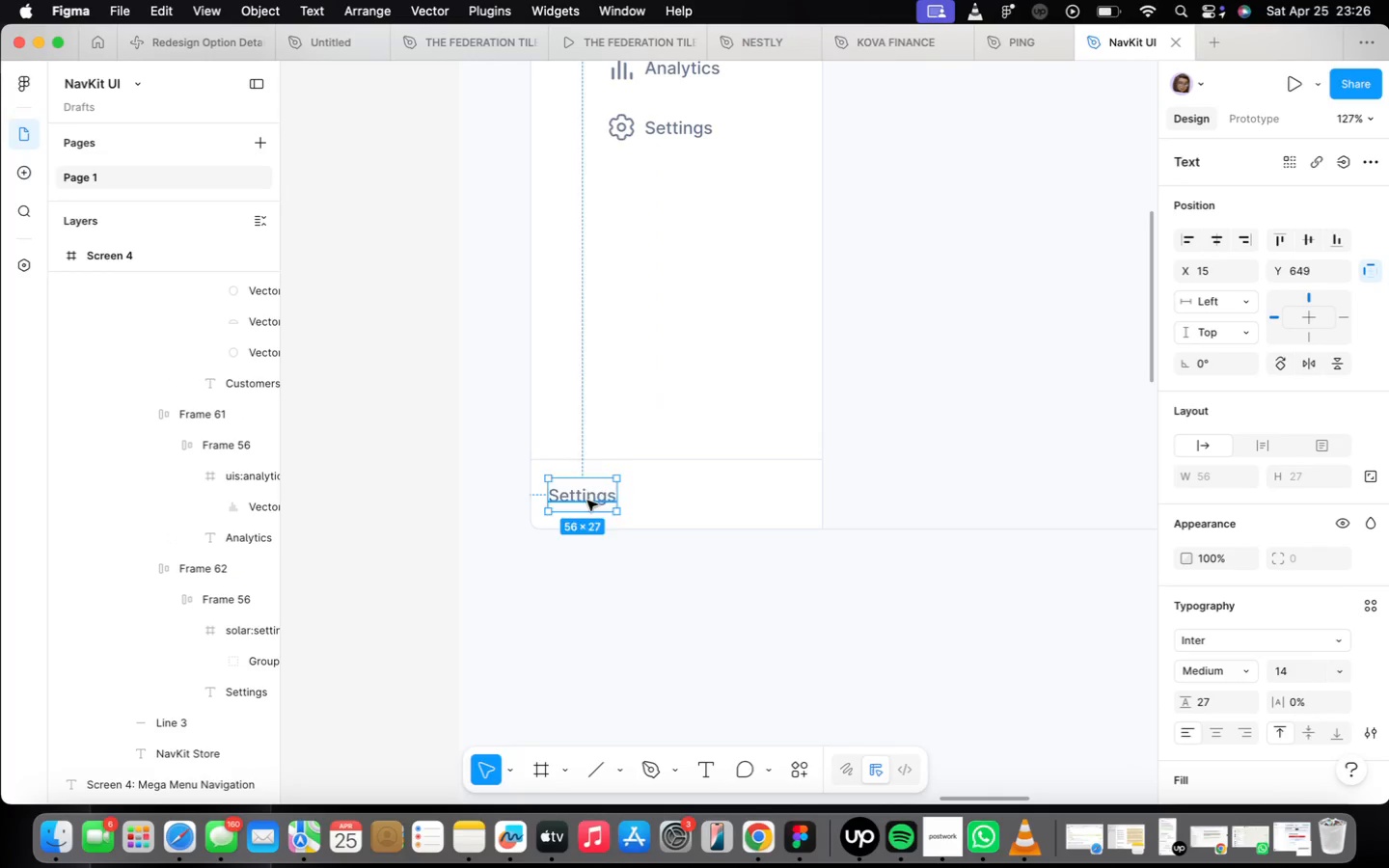 
left_click_drag(start_coordinate=[586, 499], to_coordinate=[591, 583])
 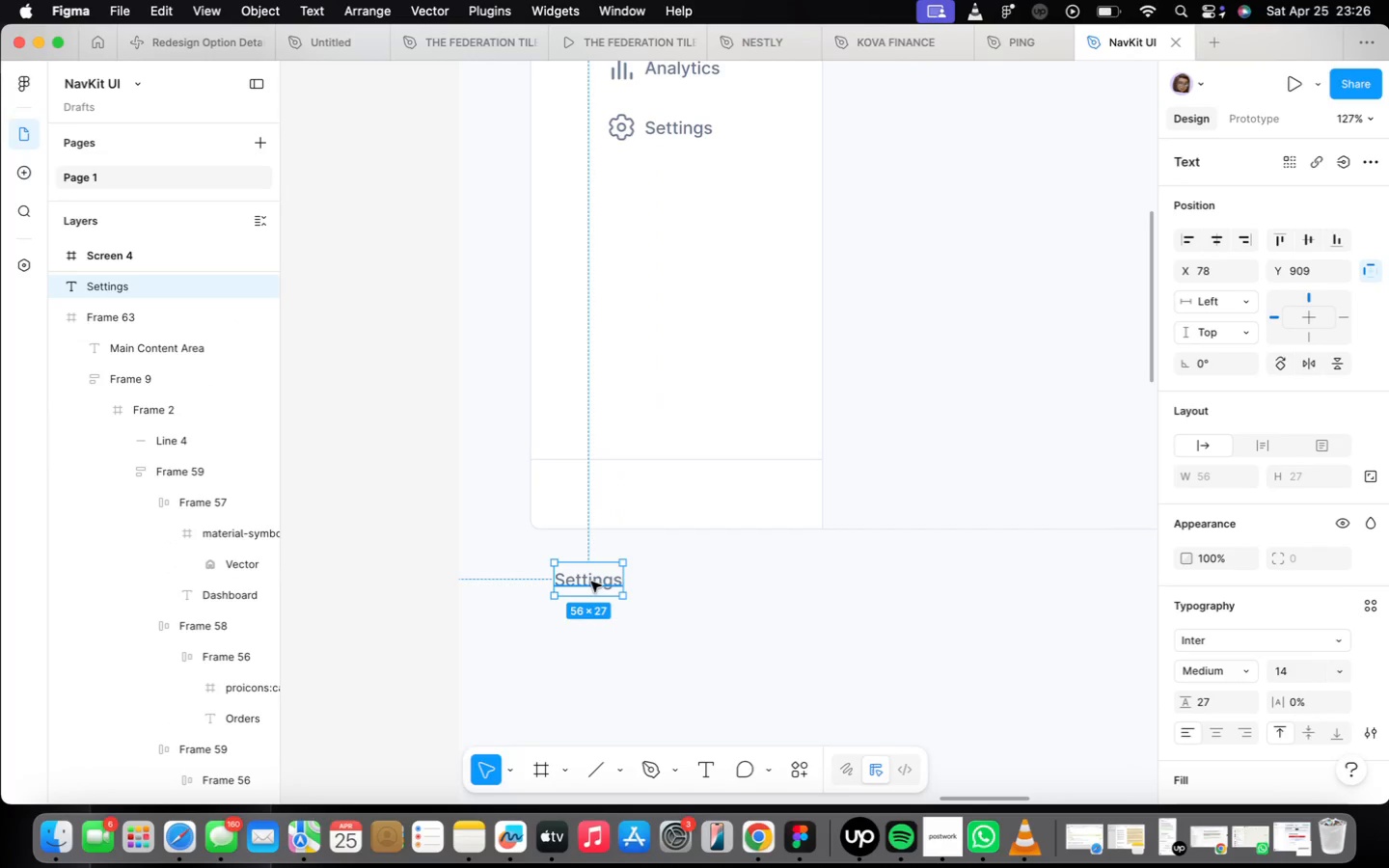 
left_click_drag(start_coordinate=[591, 583], to_coordinate=[585, 499])
 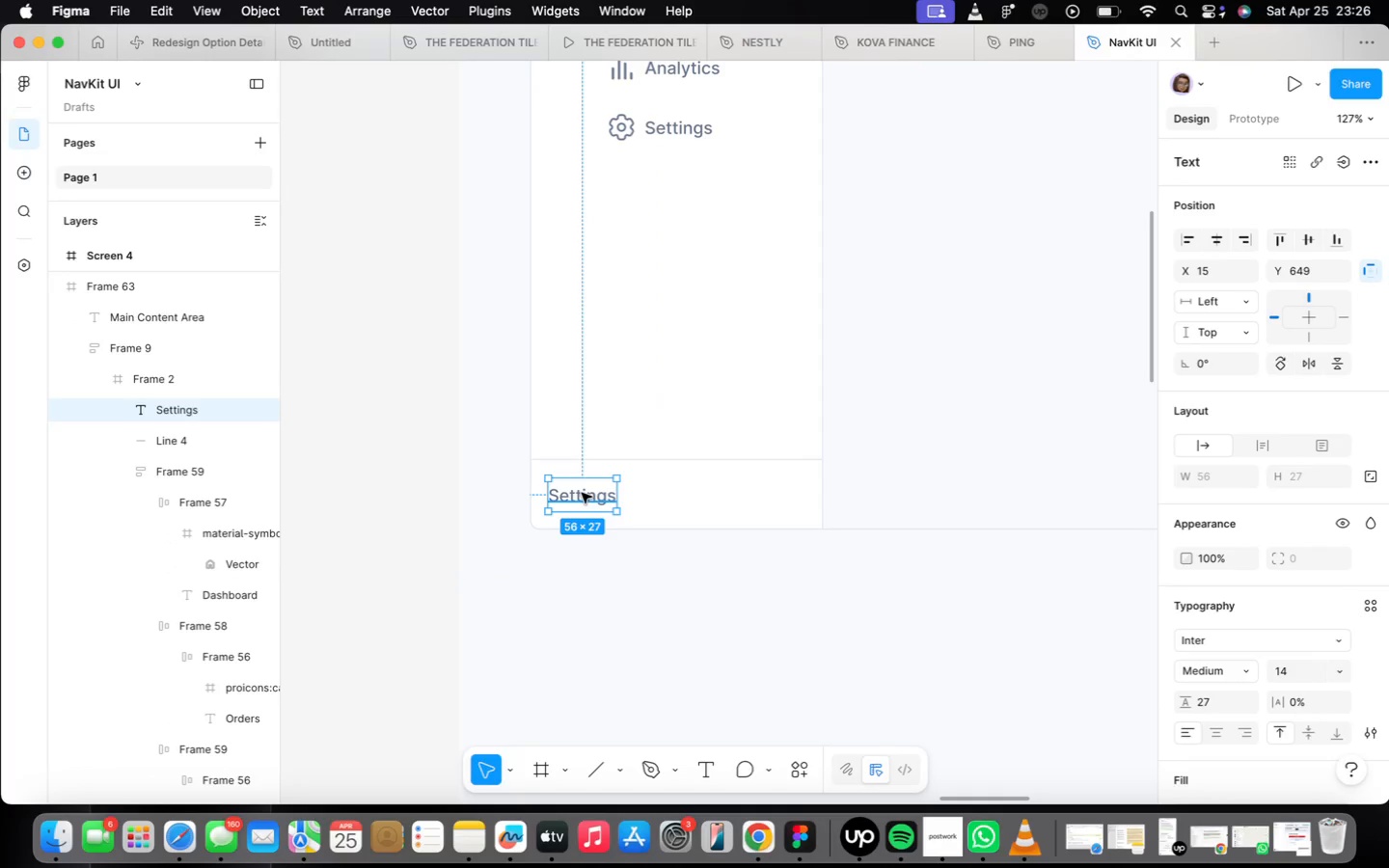 
left_click([582, 492])
 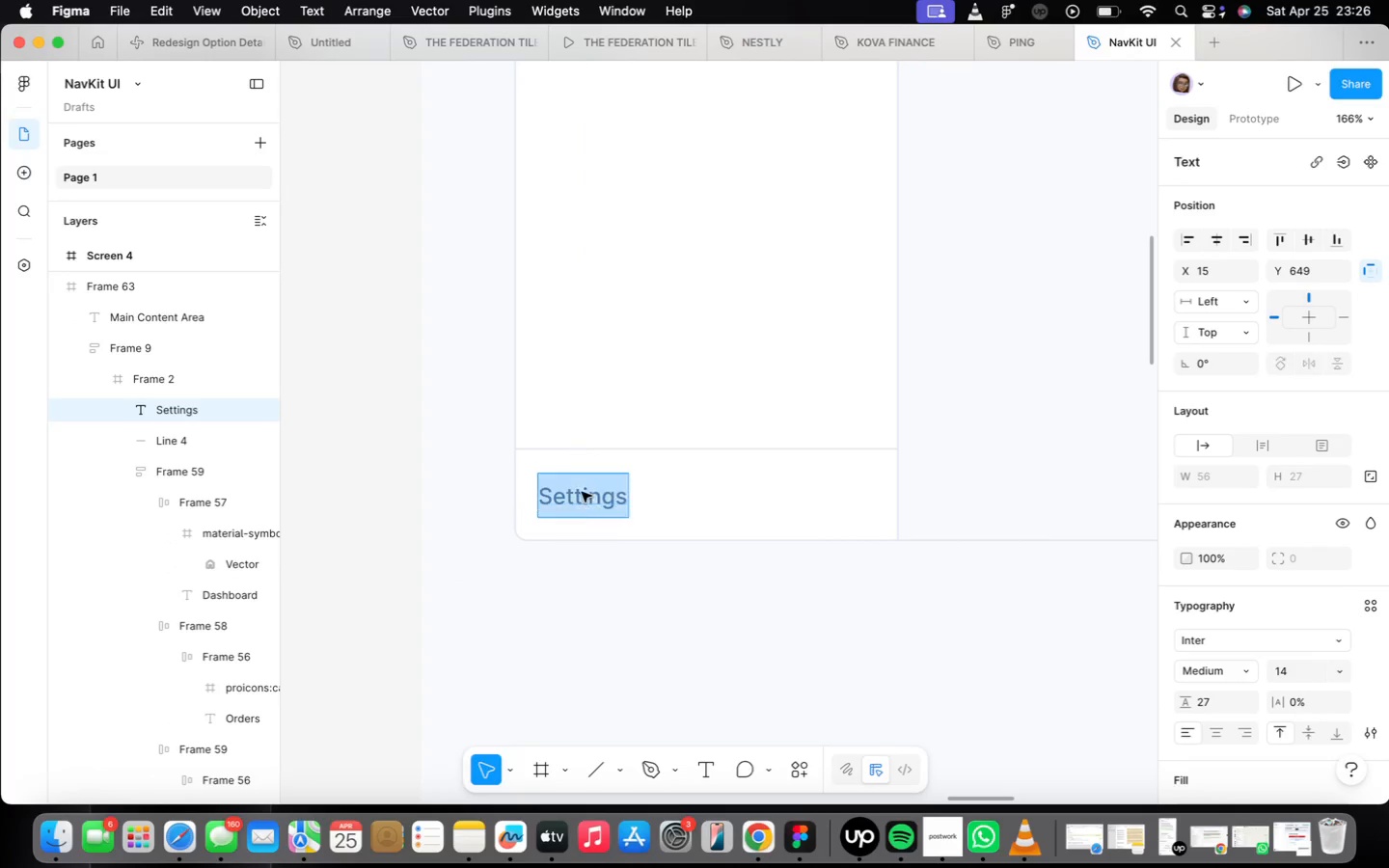 
scroll: coordinate [582, 493], scroll_direction: up, amount: 4.0
 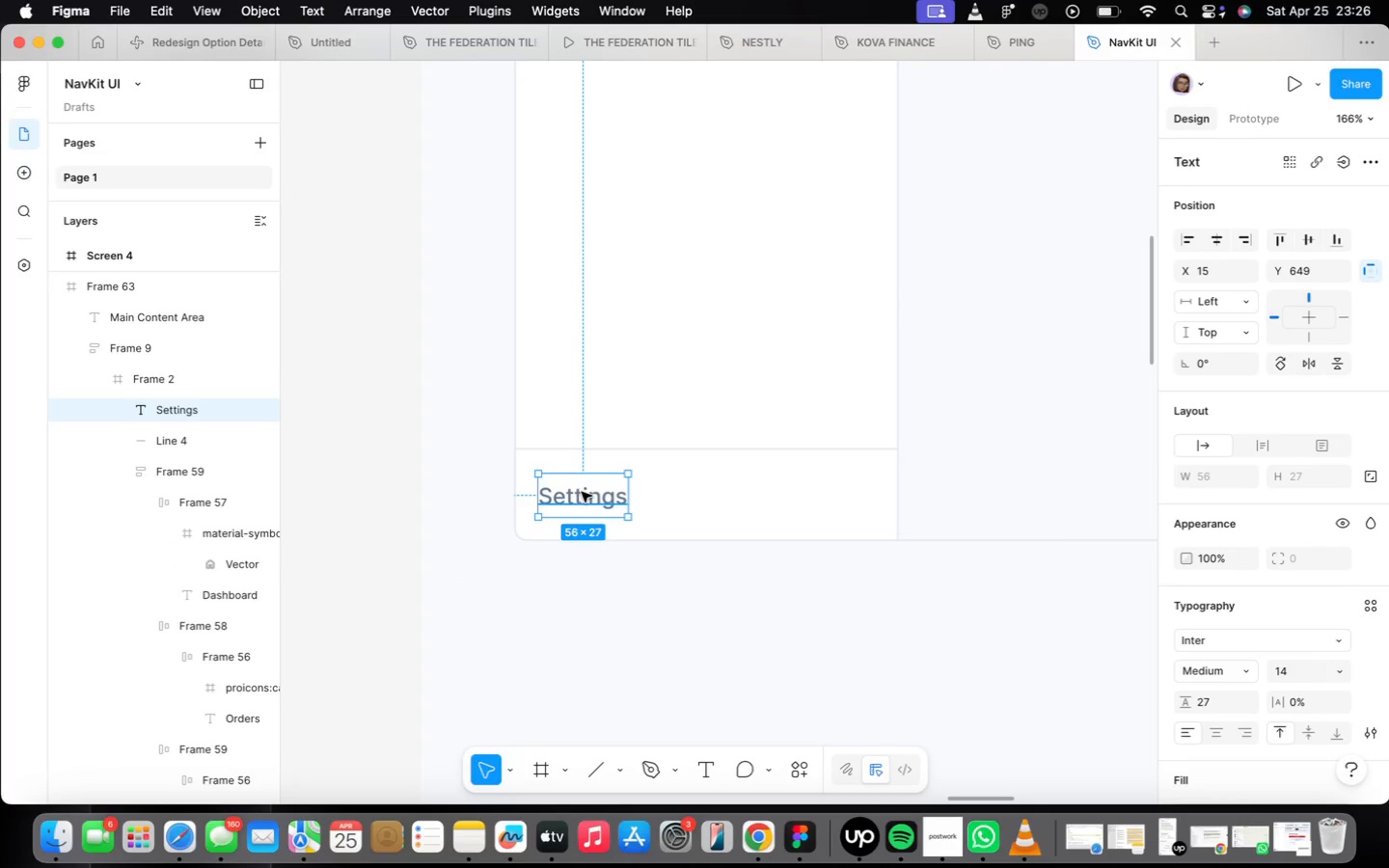 
double_click([582, 492])
 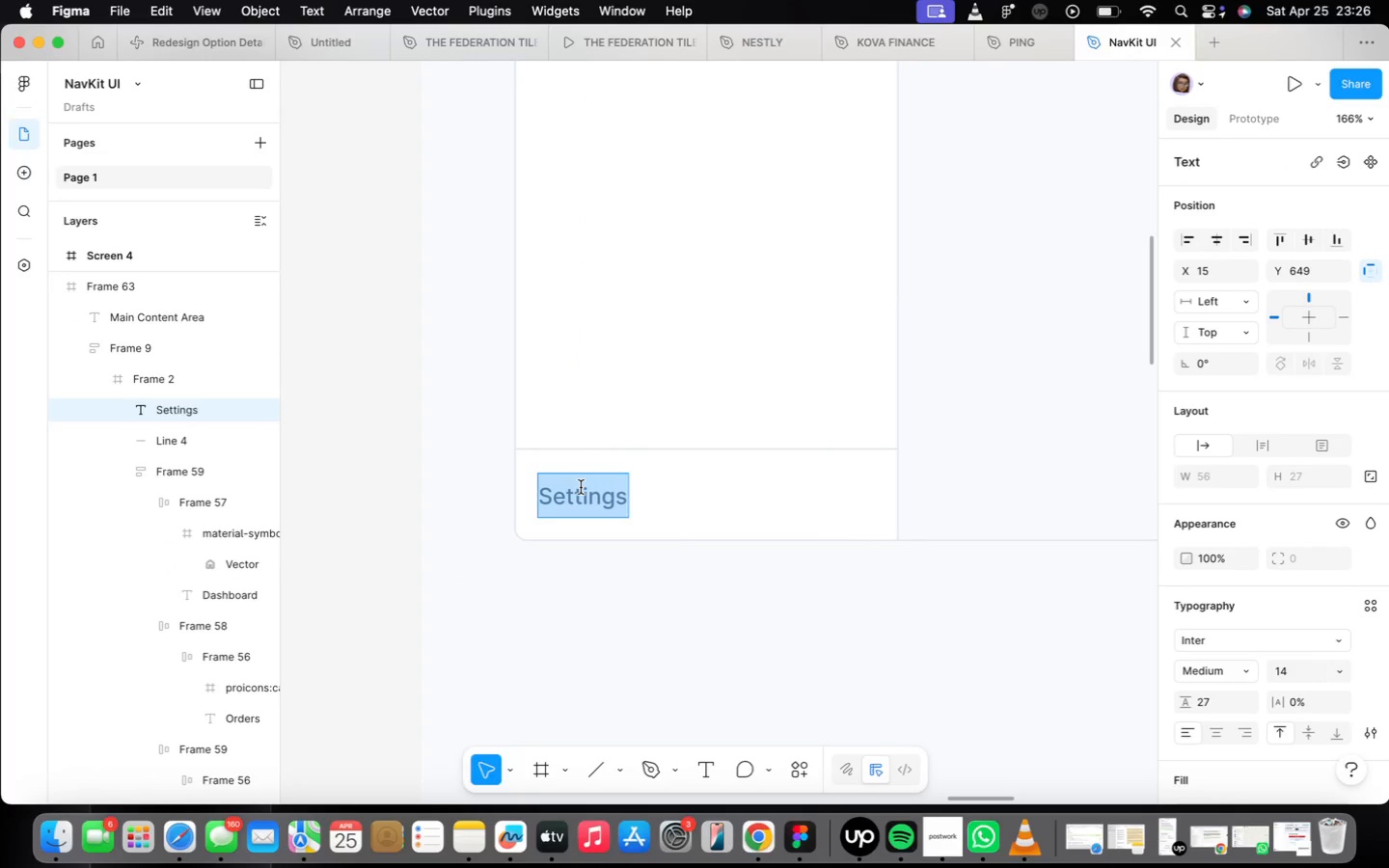 
type(240px Full Sidebar)
 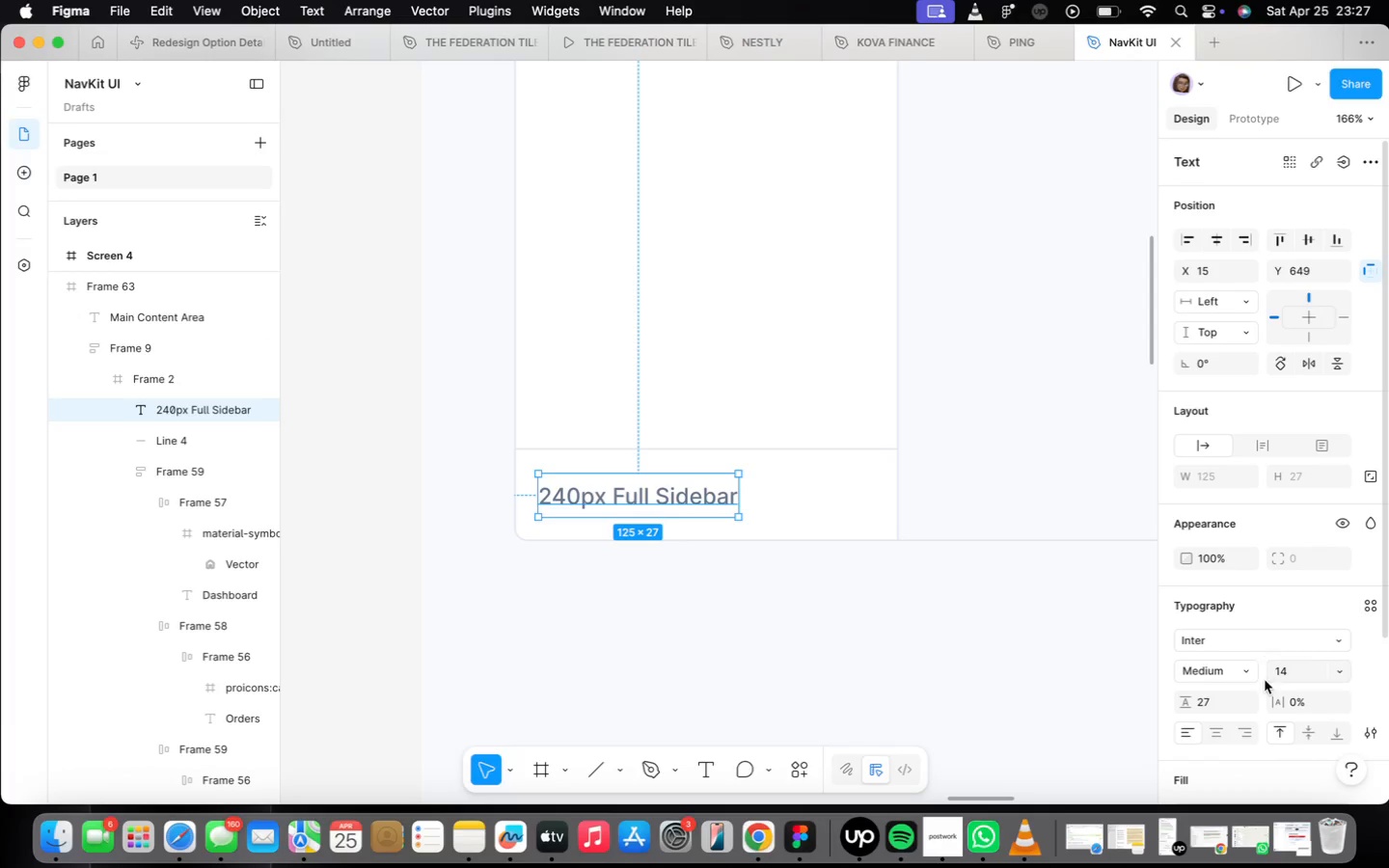 
left_click([1253, 671])
 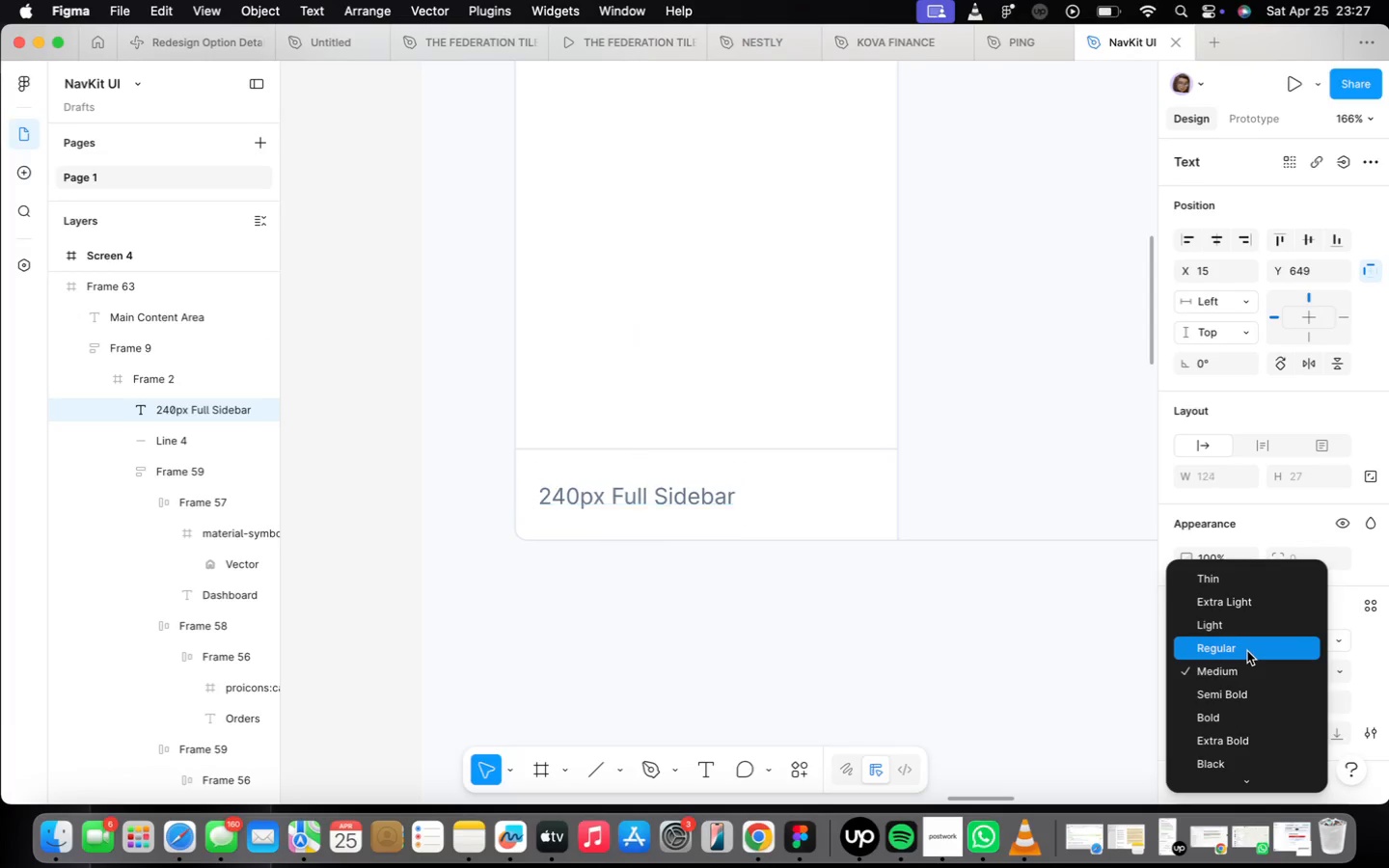 
left_click([1247, 651])
 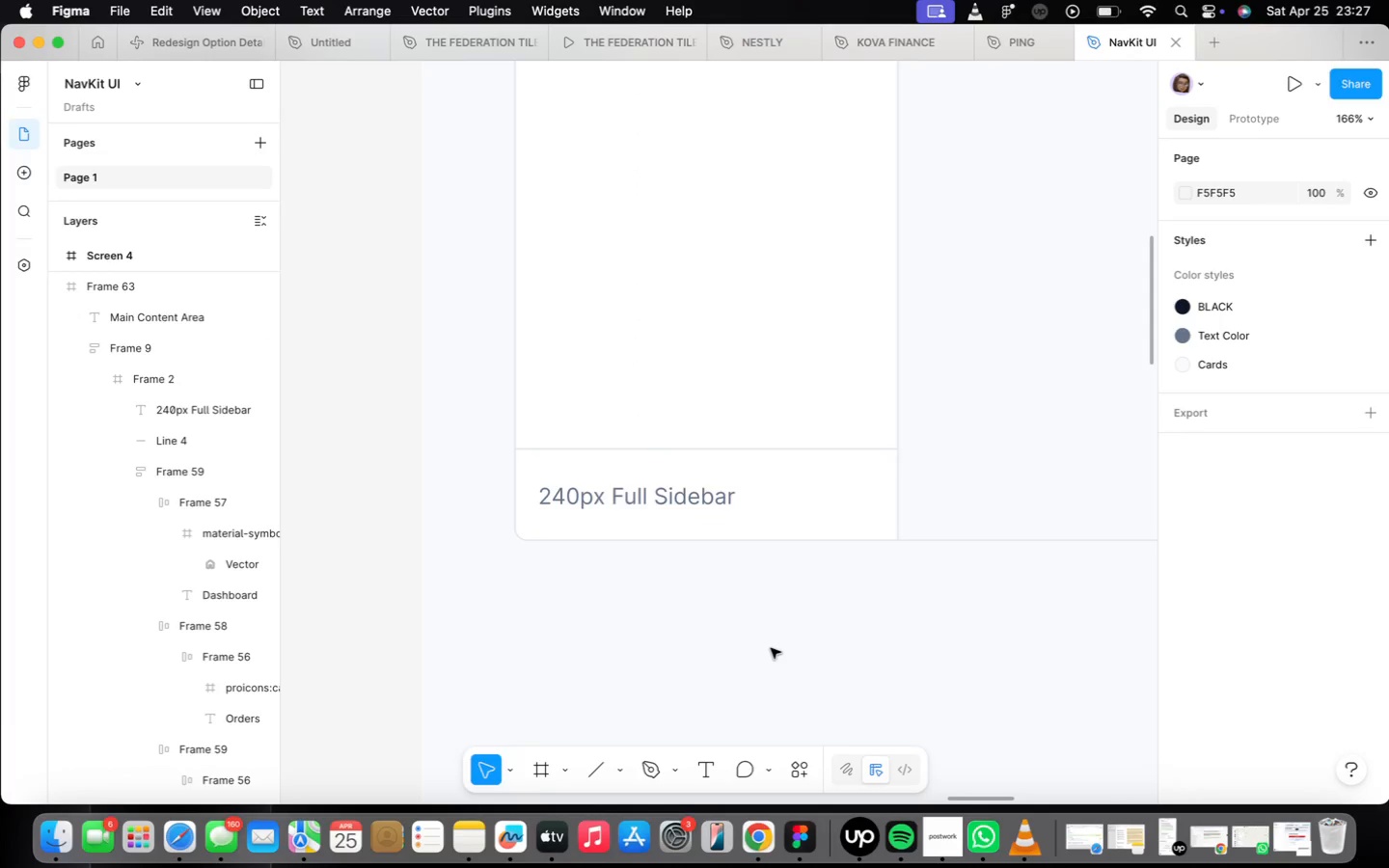 
scroll: coordinate [768, 646], scroll_direction: down, amount: 19.0
 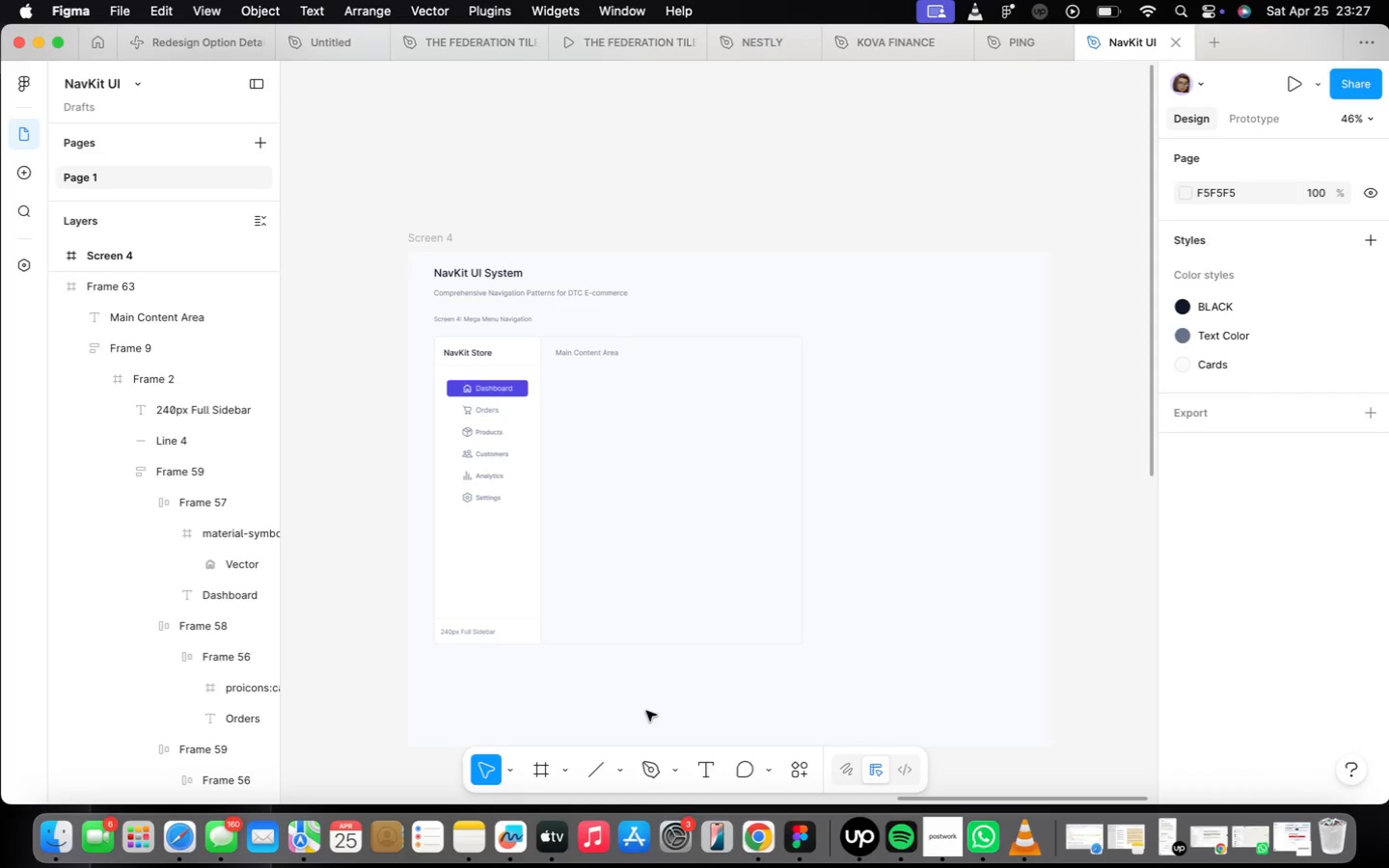 
wait(9.3)
 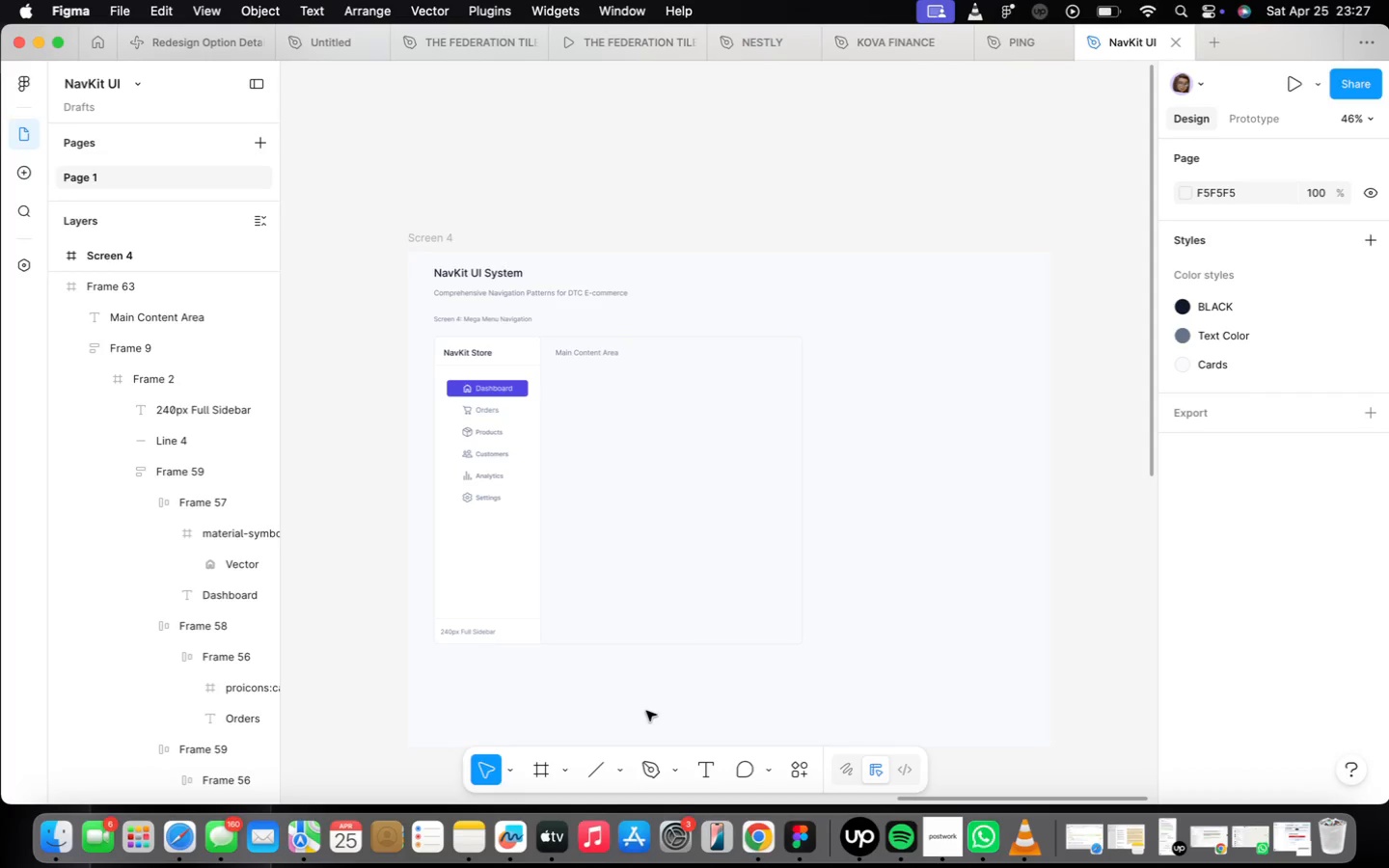 
left_click_drag(start_coordinate=[714, 568], to_coordinate=[720, 573])
 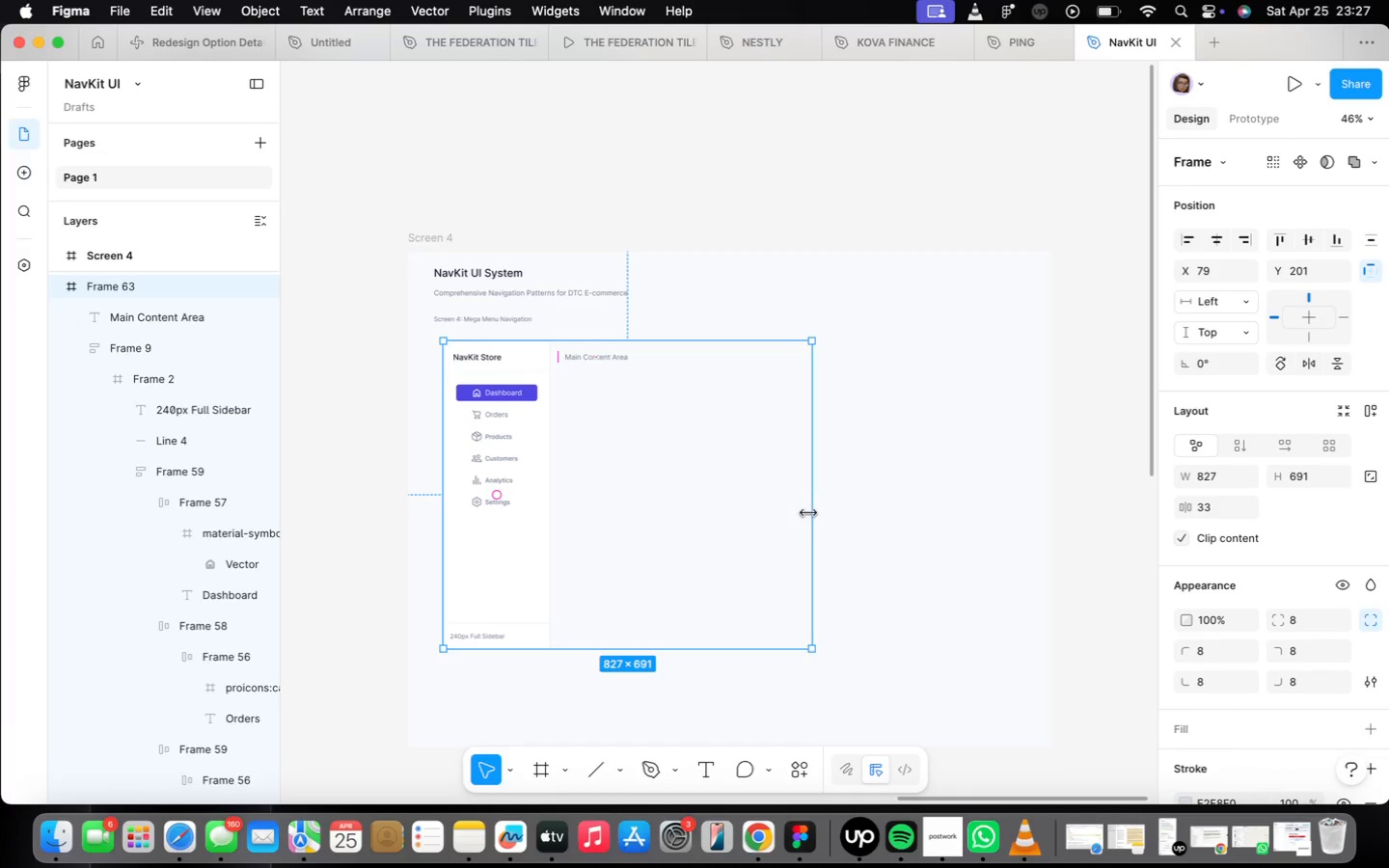 
wait(5.81)
 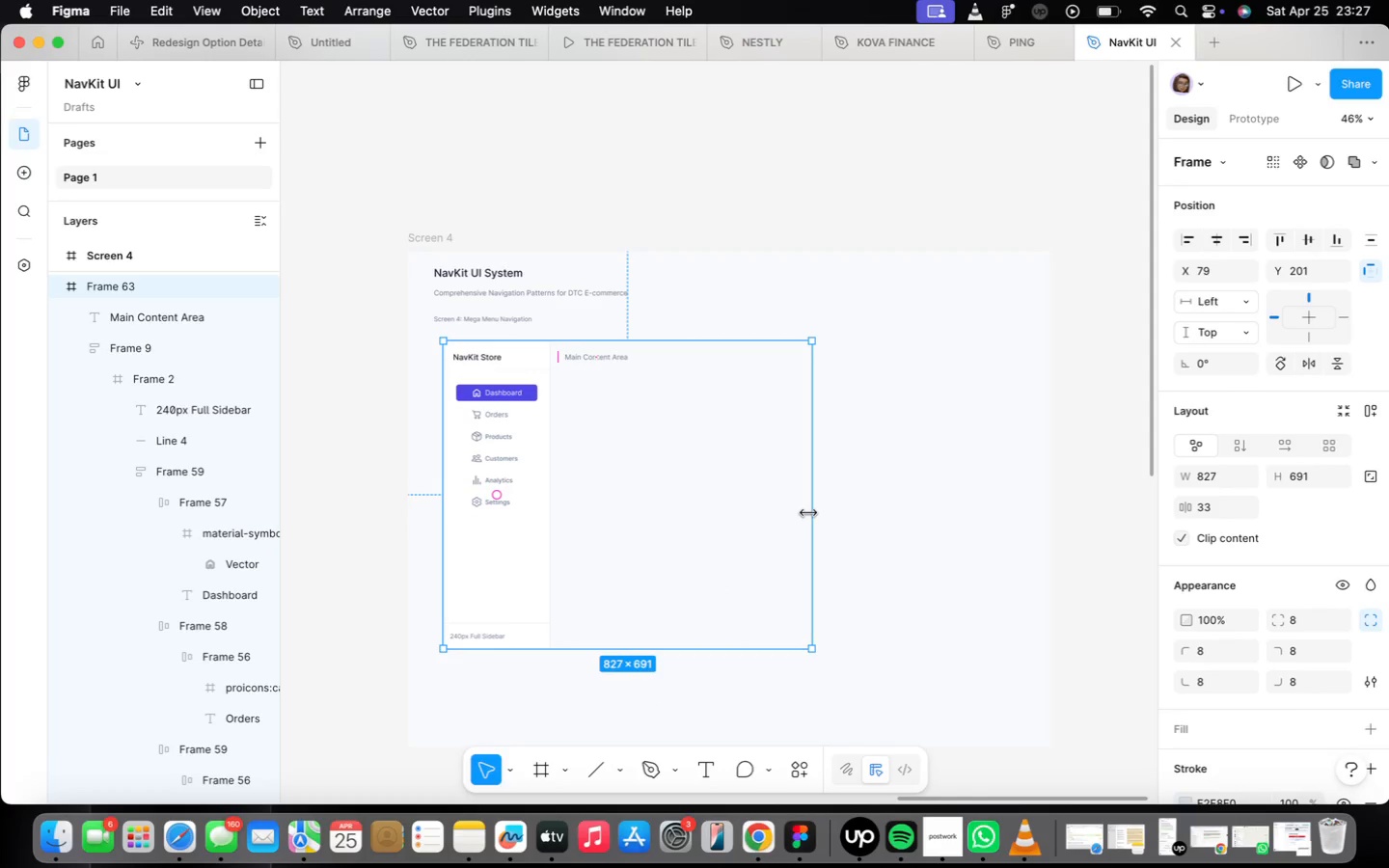 
left_click_drag(start_coordinate=[806, 517], to_coordinate=[737, 512])
 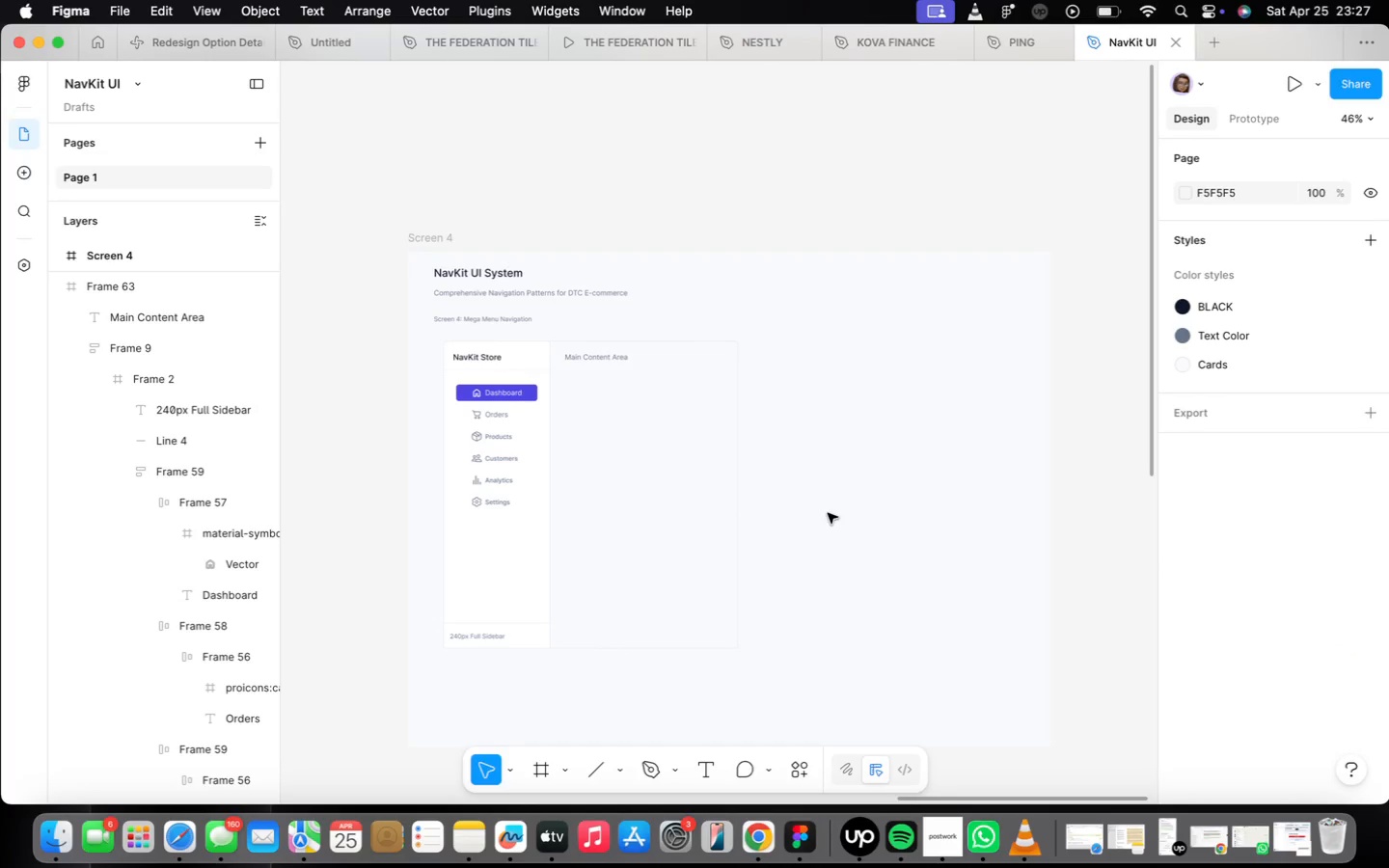 
scroll: coordinate [828, 514], scroll_direction: down, amount: 5.0
 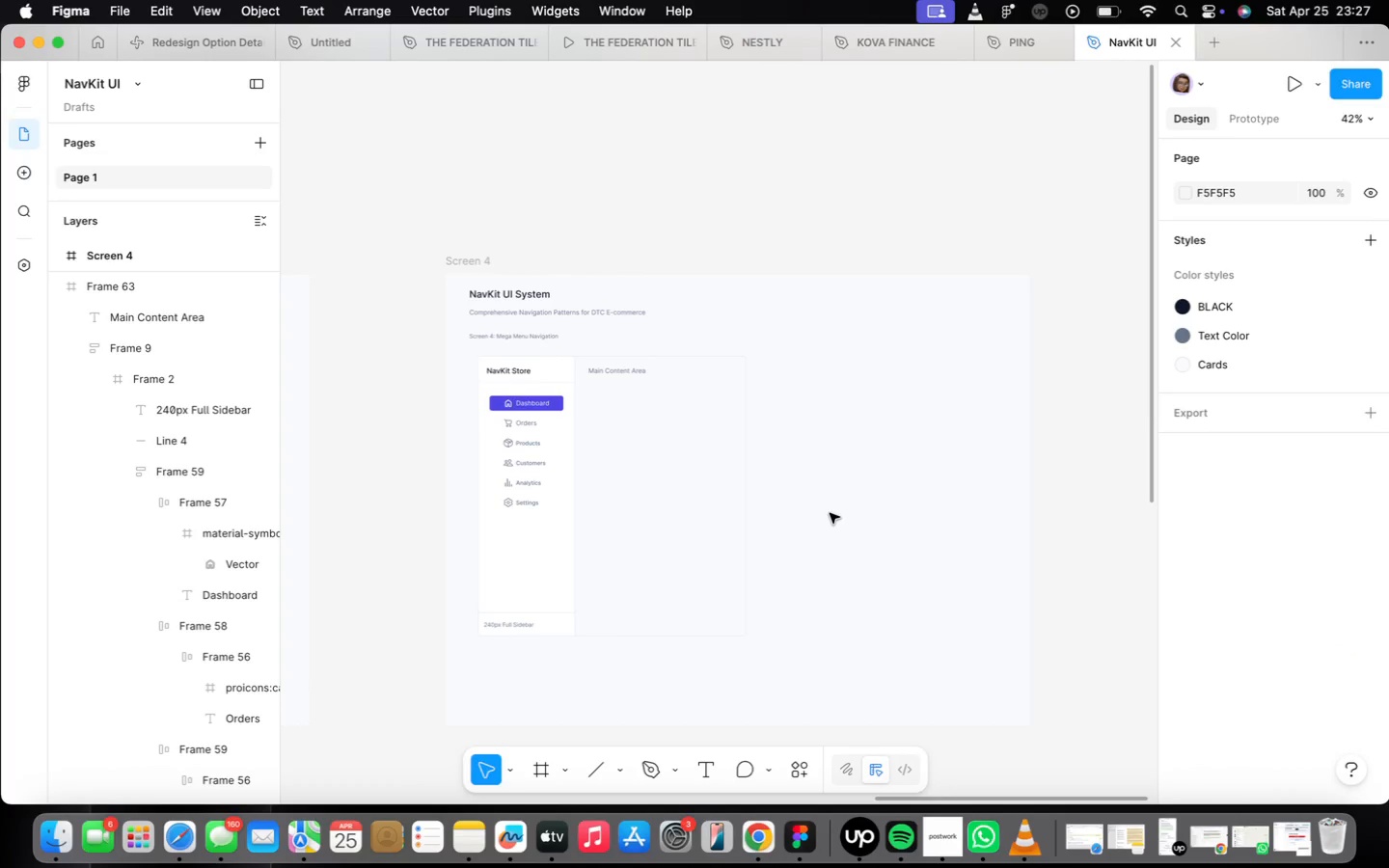 
wait(8.19)
 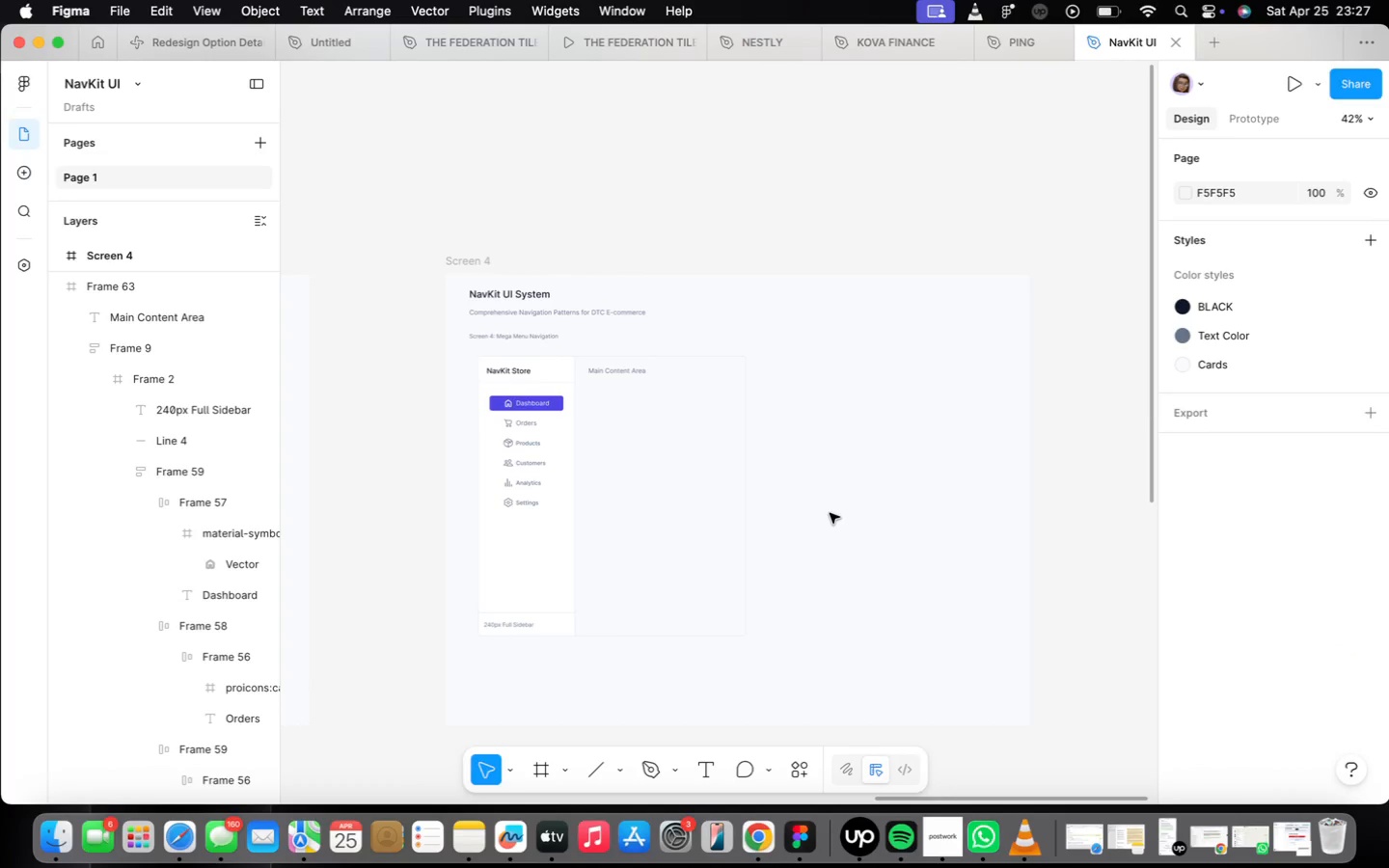 
type(gfv)
 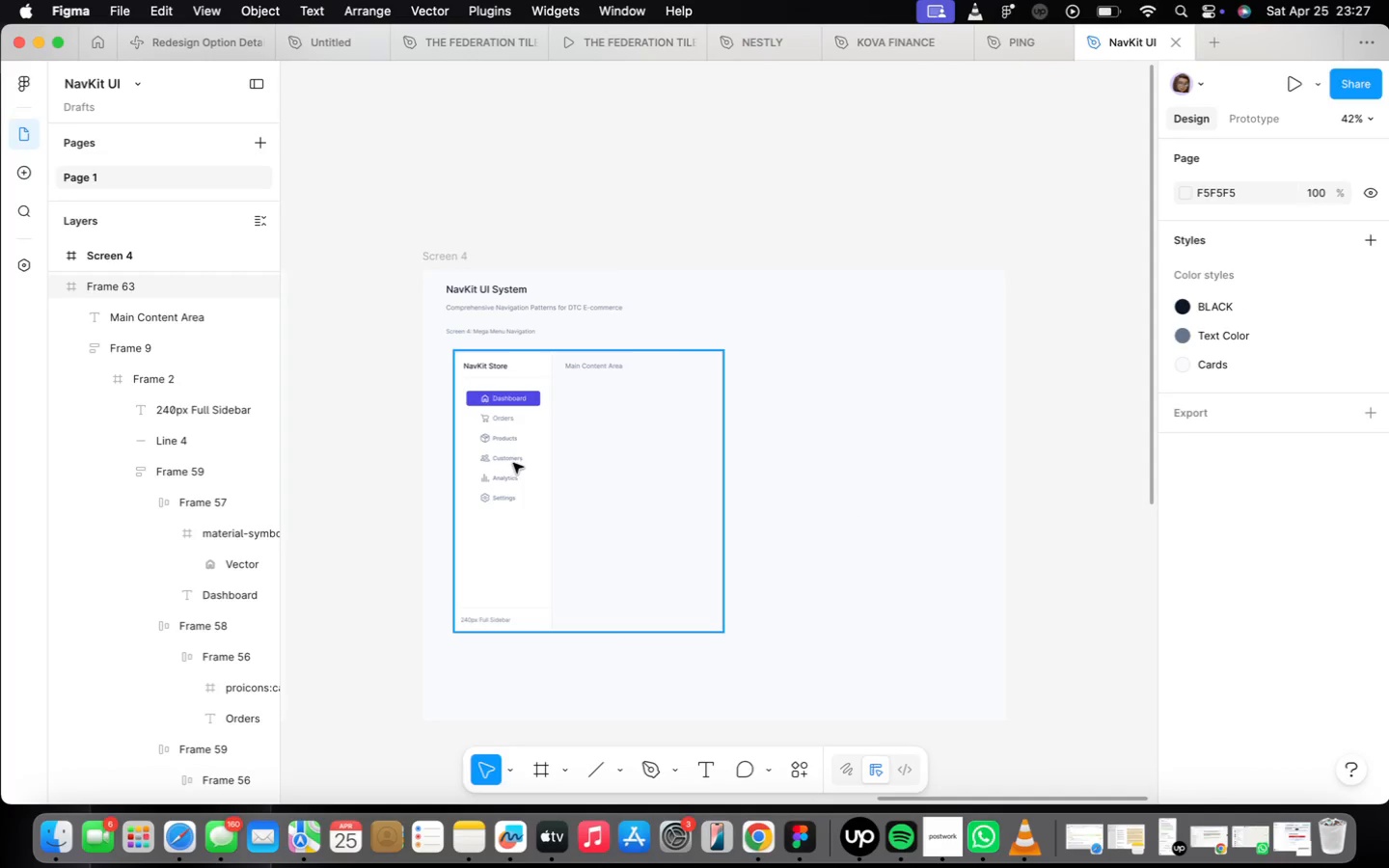 
triple_click([510, 459])
 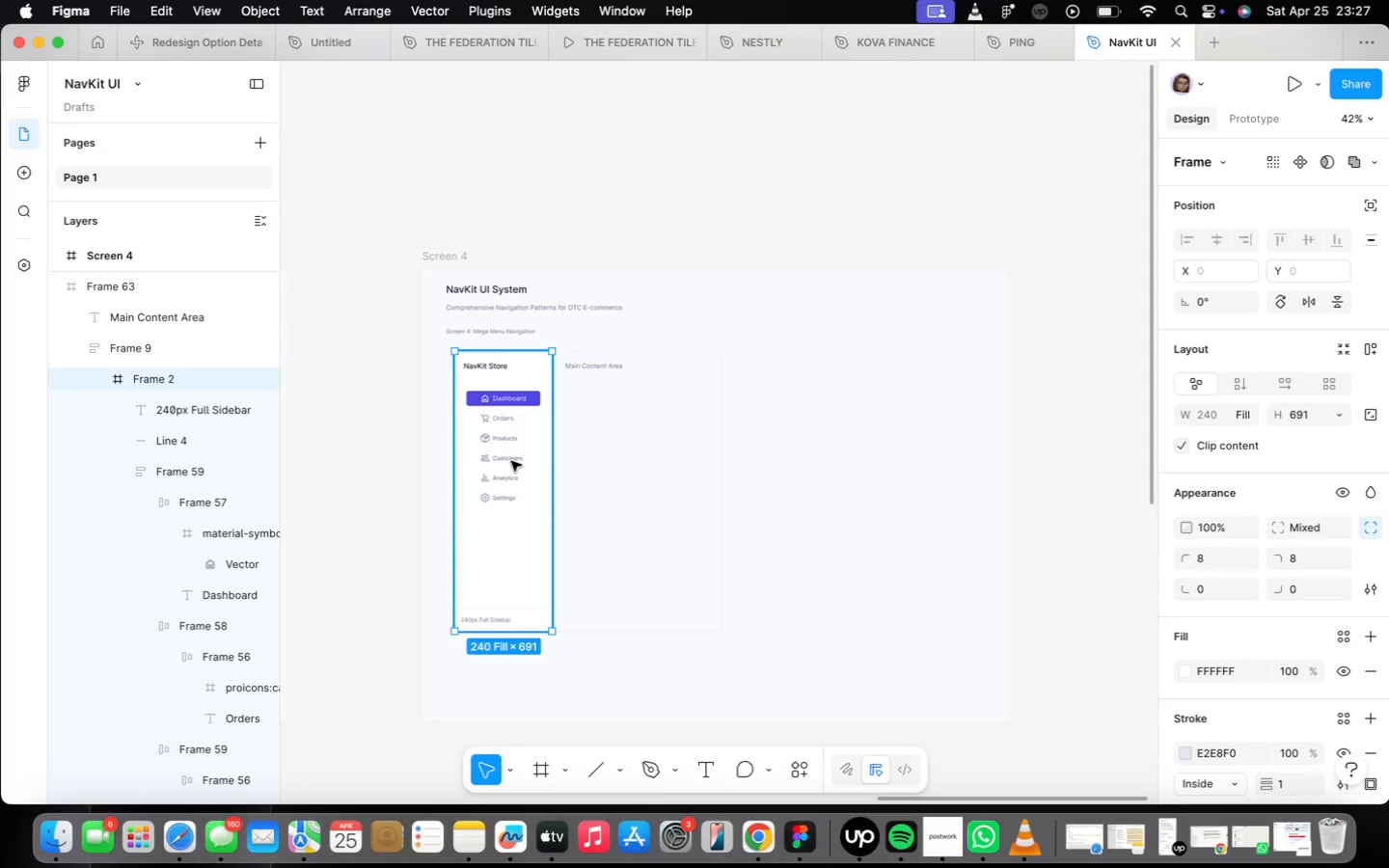 
left_click_drag(start_coordinate=[514, 463], to_coordinate=[817, 460])
 